 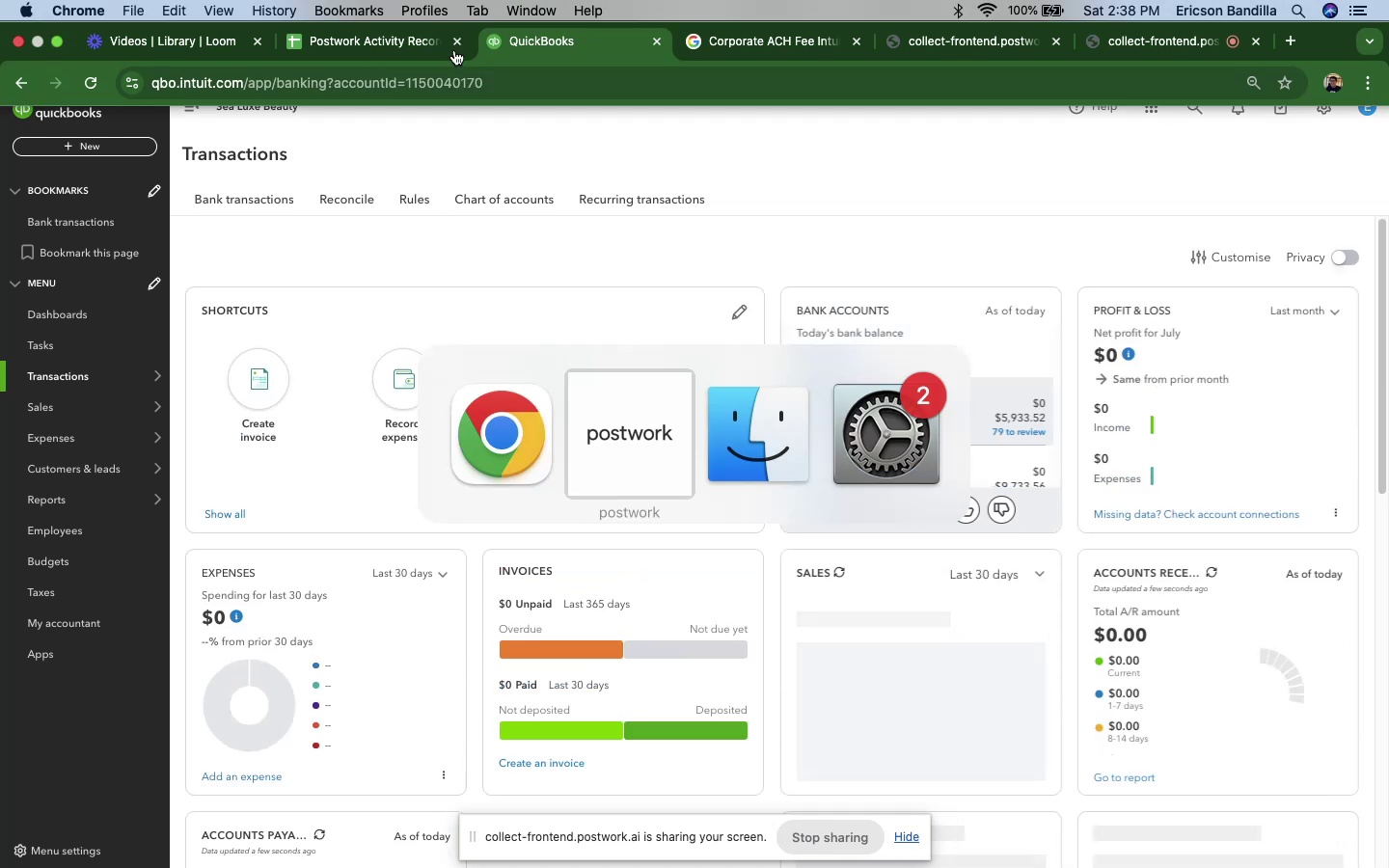 
key(Meta+Tab)
 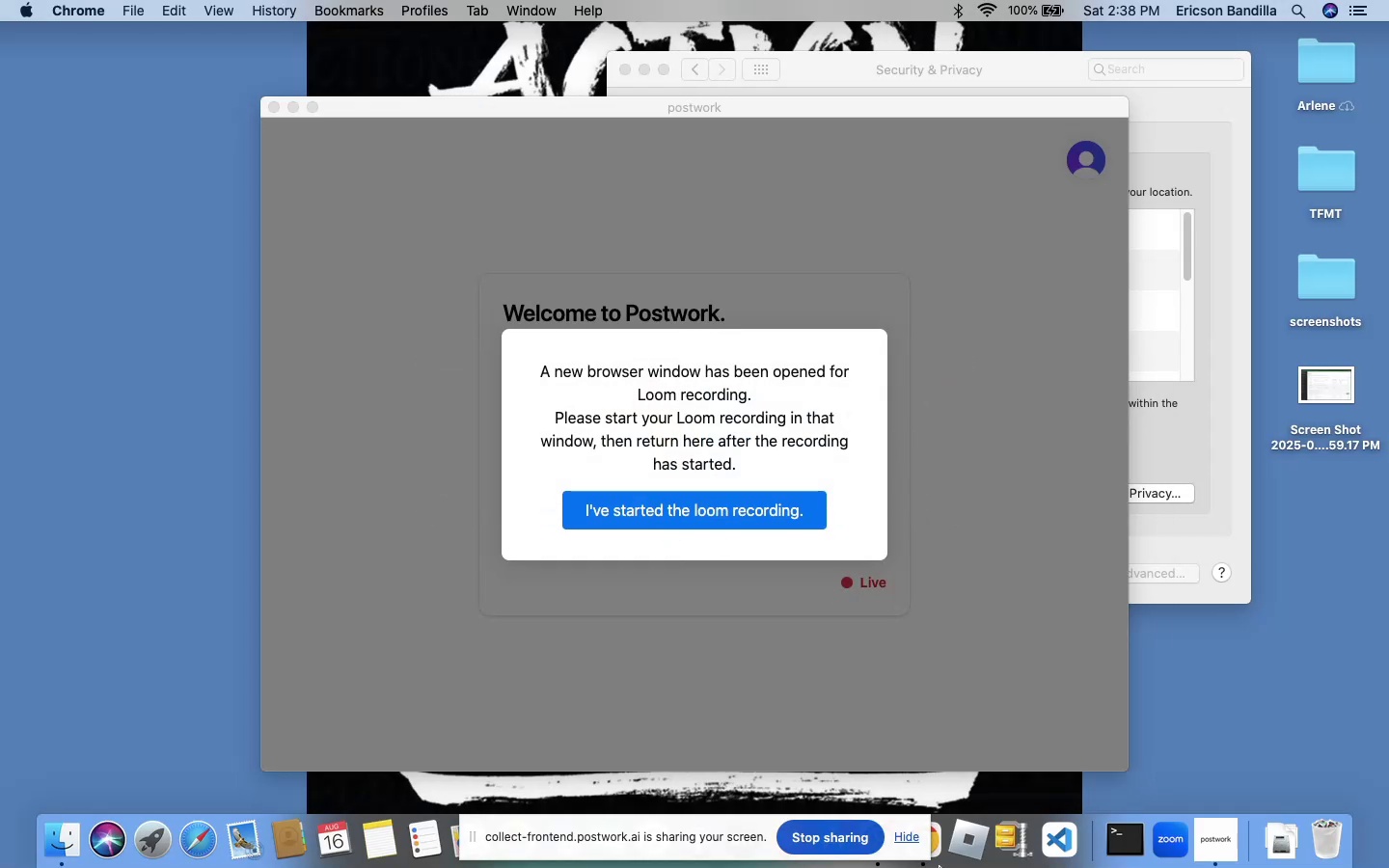 
key(Meta+Tab)
 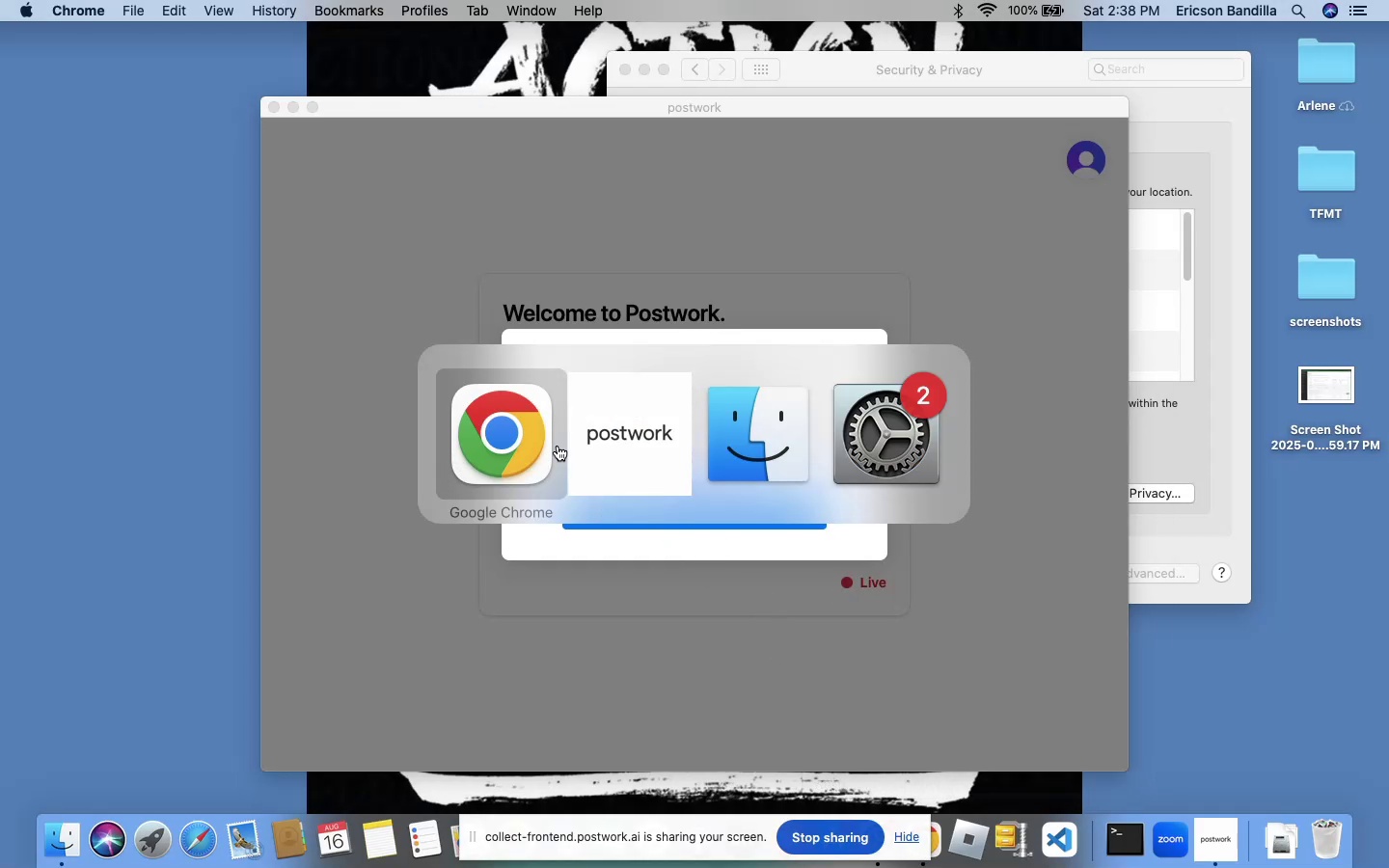 
left_click([484, 434])
 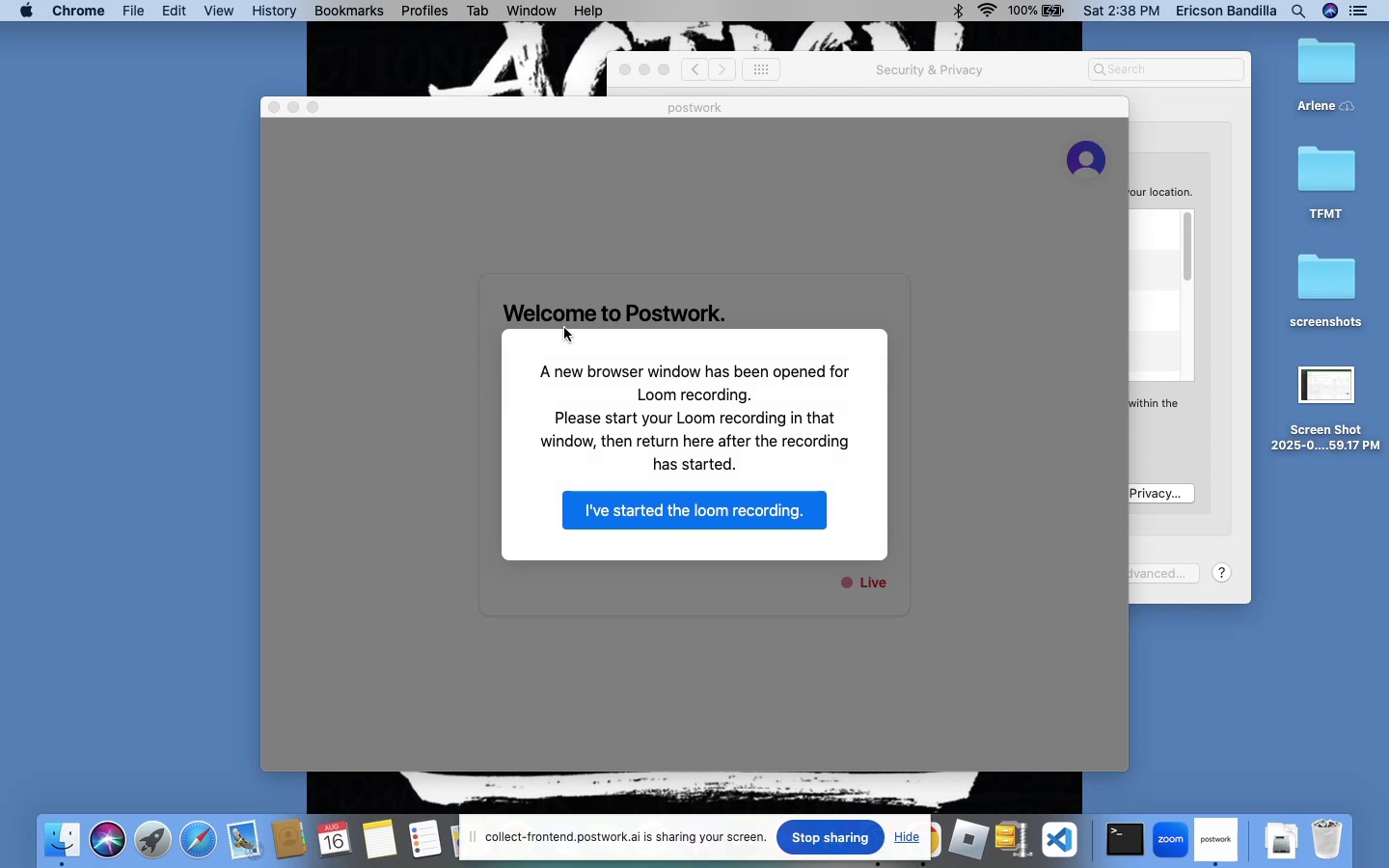 
key(Meta+Tab)
 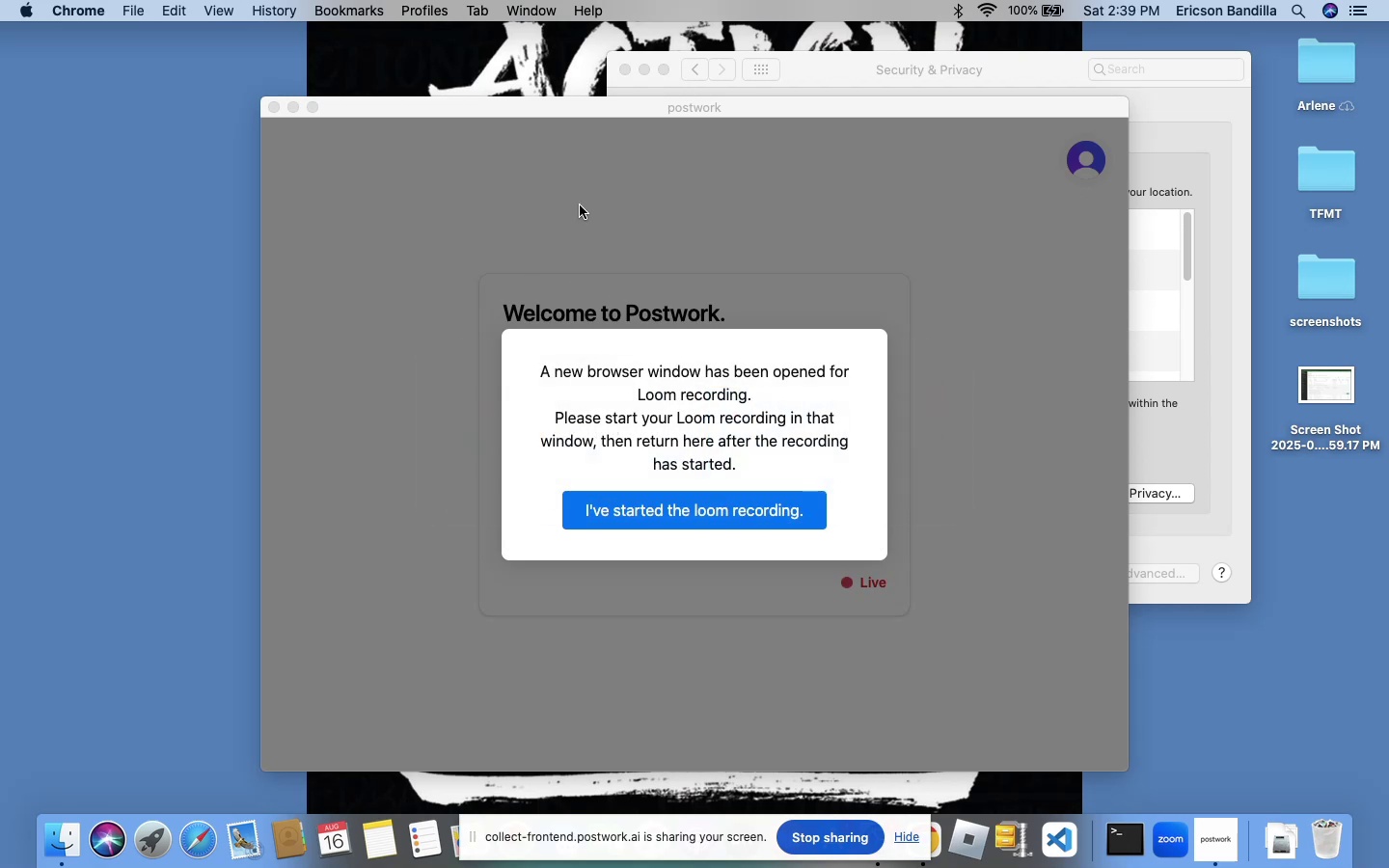 
key(Meta+Tab)
 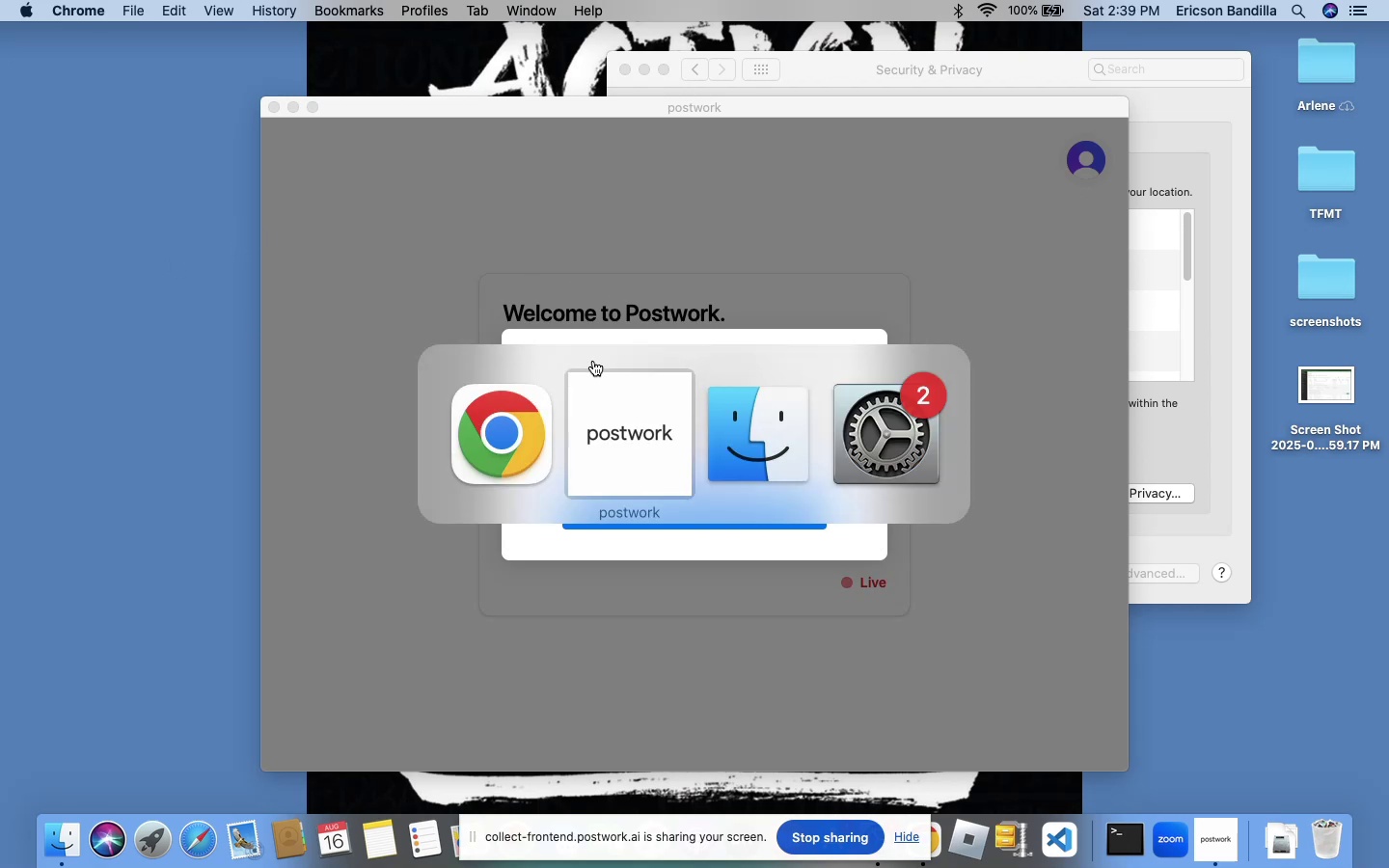 
key(Meta+Tab)
 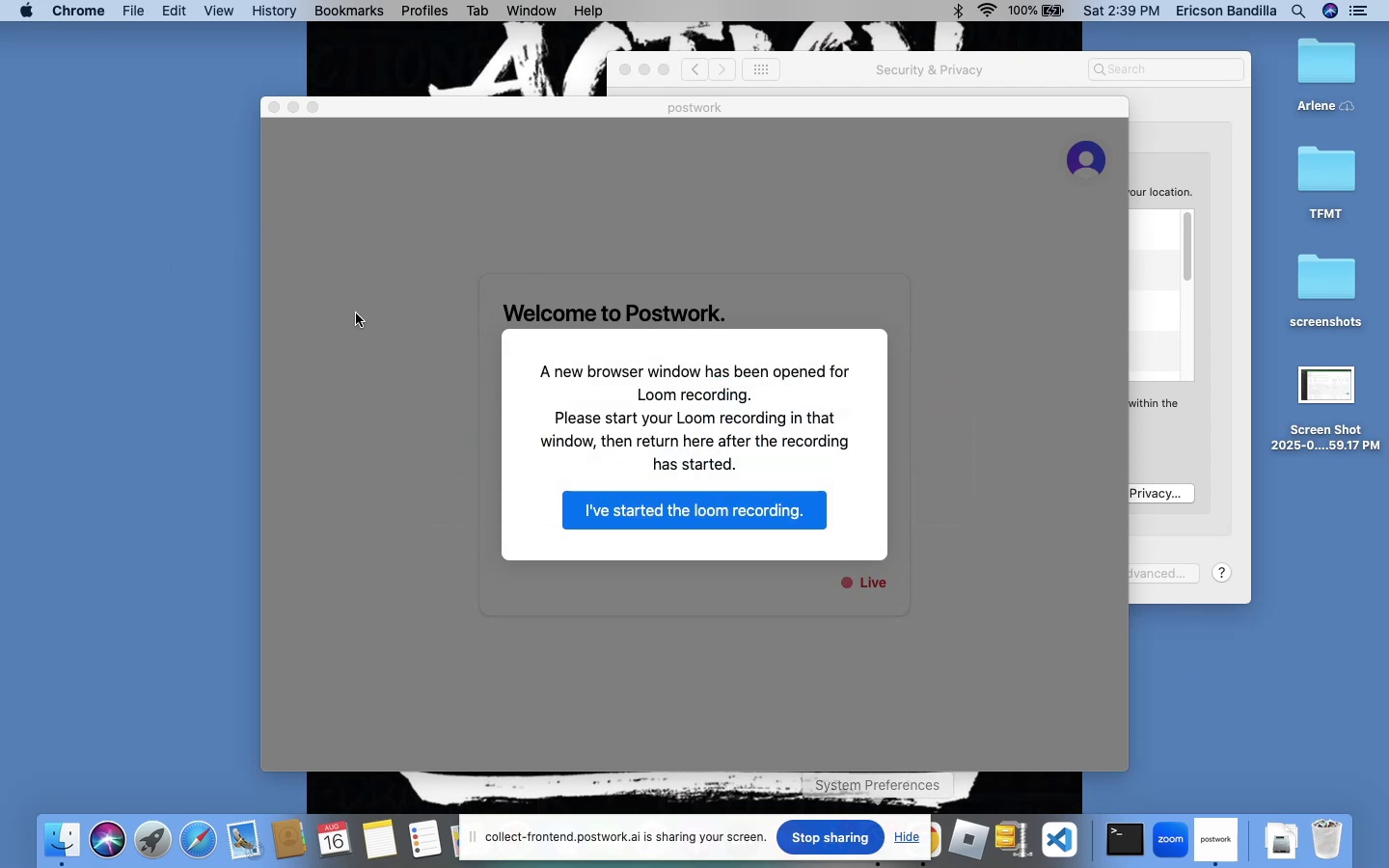 
key(Meta+Tab)
 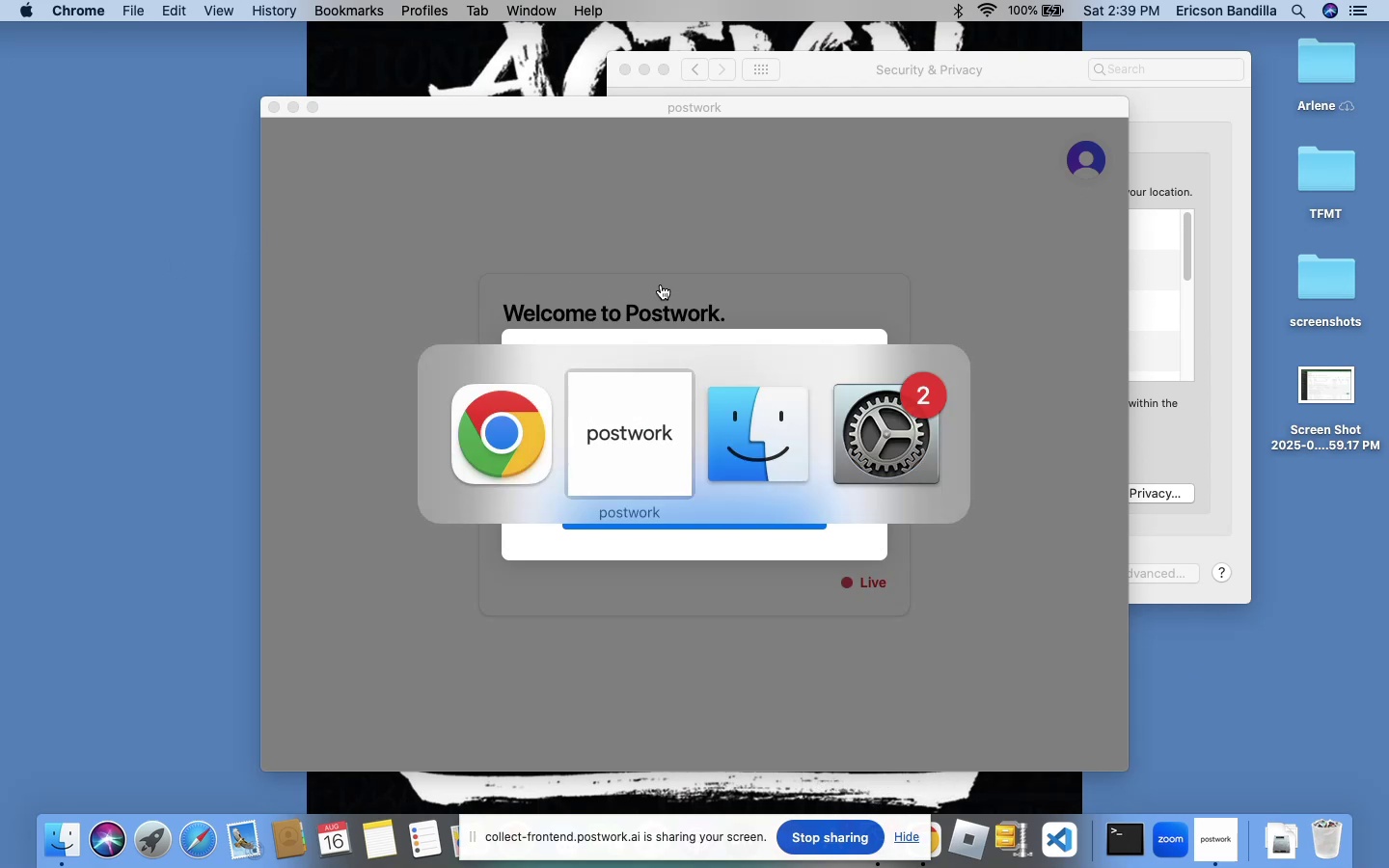 
key(Meta+Tab)
 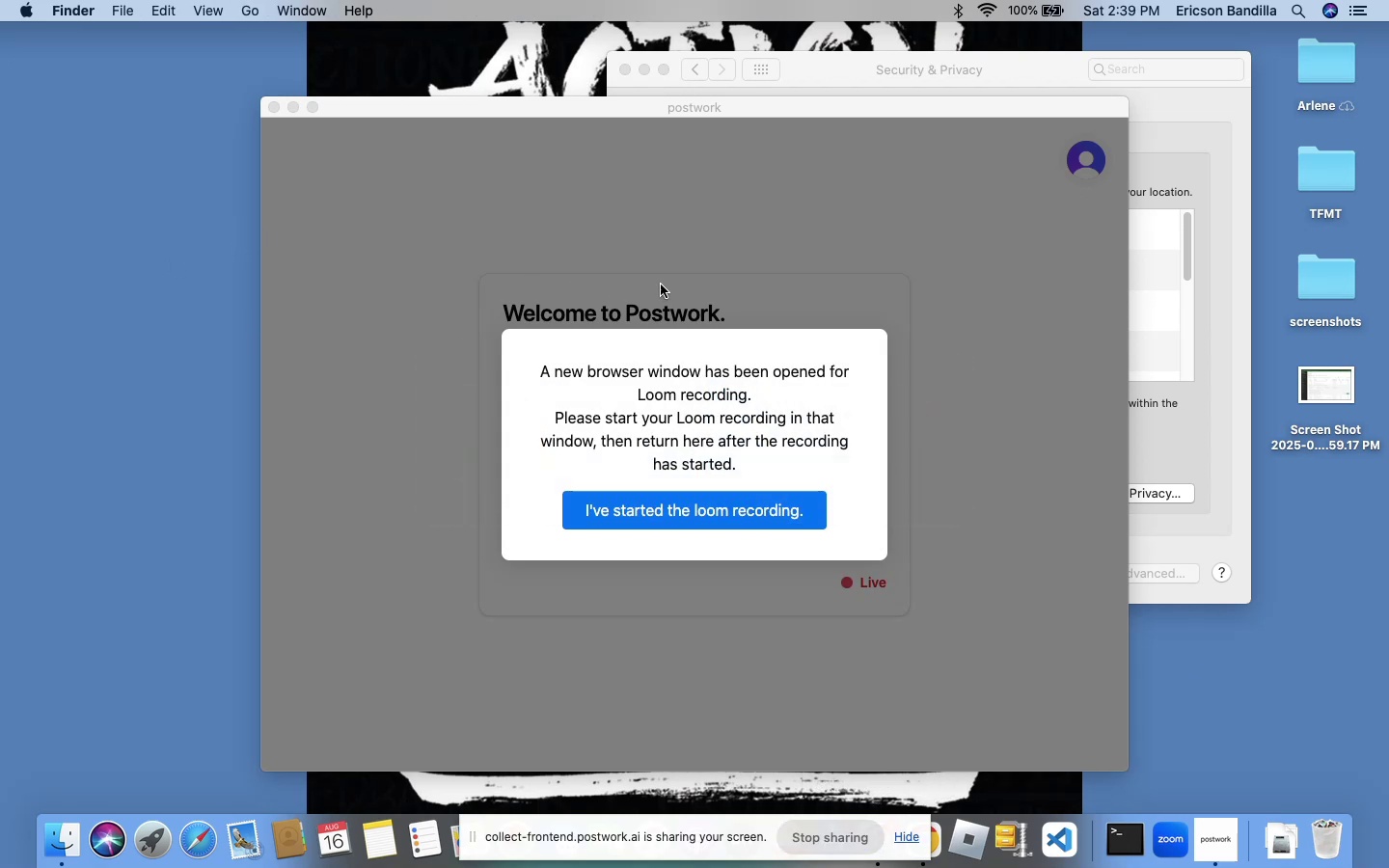 
key(Meta+Tab)
 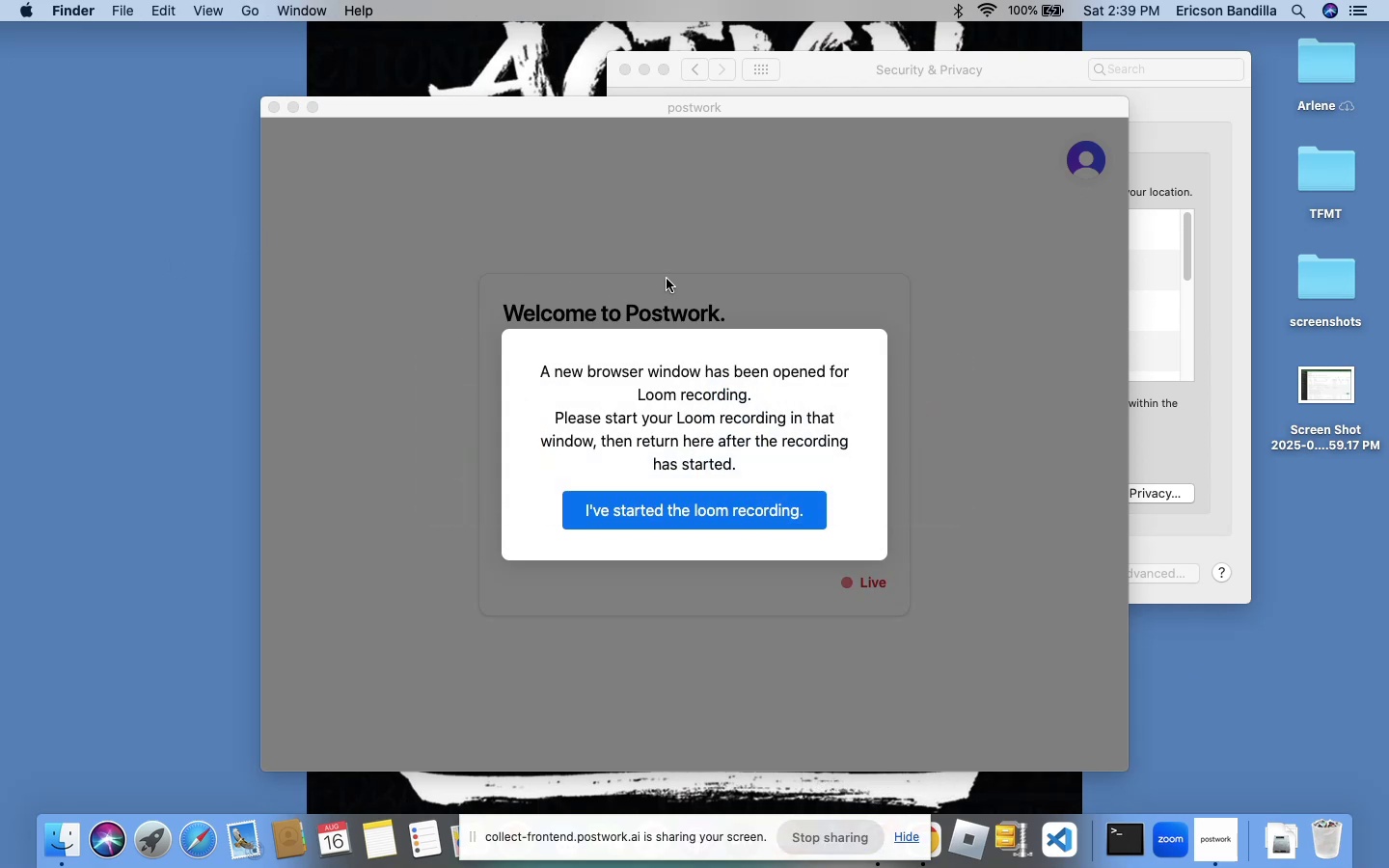 
key(Meta+Tab)
 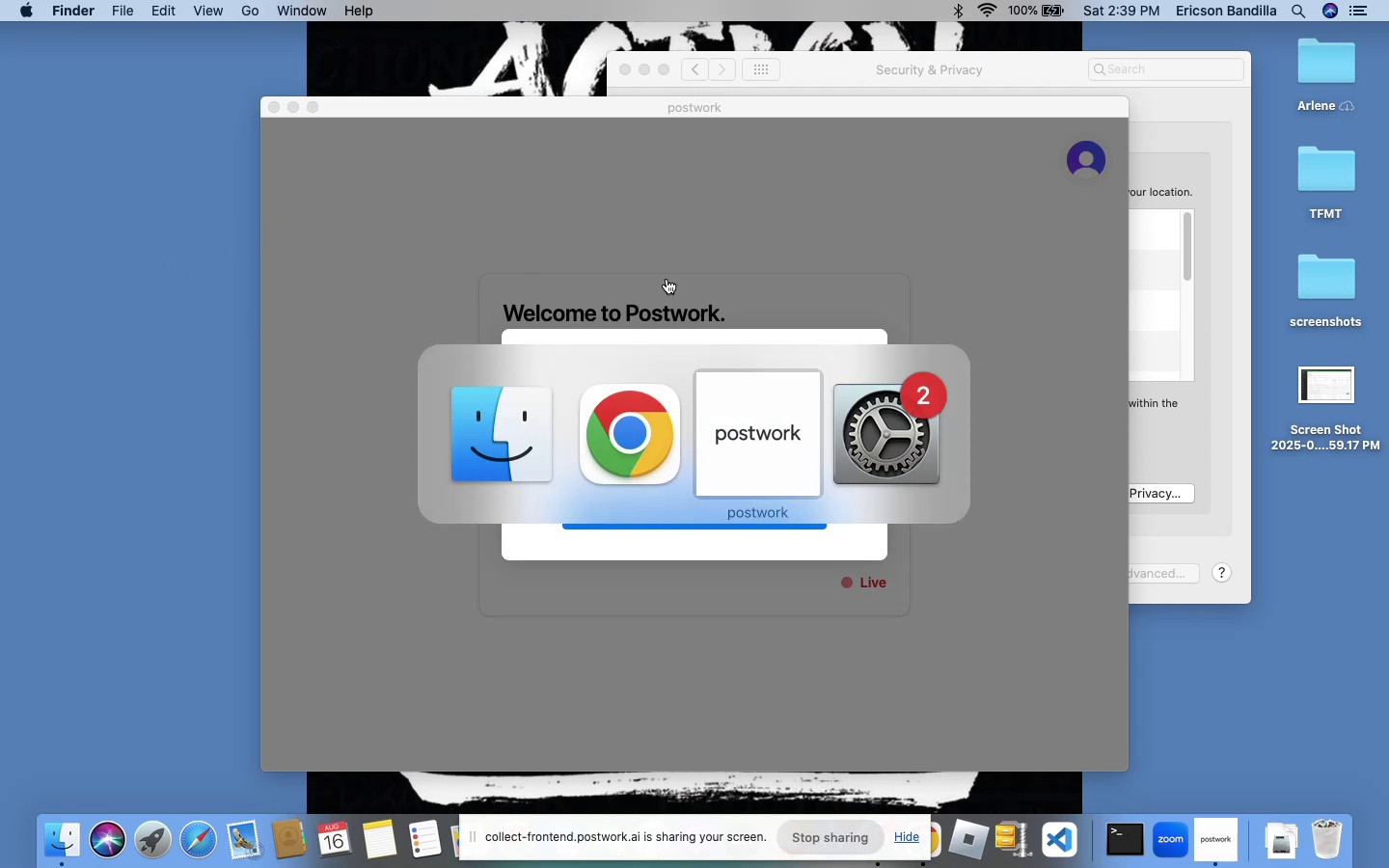 
key(Meta+Tab)
 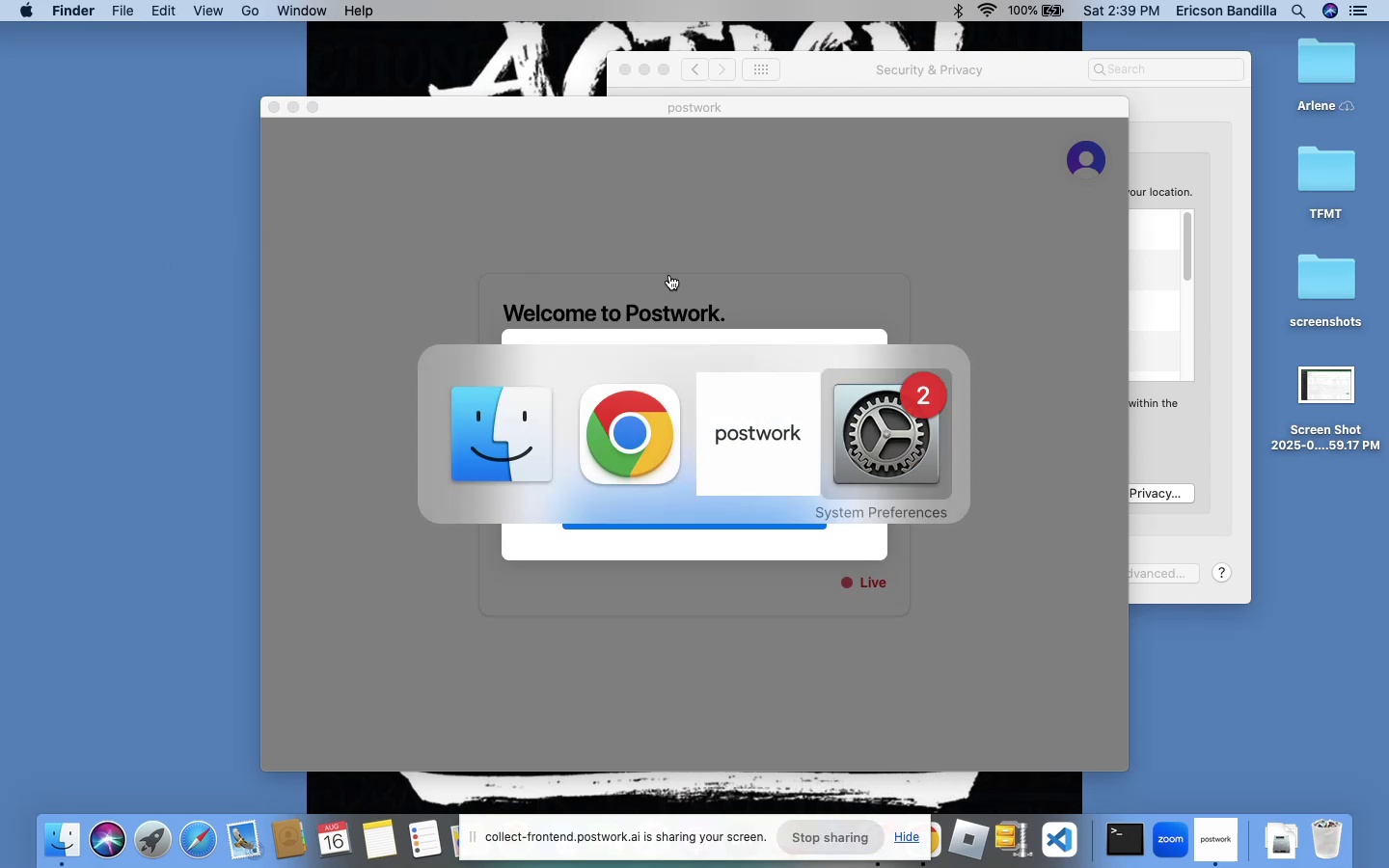 
key(Meta+Tab)
 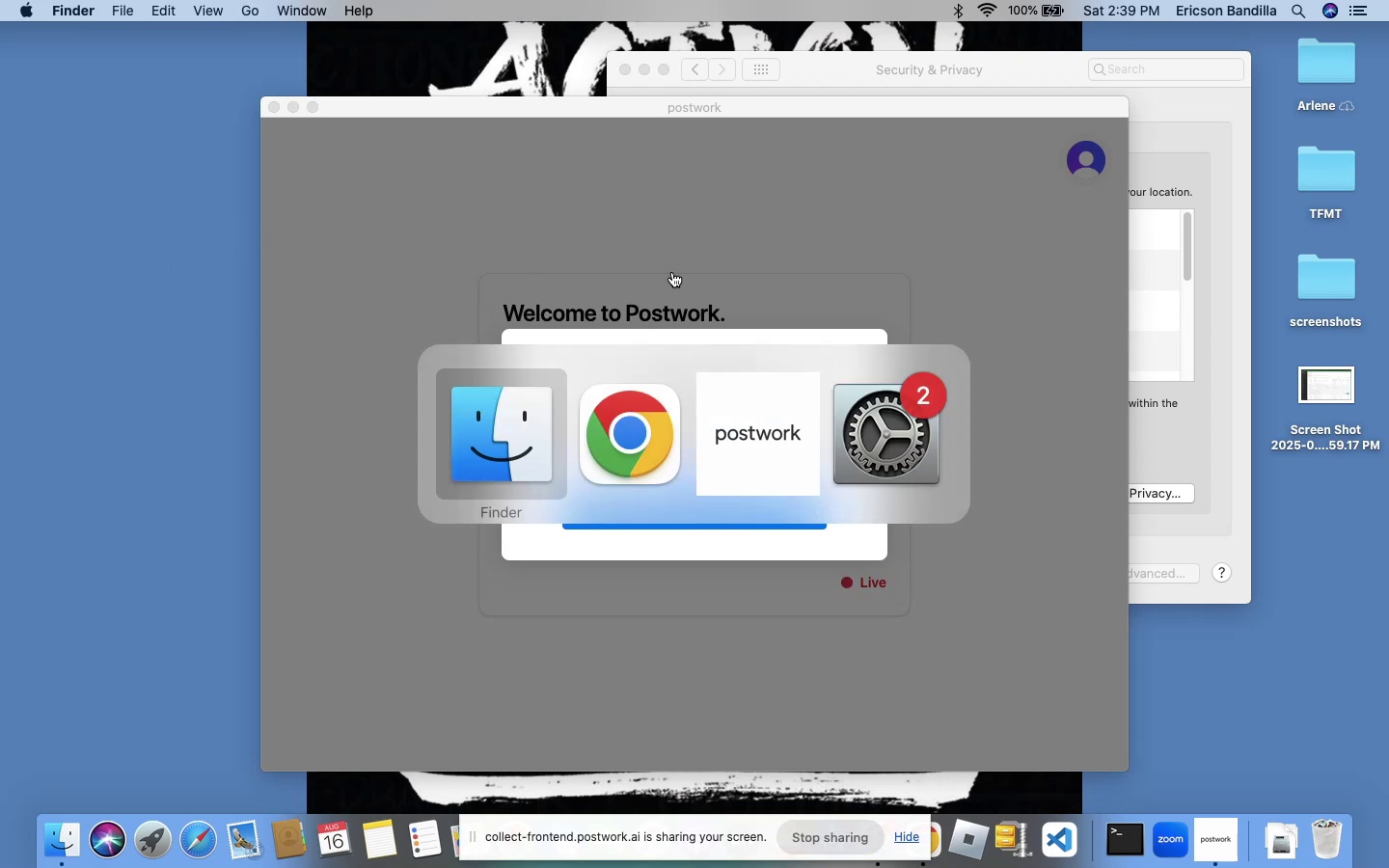 
key(Meta+Tab)
 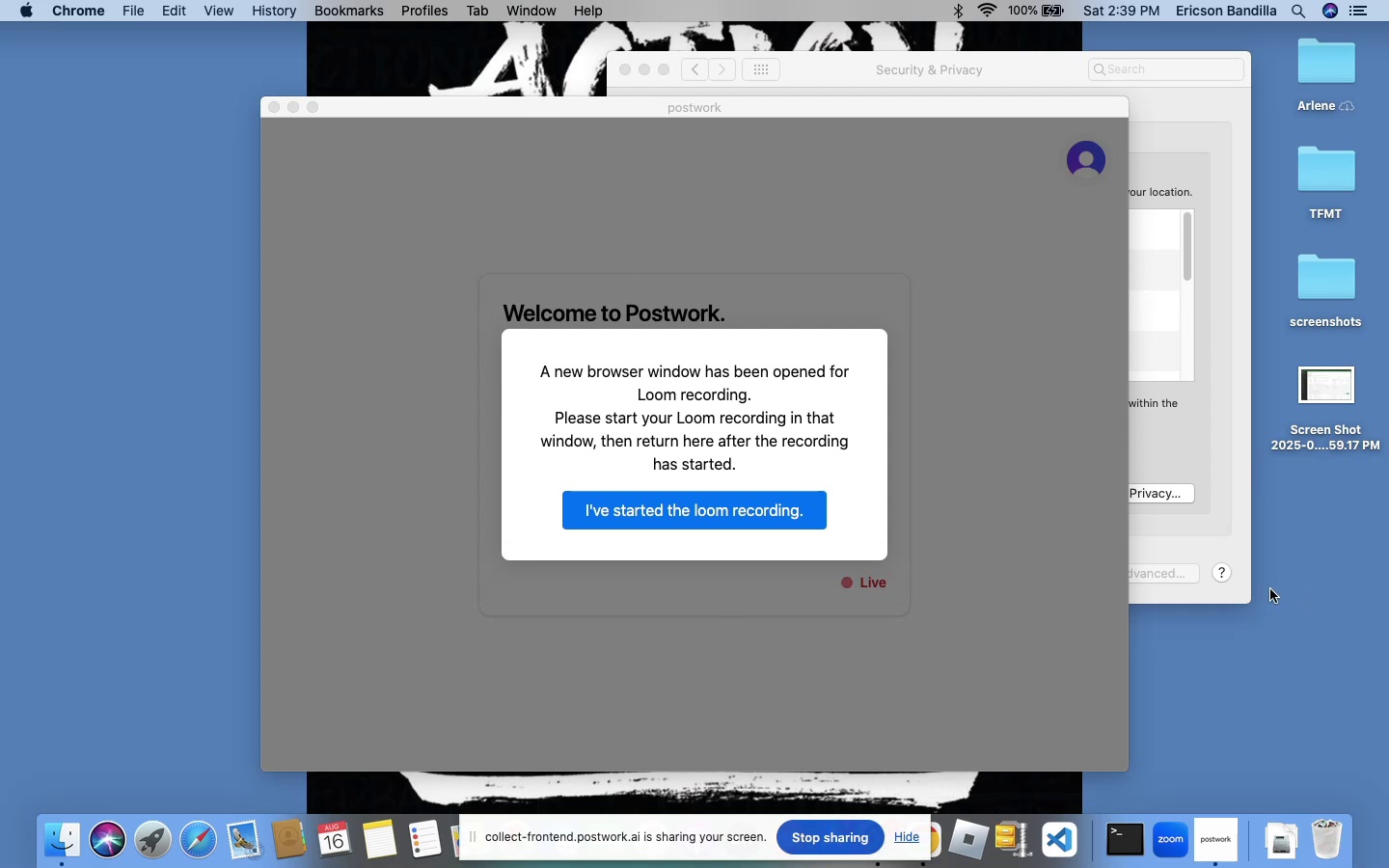 
wait(9.67)
 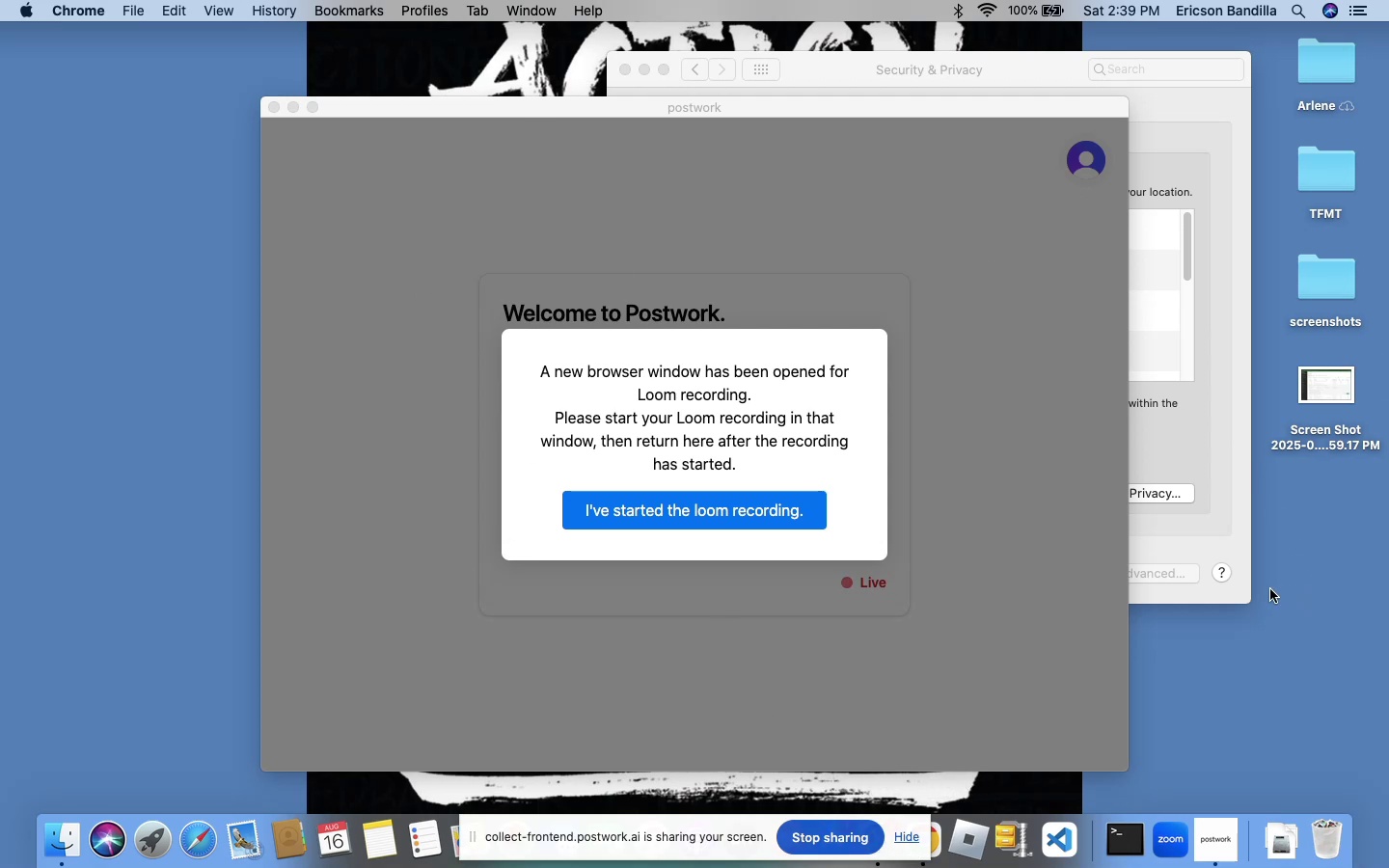 
double_click([305, 334])
 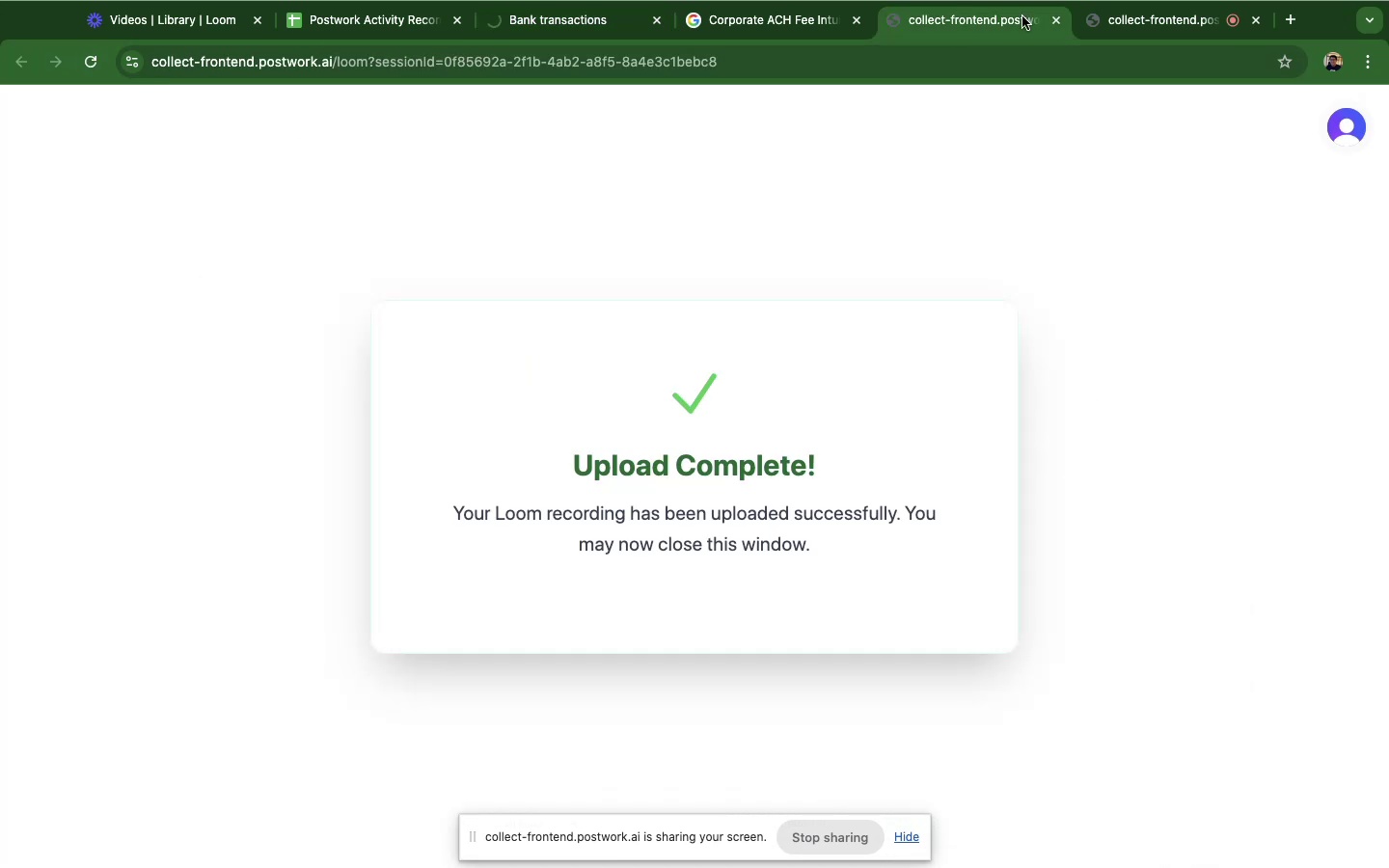 
wait(10.28)
 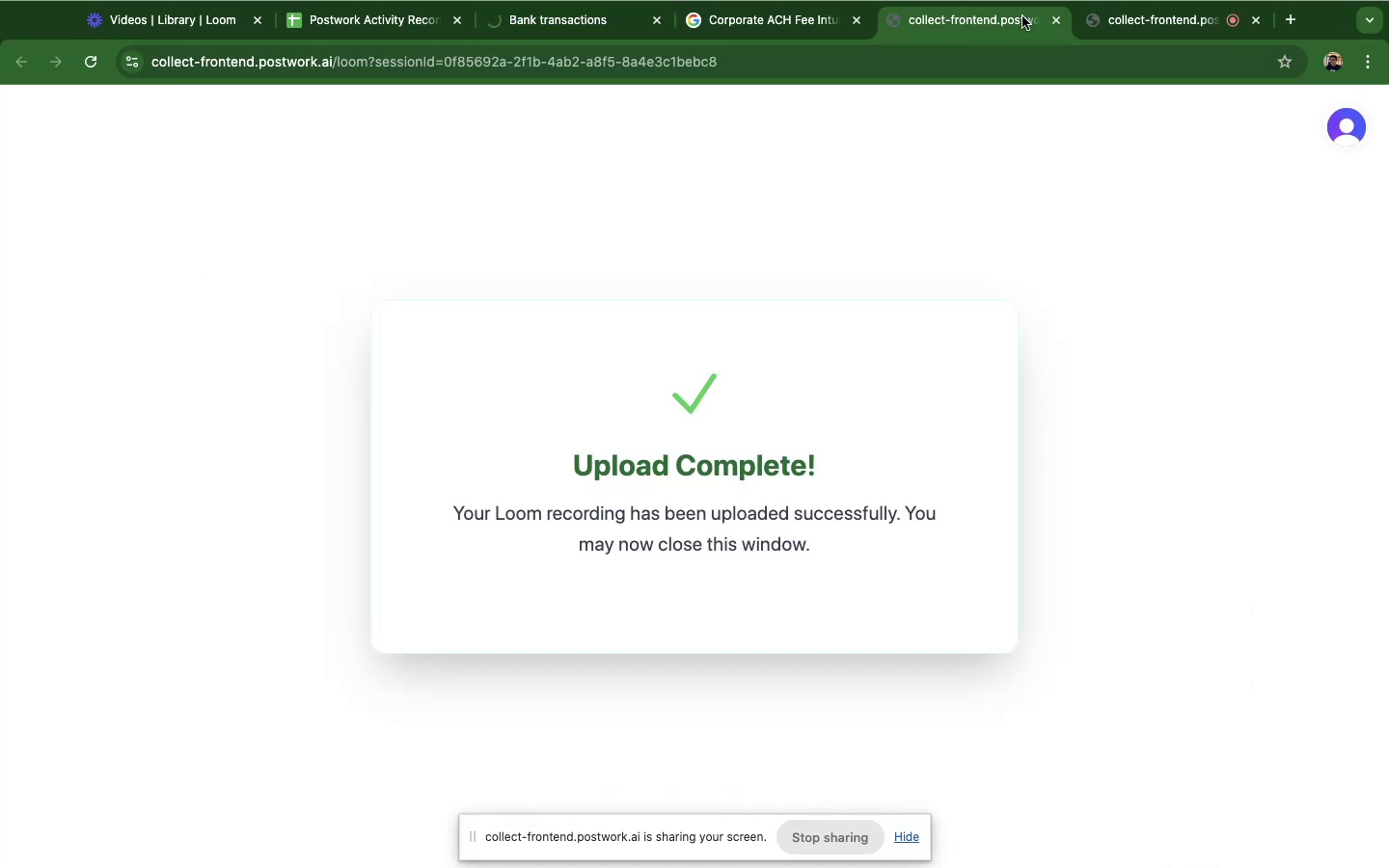 
mouse_move([394, 59])
 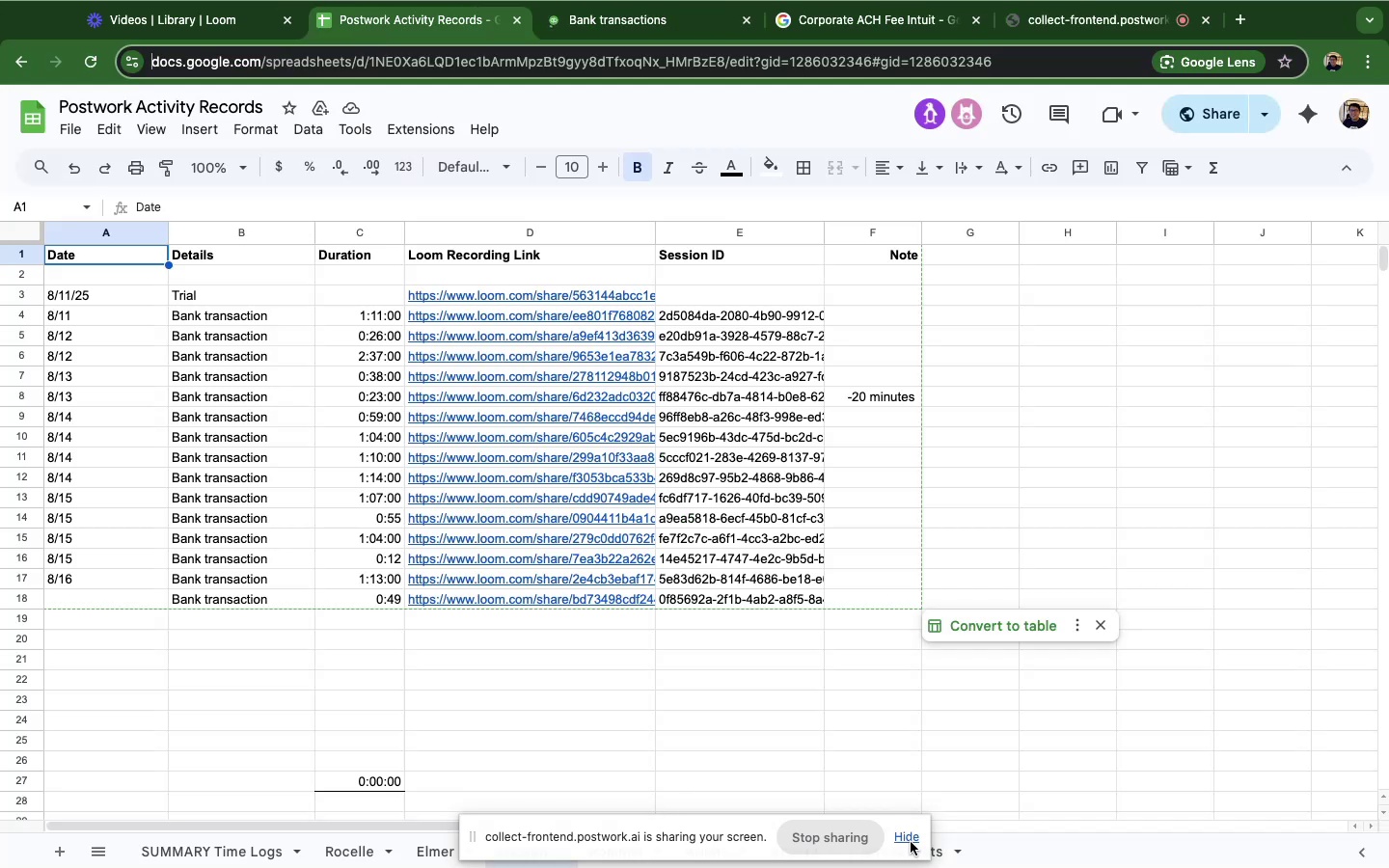 
left_click([911, 840])
 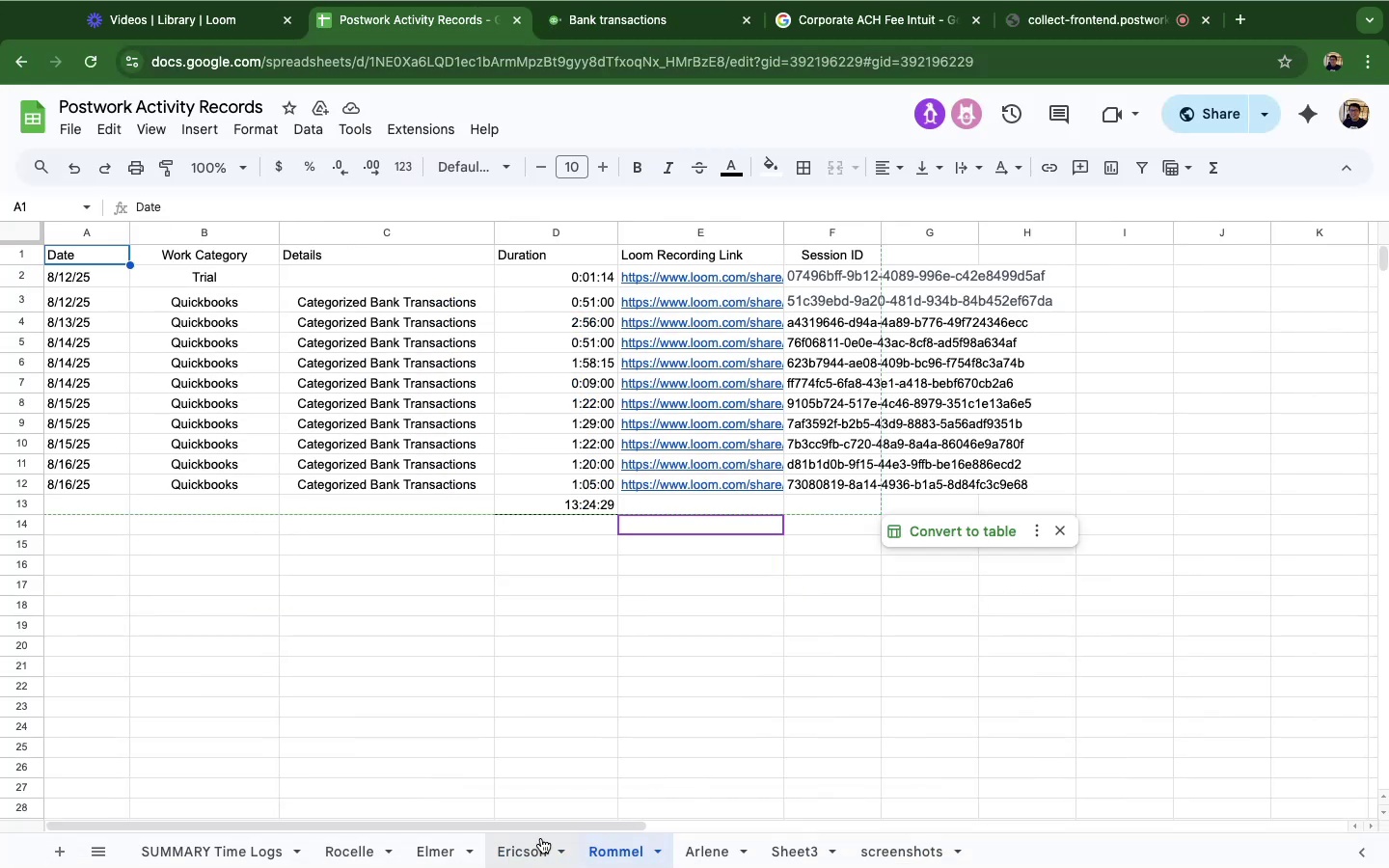 
wait(8.41)
 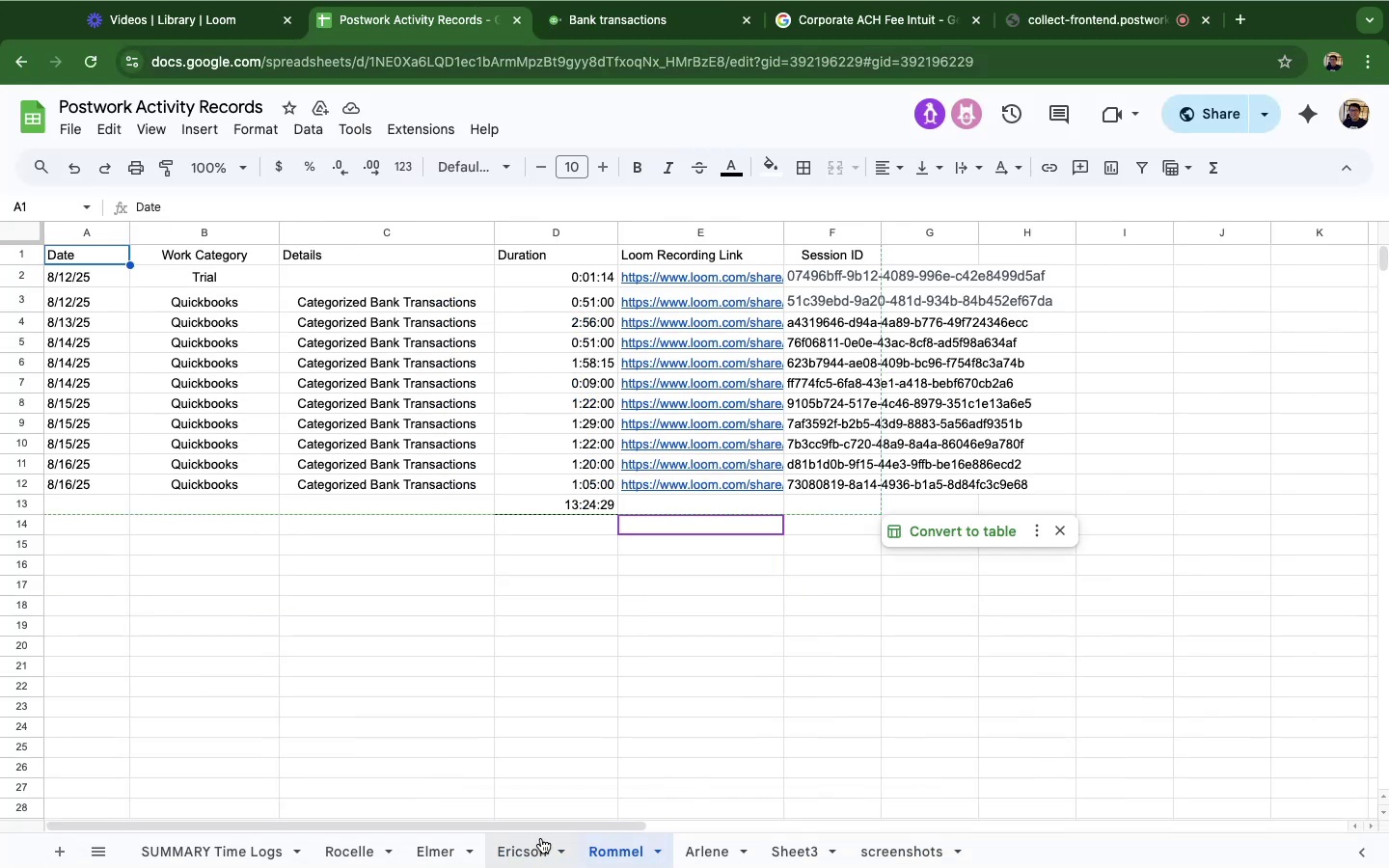 
left_click([327, 844])
 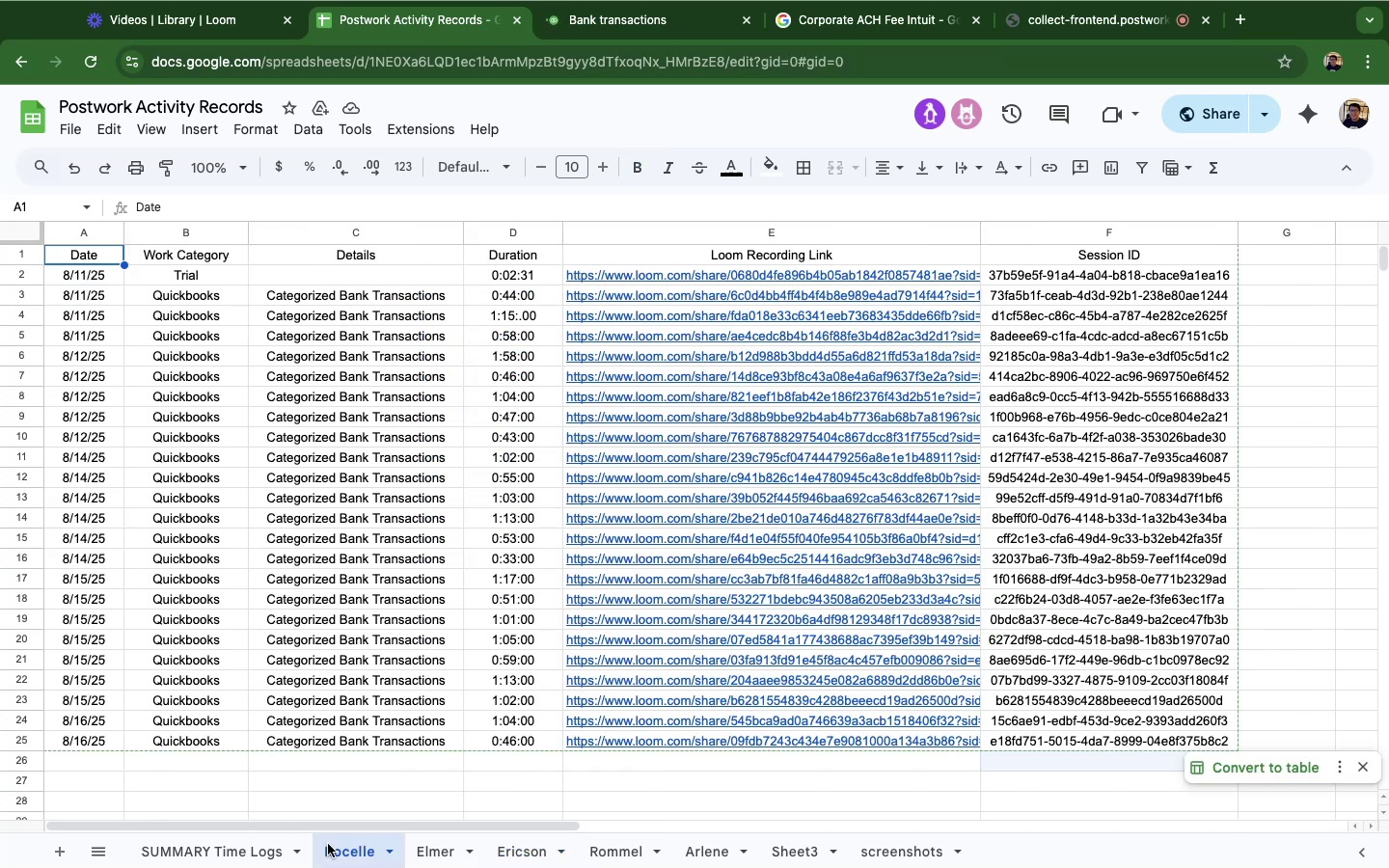 
left_click([509, 854])
 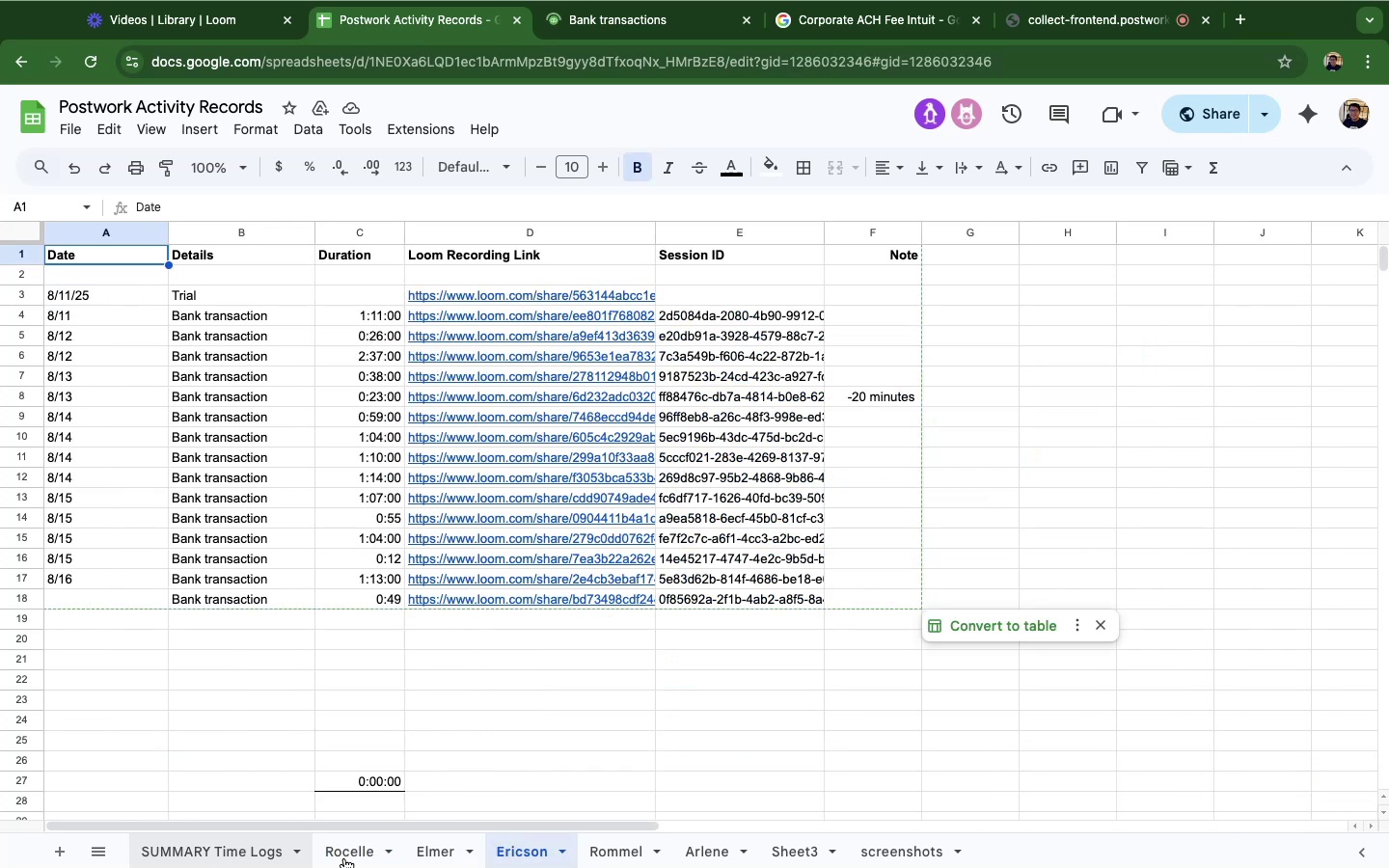 
left_click([342, 852])
 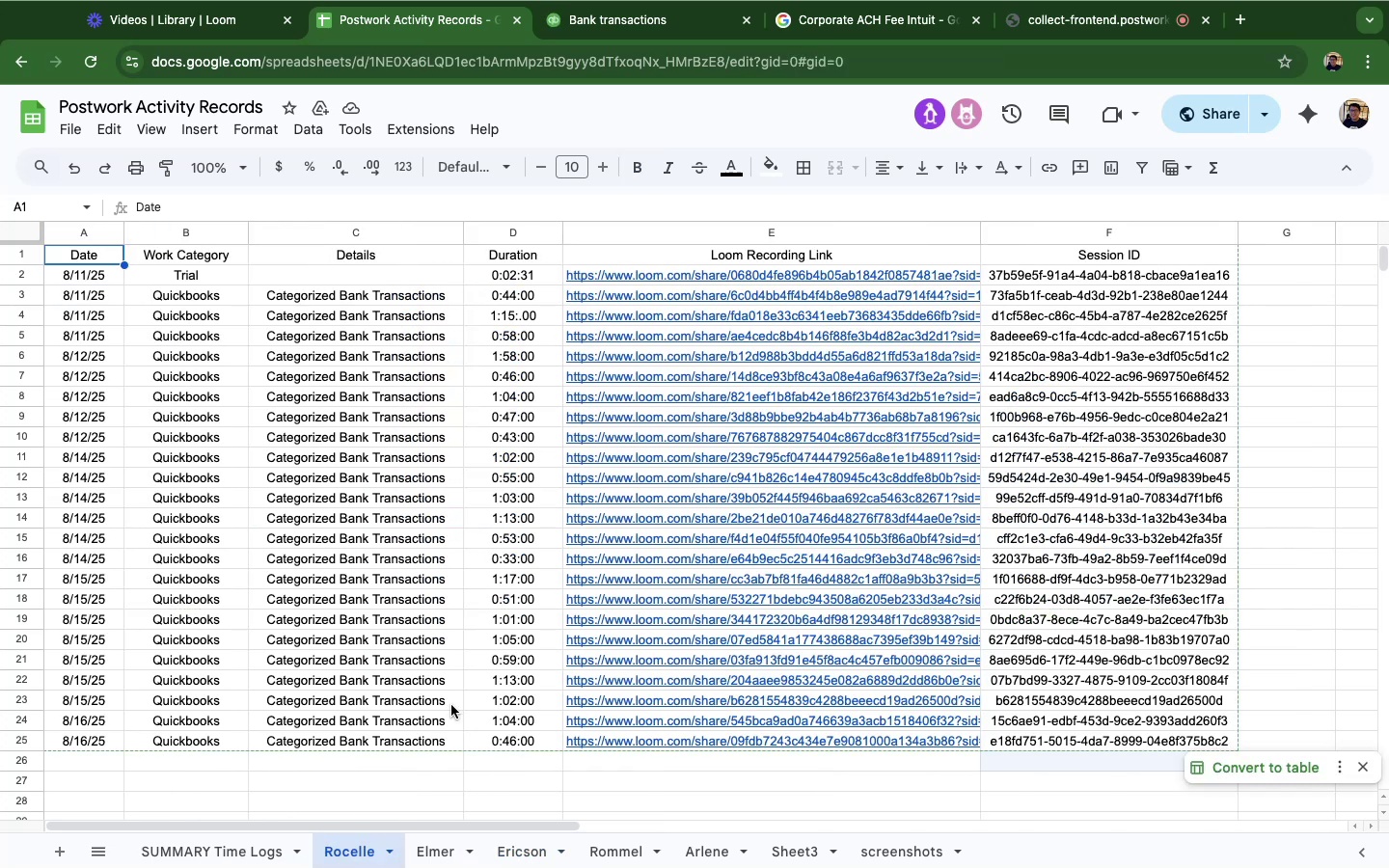 
scroll: coordinate [467, 679], scroll_direction: down, amount: 14.0
 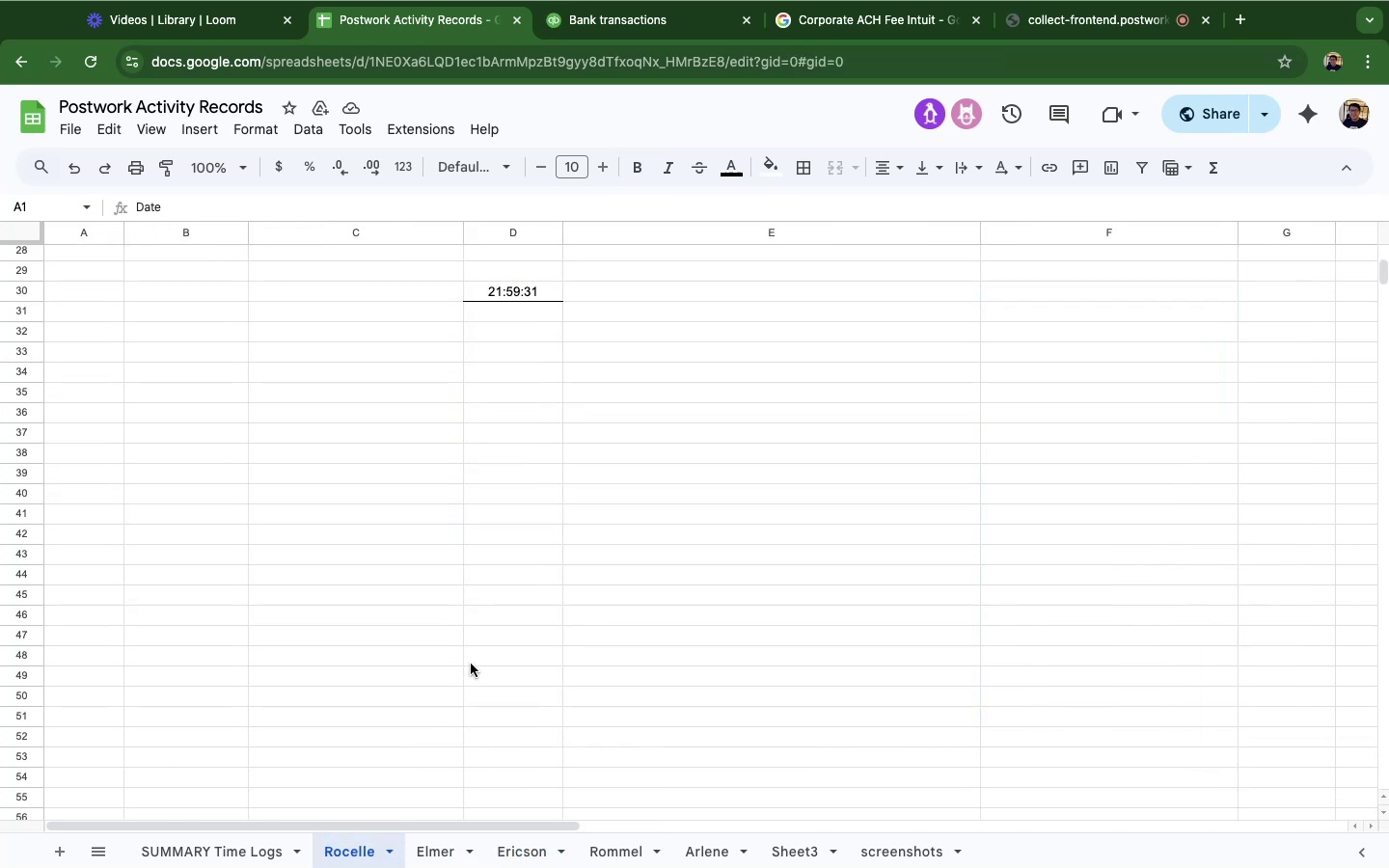 
scroll: coordinate [471, 664], scroll_direction: up, amount: 2.0
 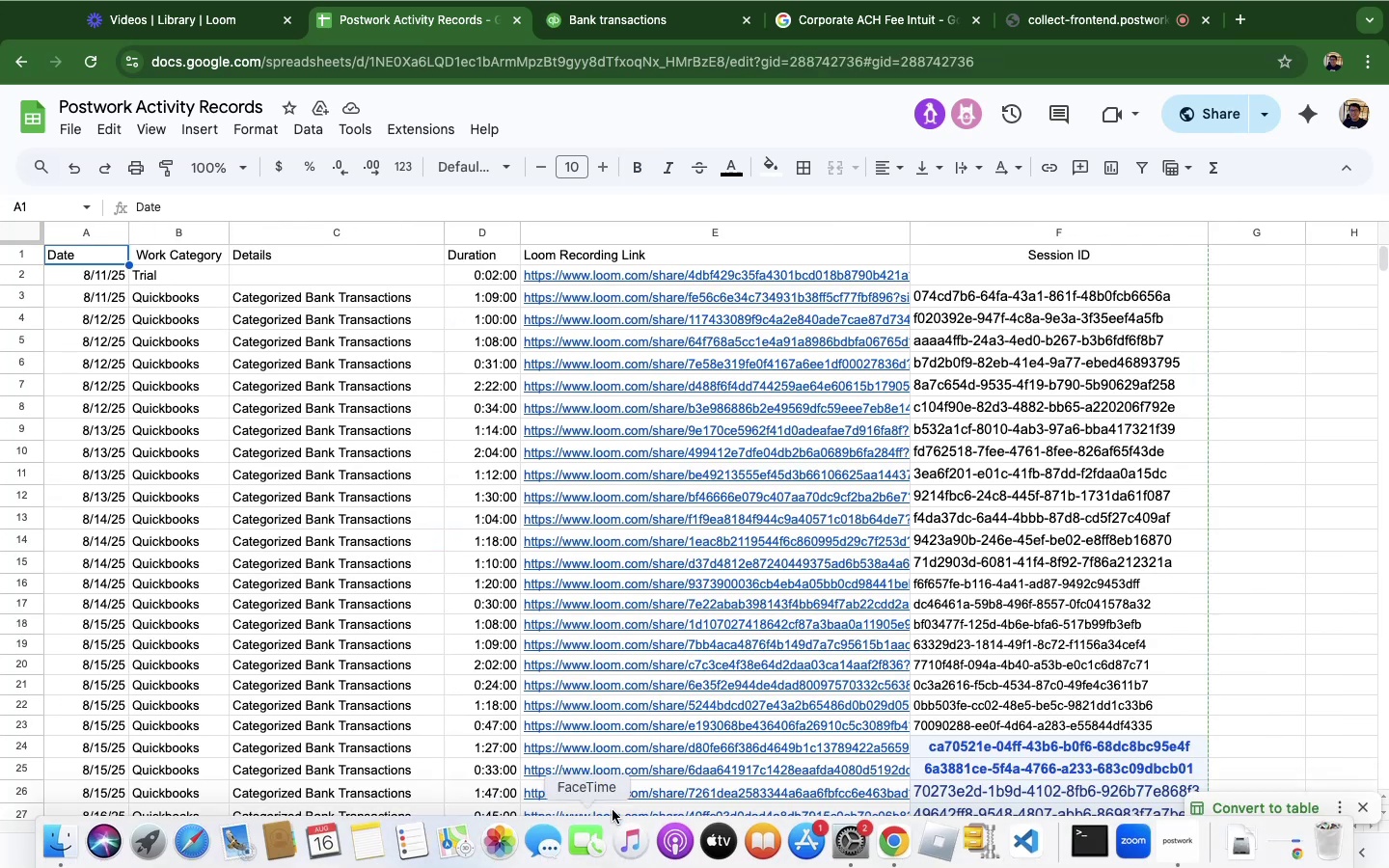 
scroll: coordinate [763, 570], scroll_direction: down, amount: 4.0
 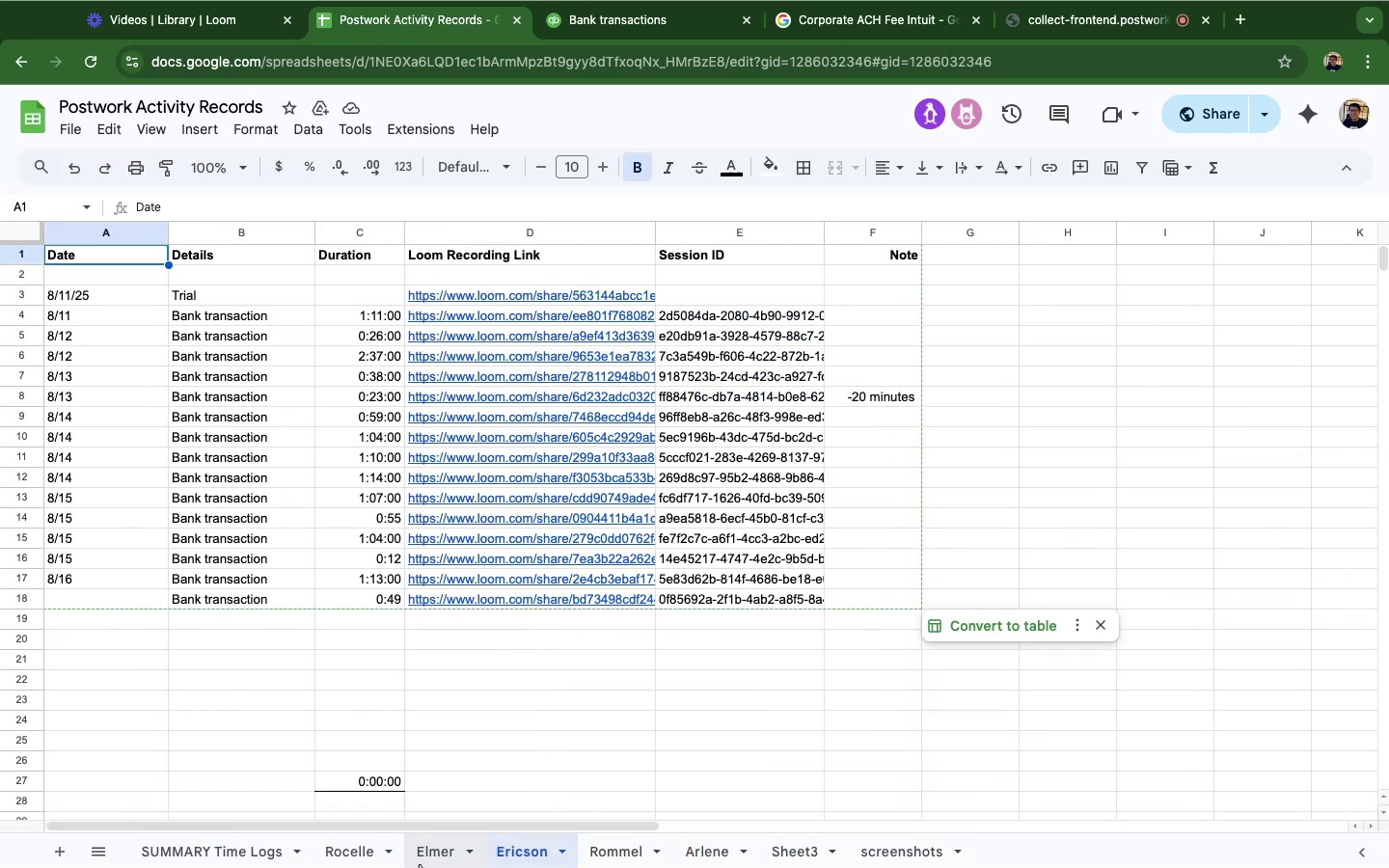 
wait(5.75)
 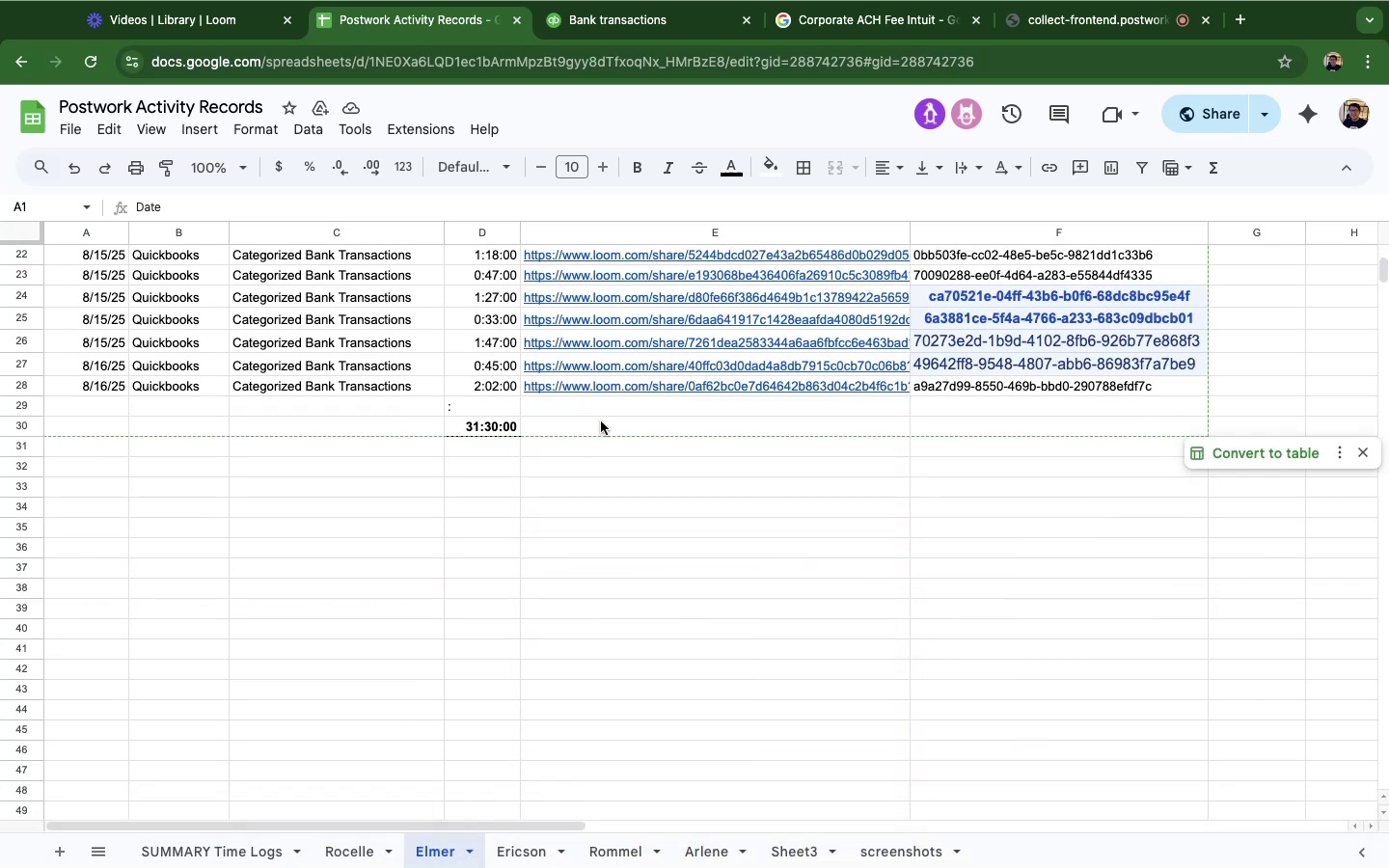 
left_click([702, 853])
 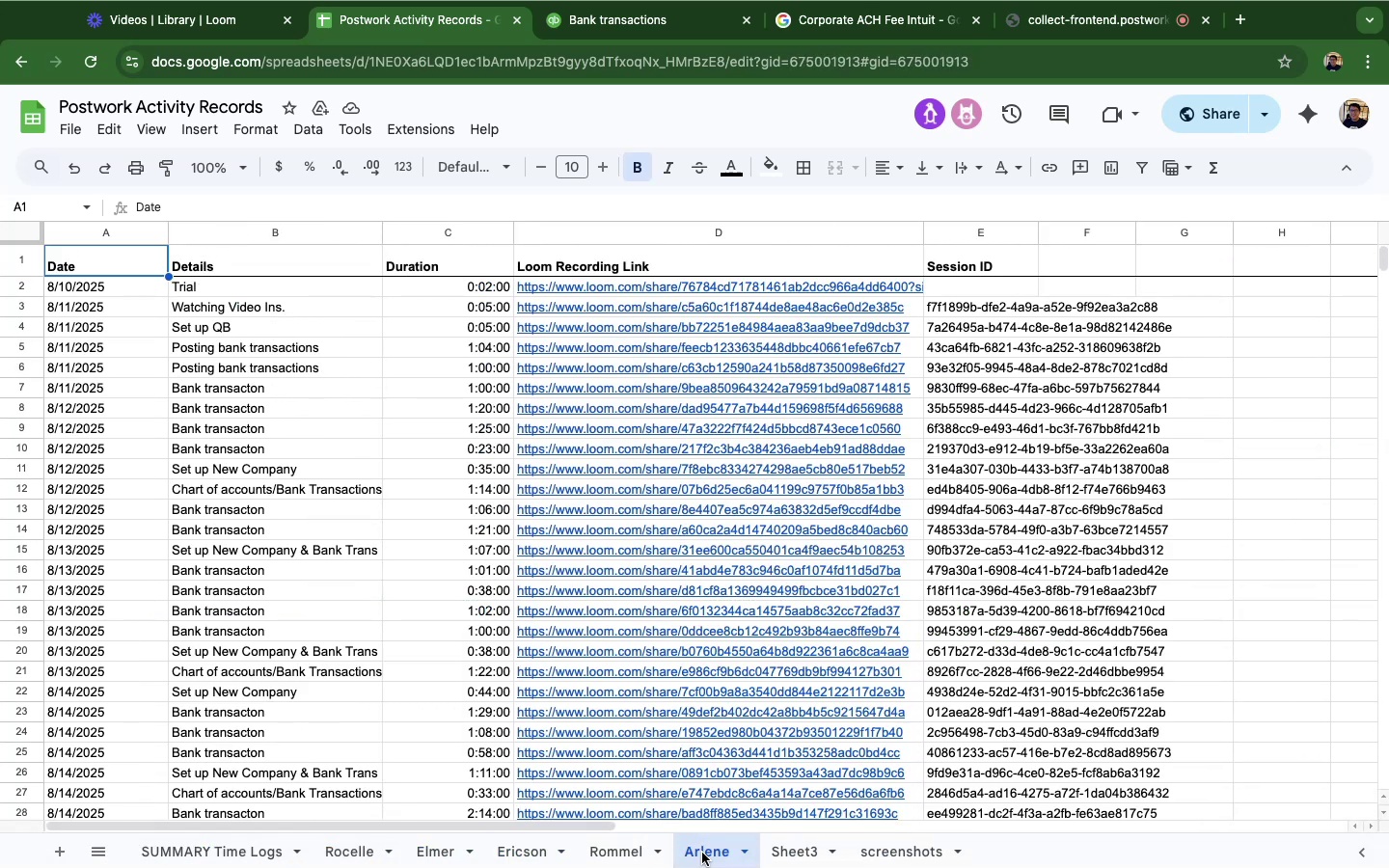 
scroll: coordinate [510, 621], scroll_direction: down, amount: 12.0
 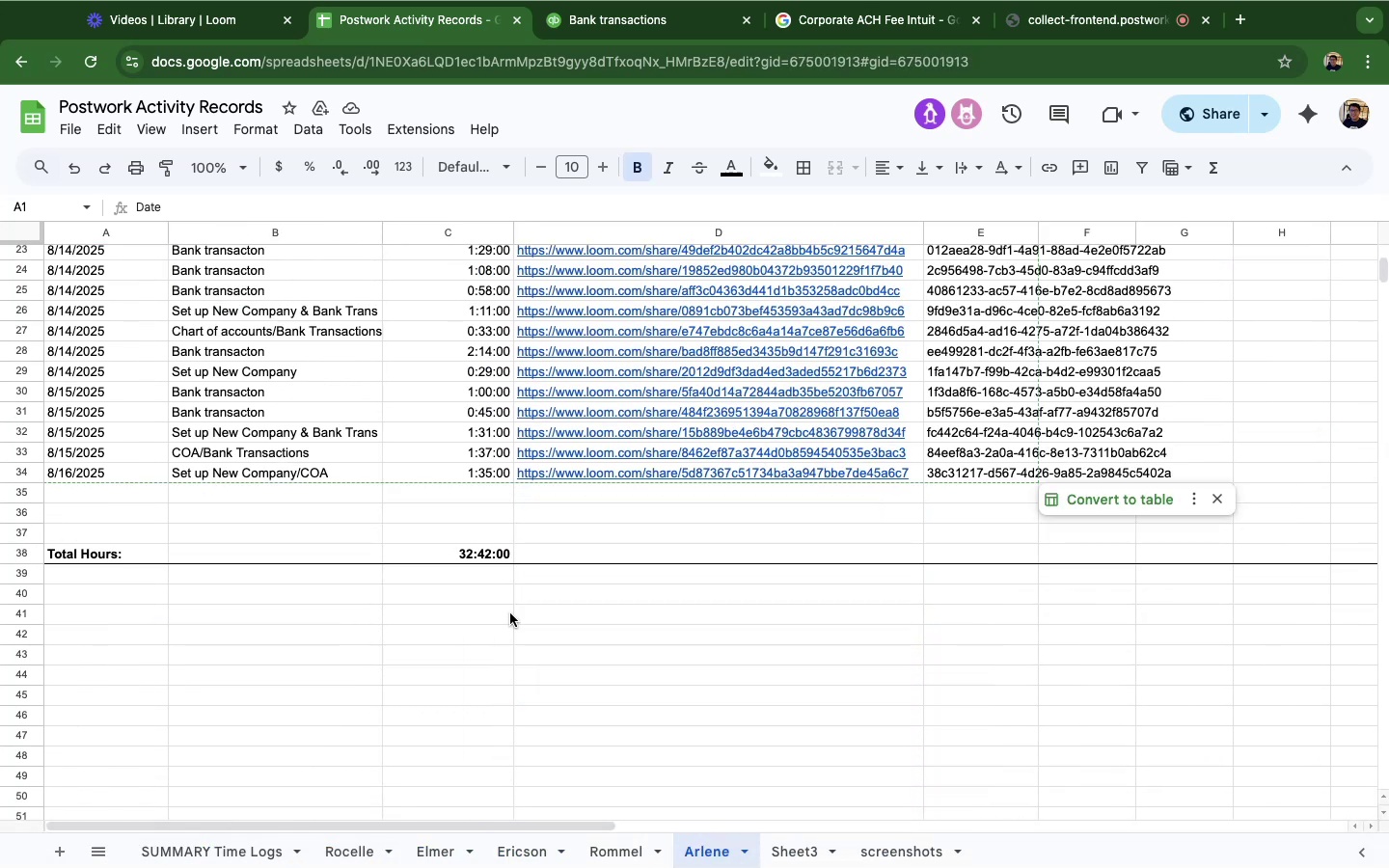 
scroll: coordinate [510, 613], scroll_direction: up, amount: 2.0
 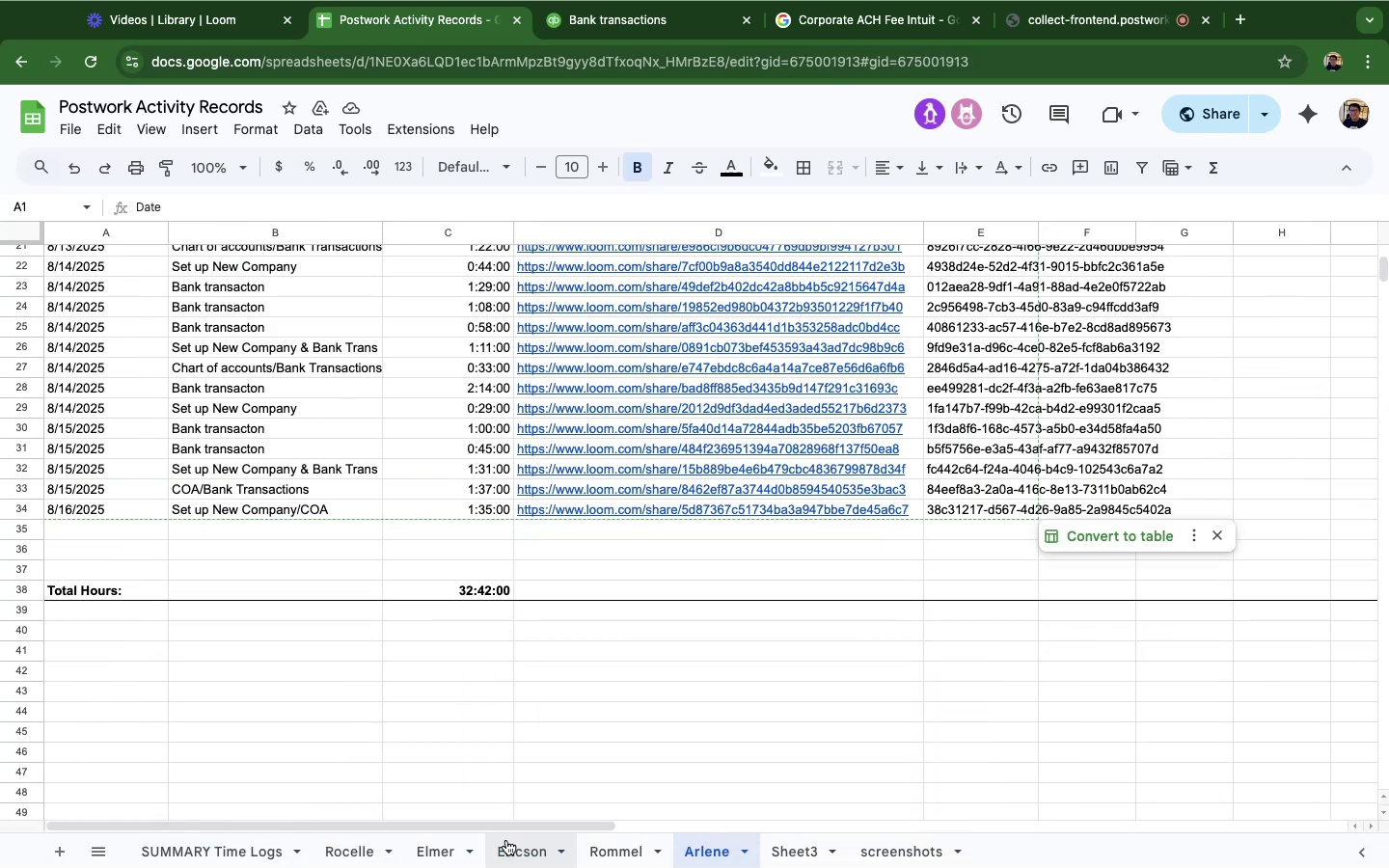 
mouse_move([482, 851])
 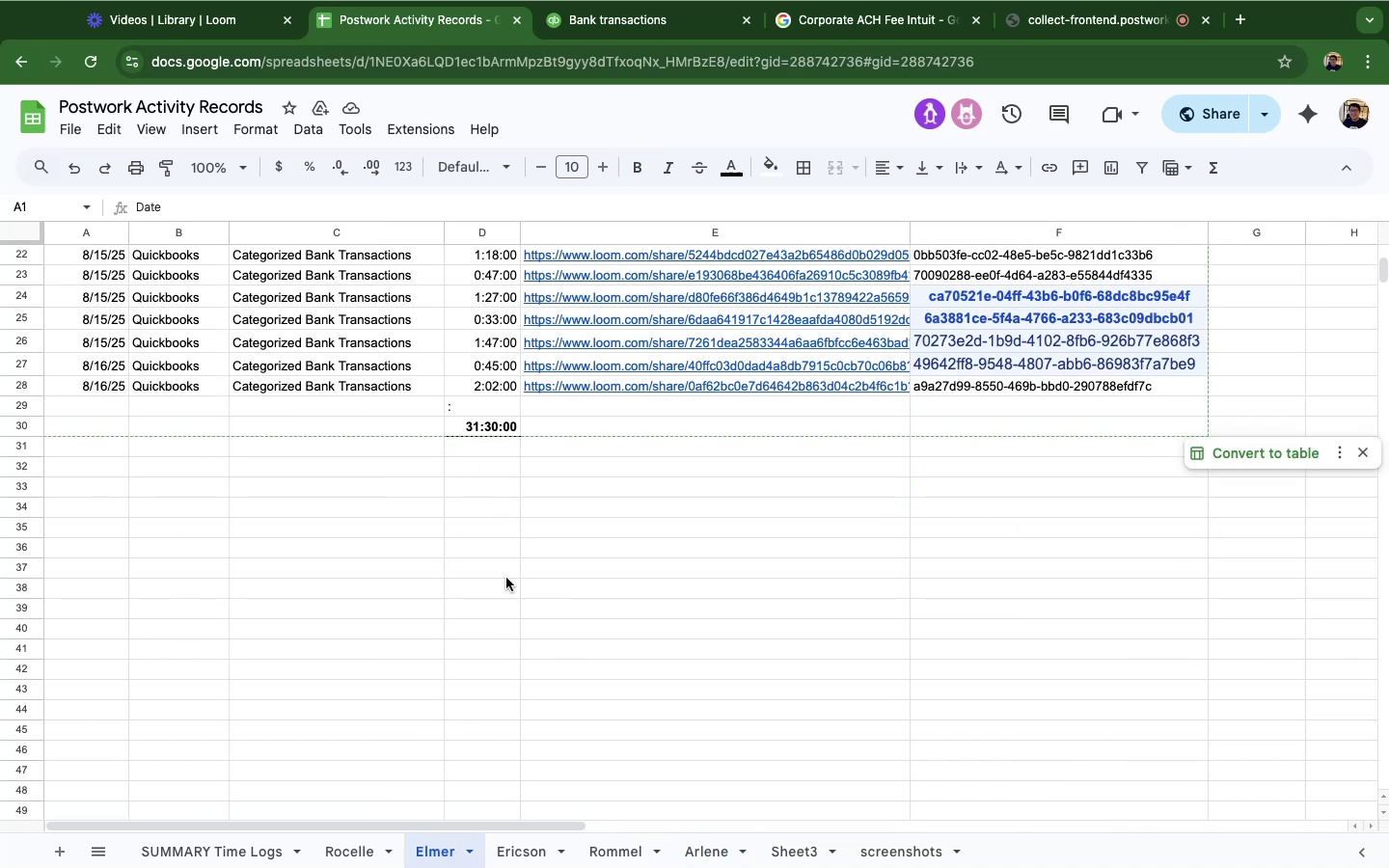 
wait(6.5)
 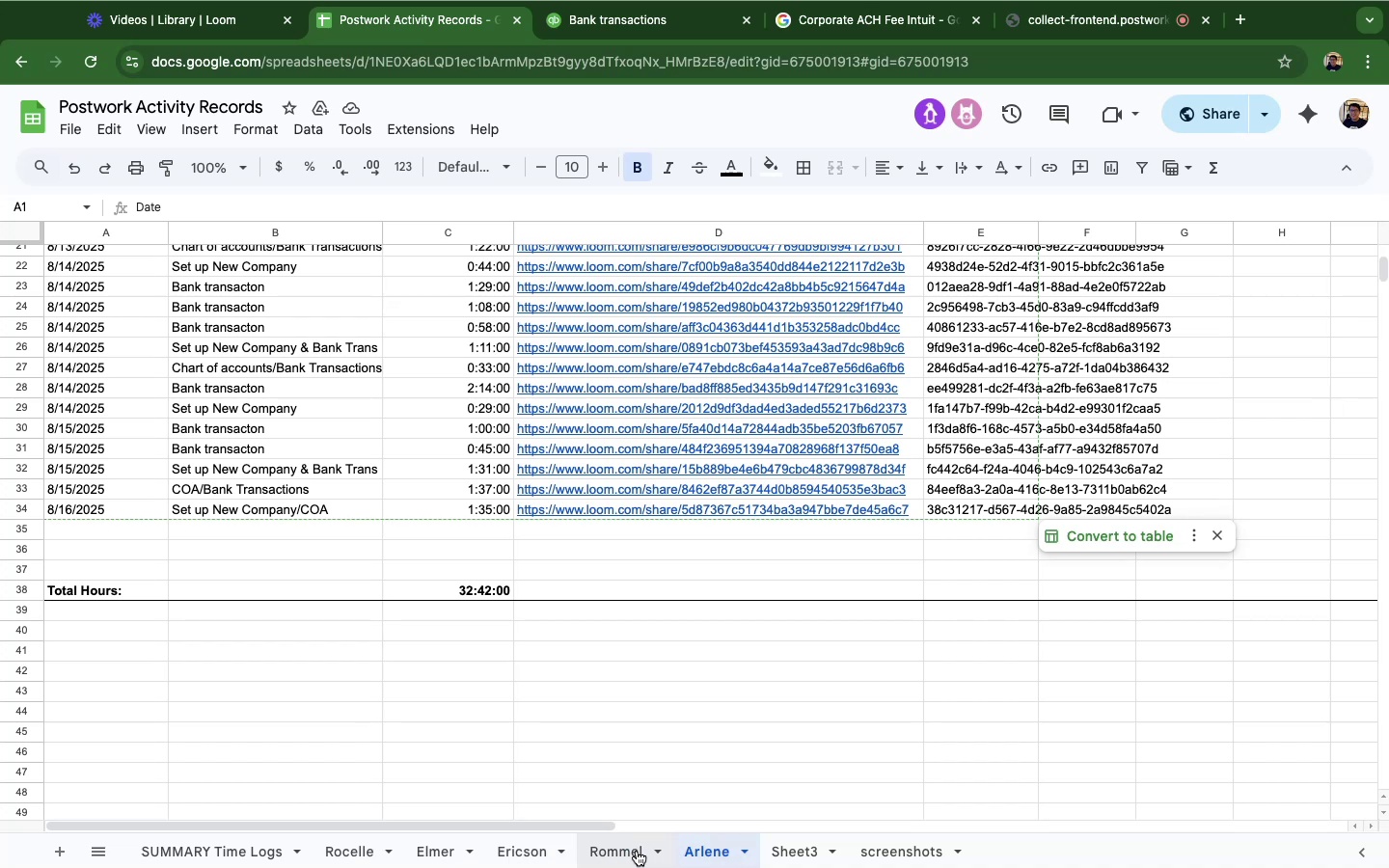 
left_click([596, 849])
 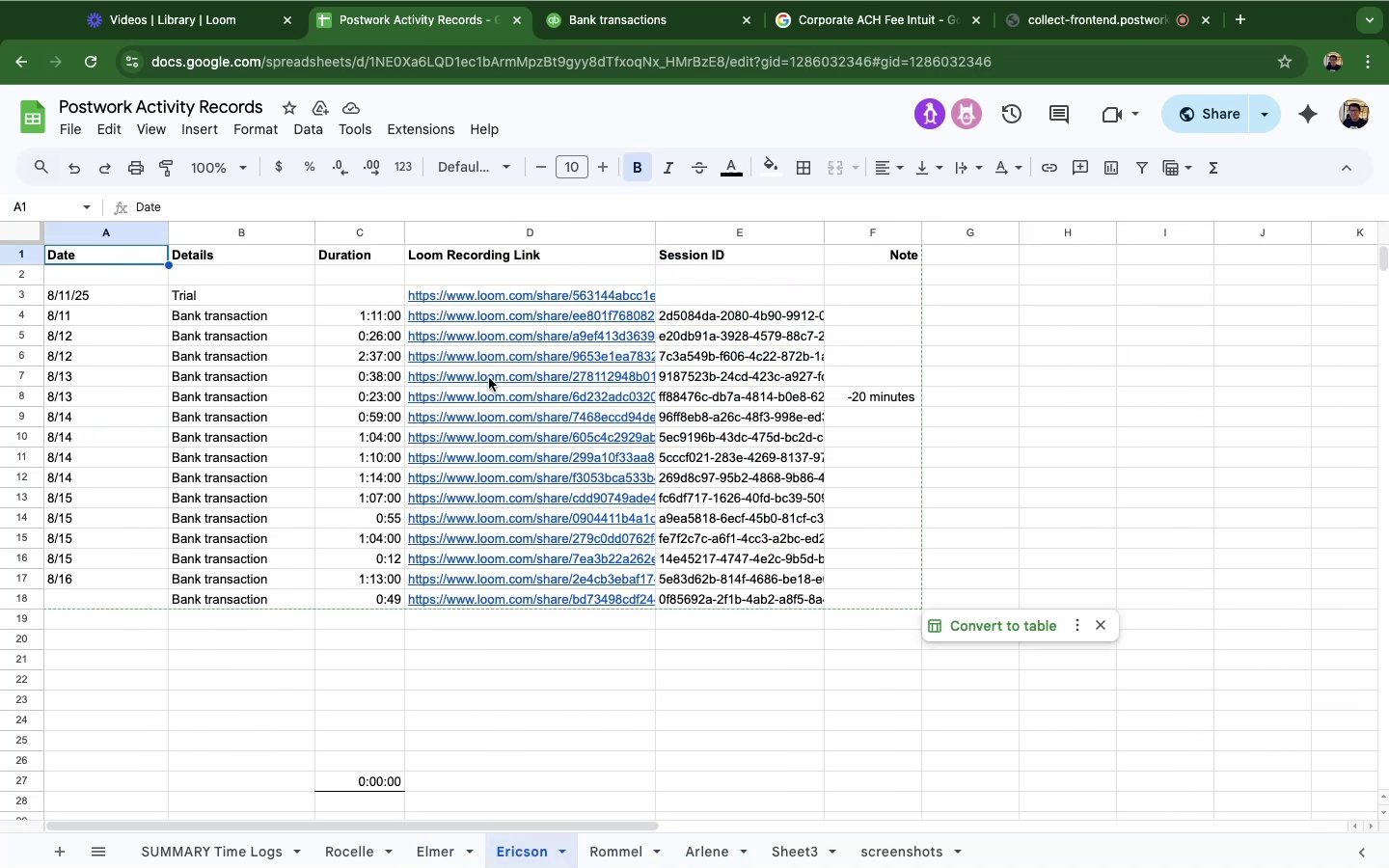 
mouse_move([580, 381])
 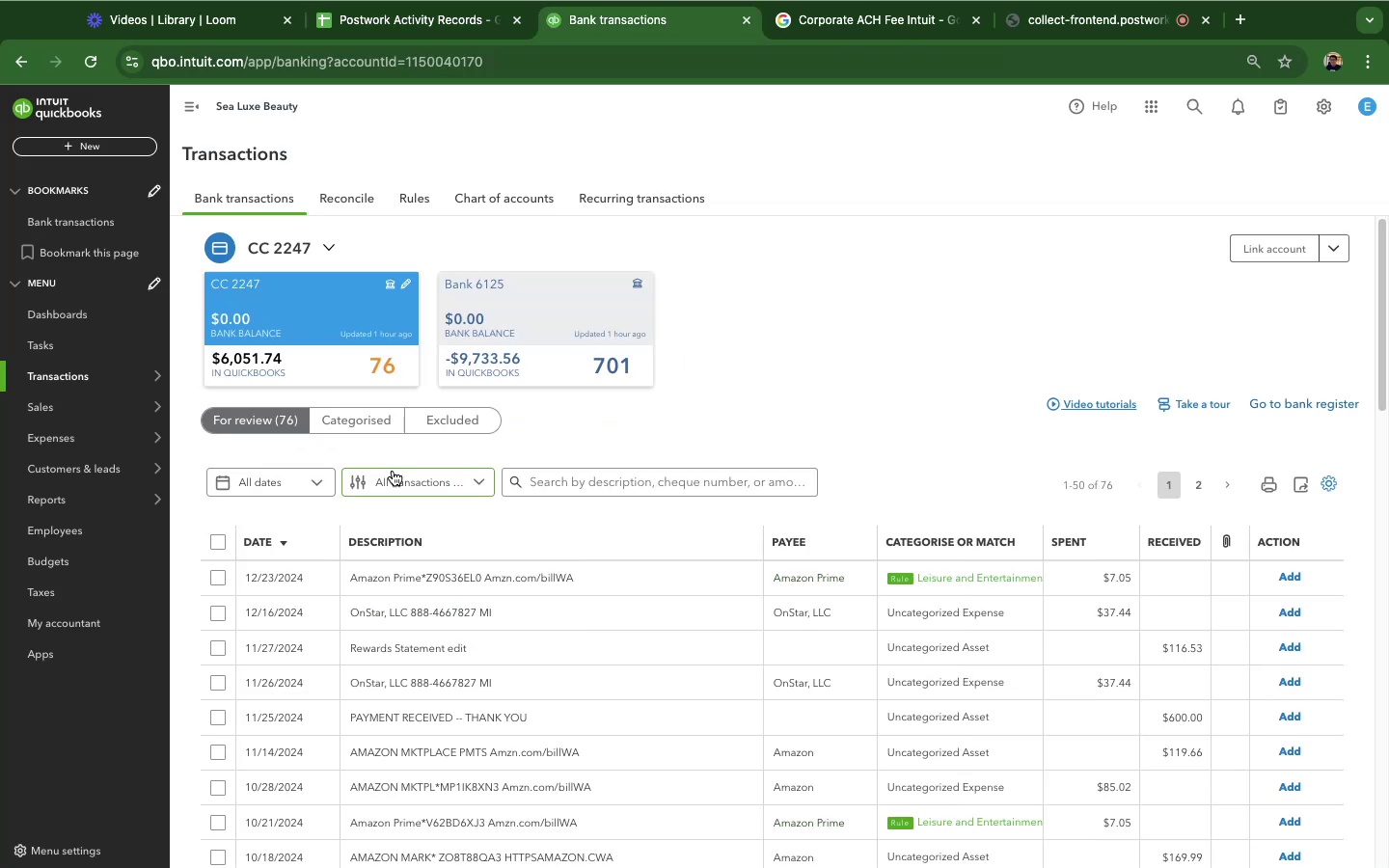 
left_click([362, 368])
 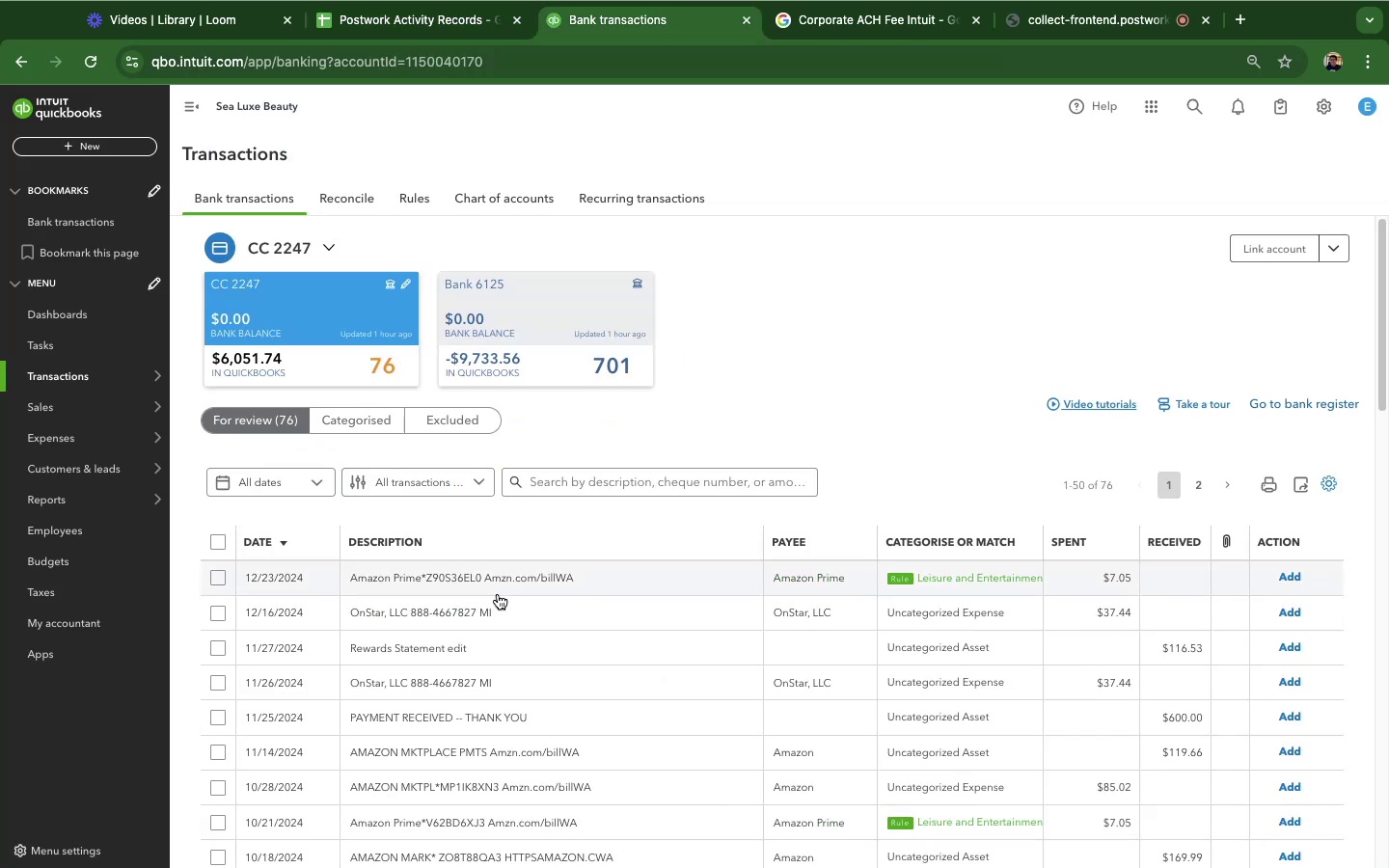 
scroll: coordinate [681, 799], scroll_direction: down, amount: 4.0
 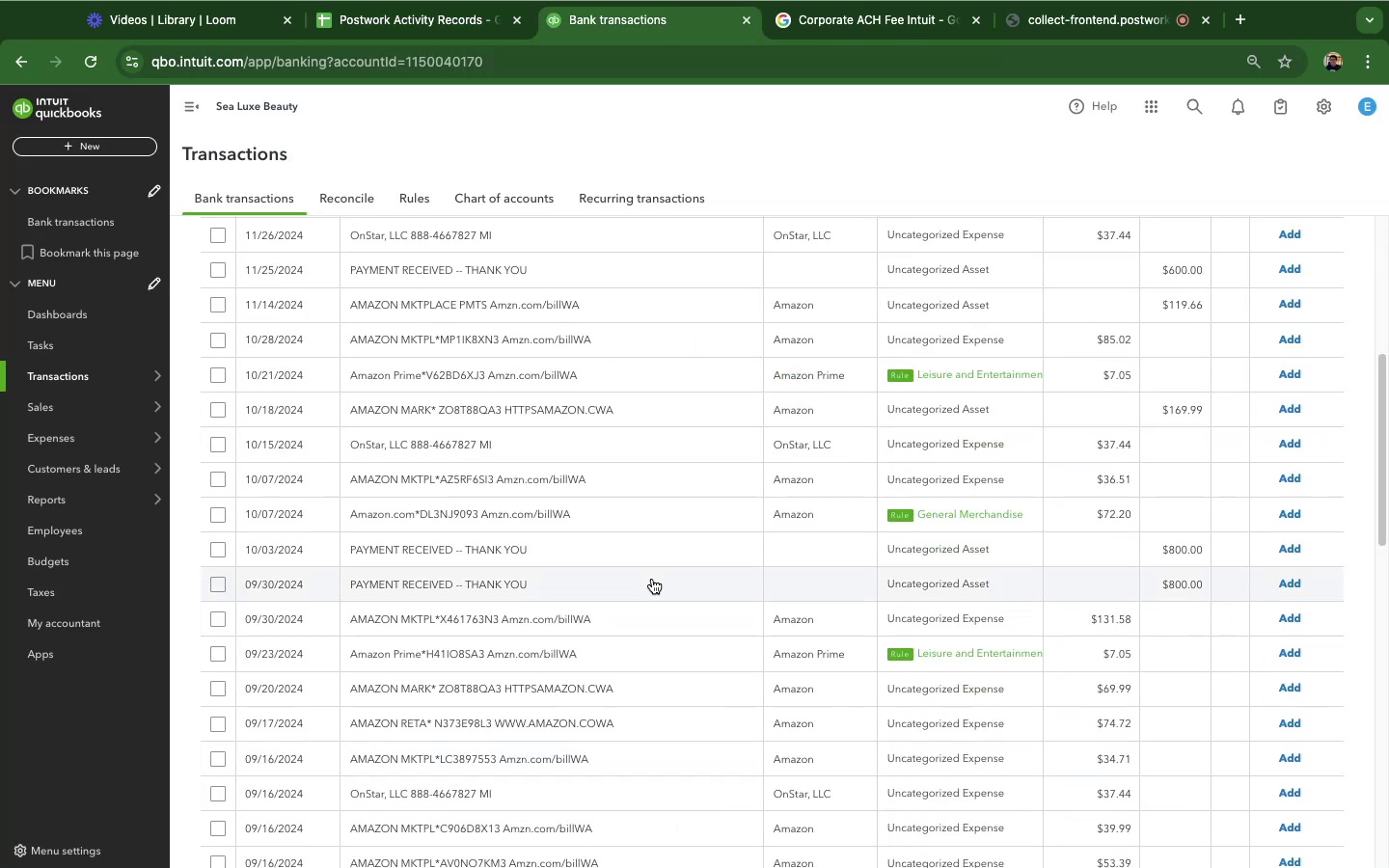 
left_click([633, 557])
 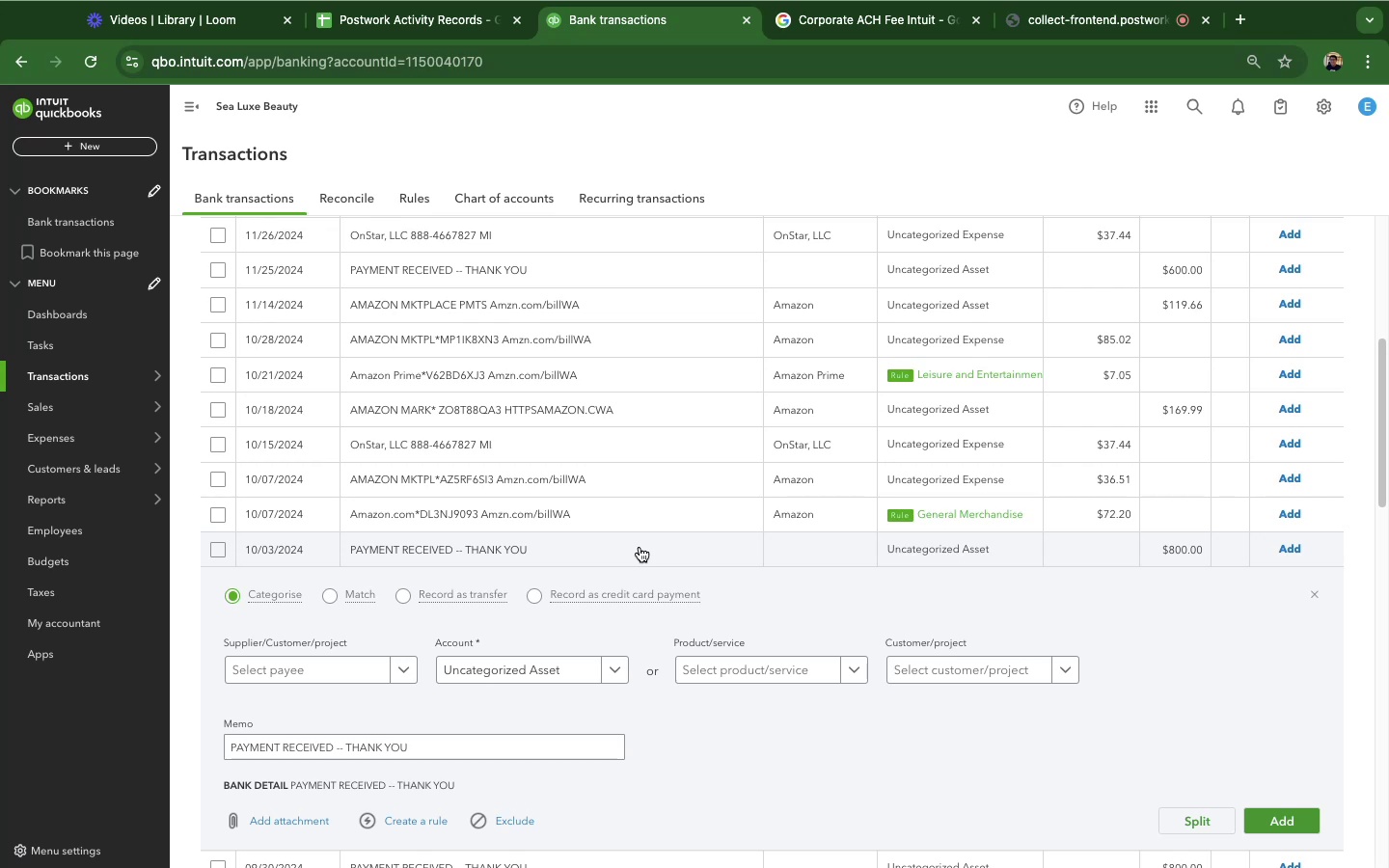 
wait(22.78)
 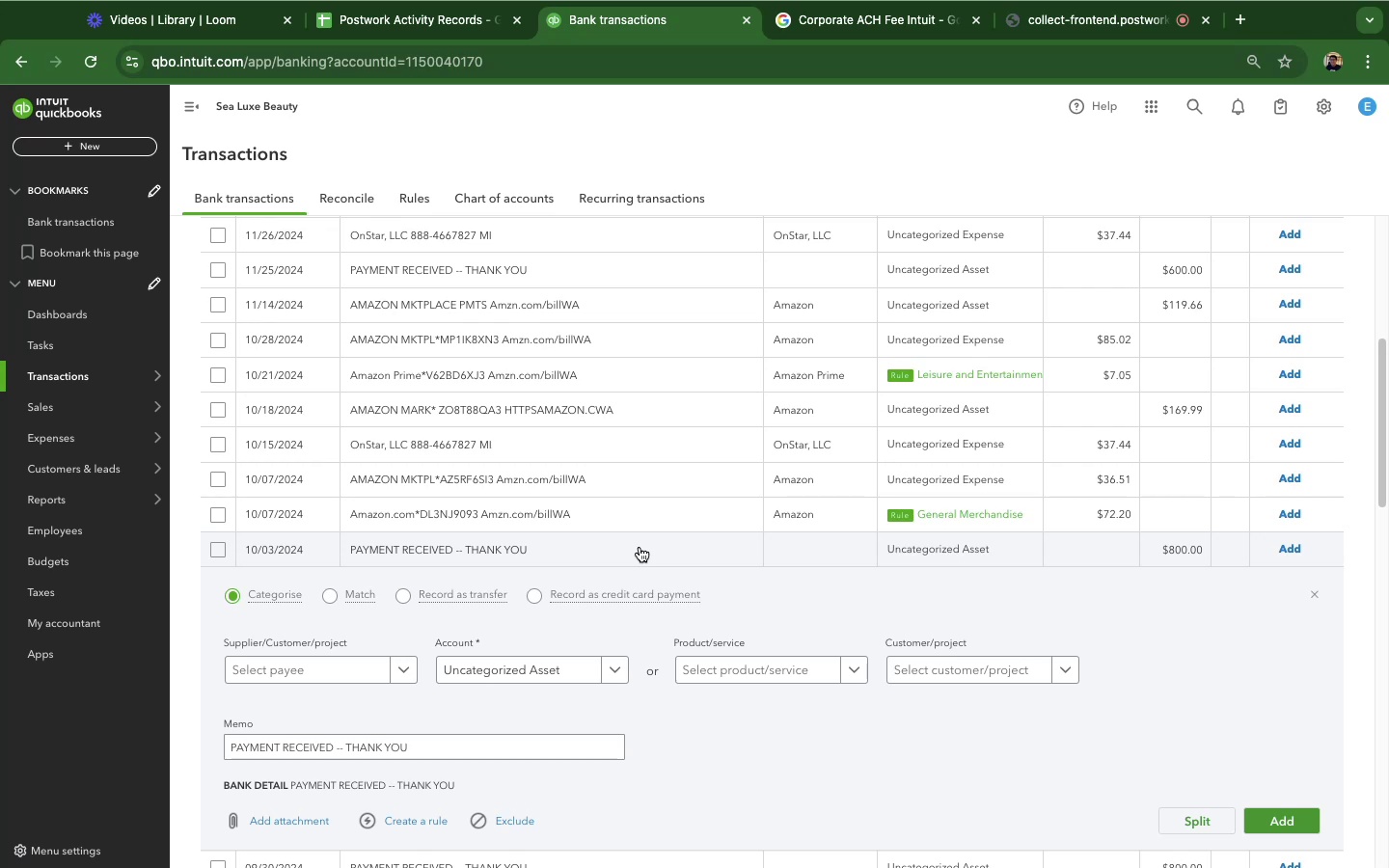 
left_click([454, 451])
 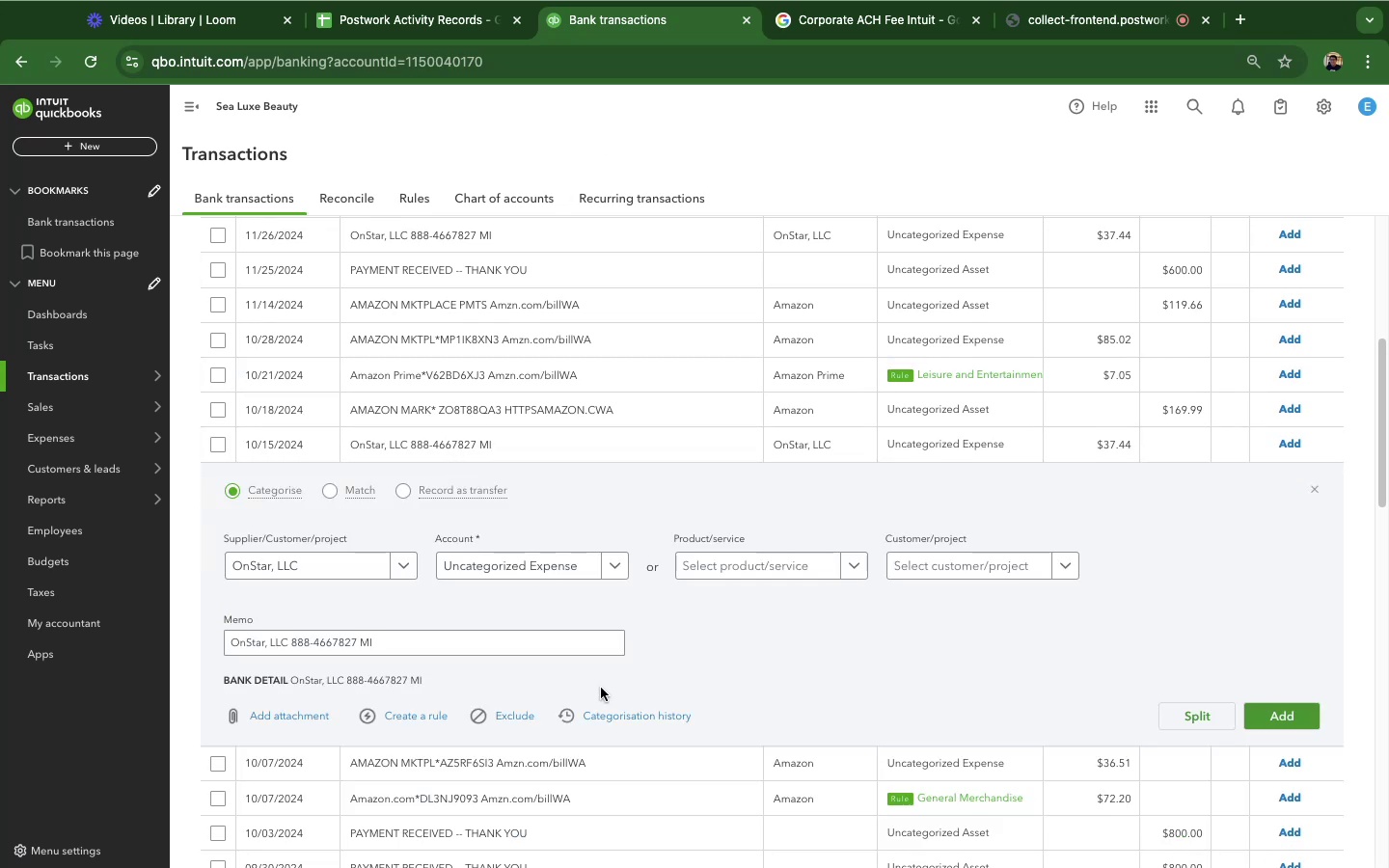 
scroll: coordinate [647, 618], scroll_direction: up, amount: 1.0
 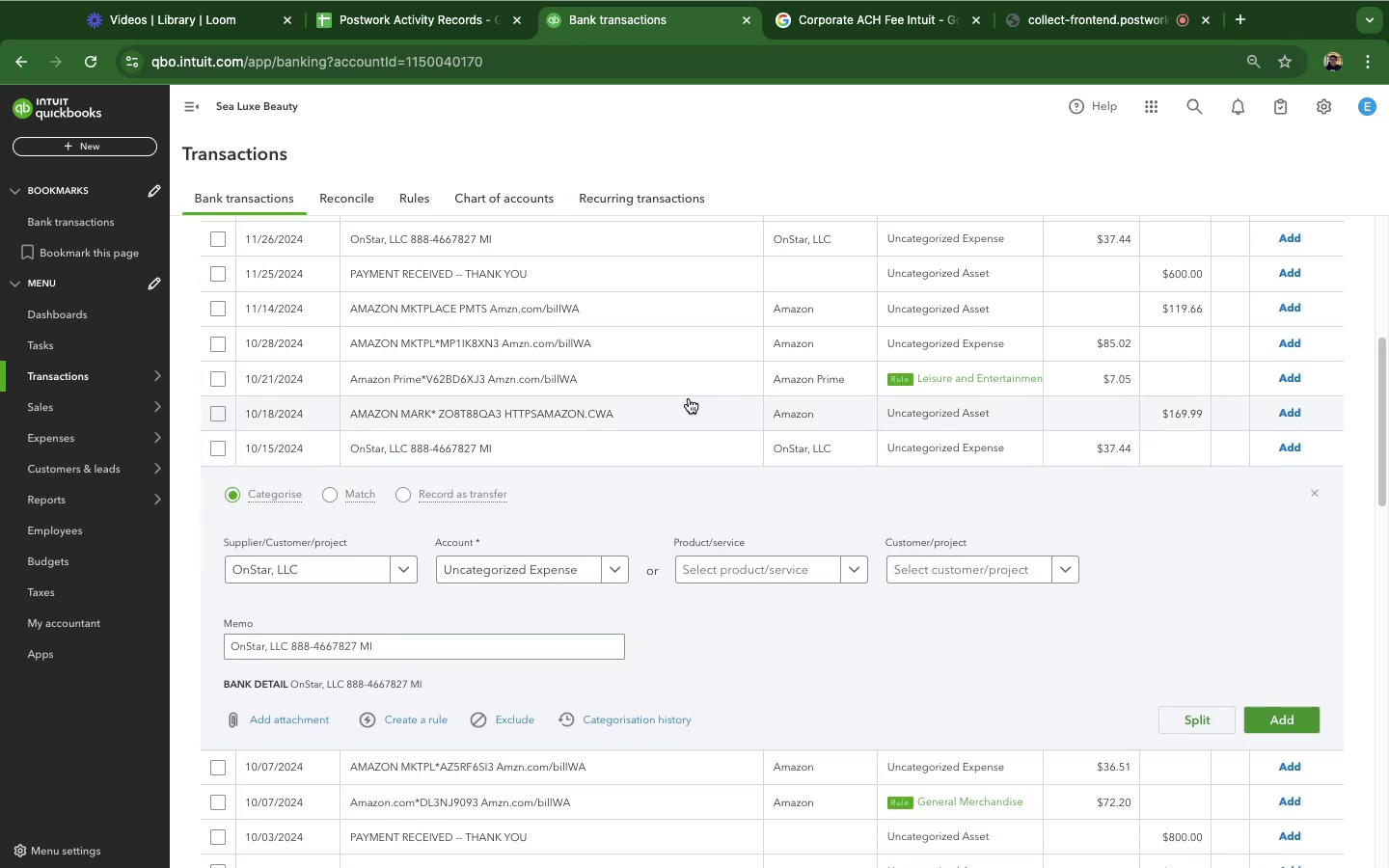 
scroll: coordinate [683, 446], scroll_direction: down, amount: 2.0
 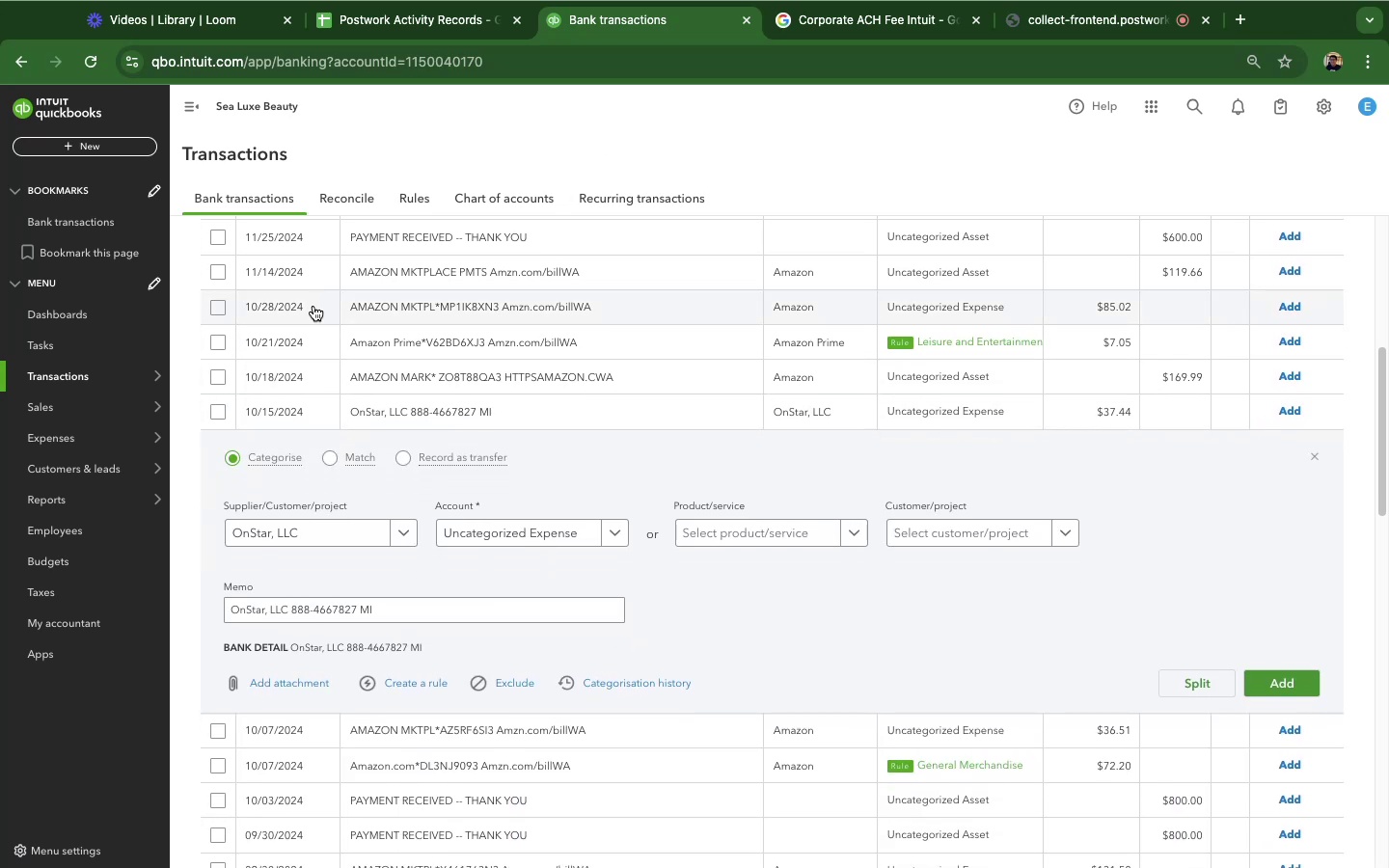 
key(CapsLock)
 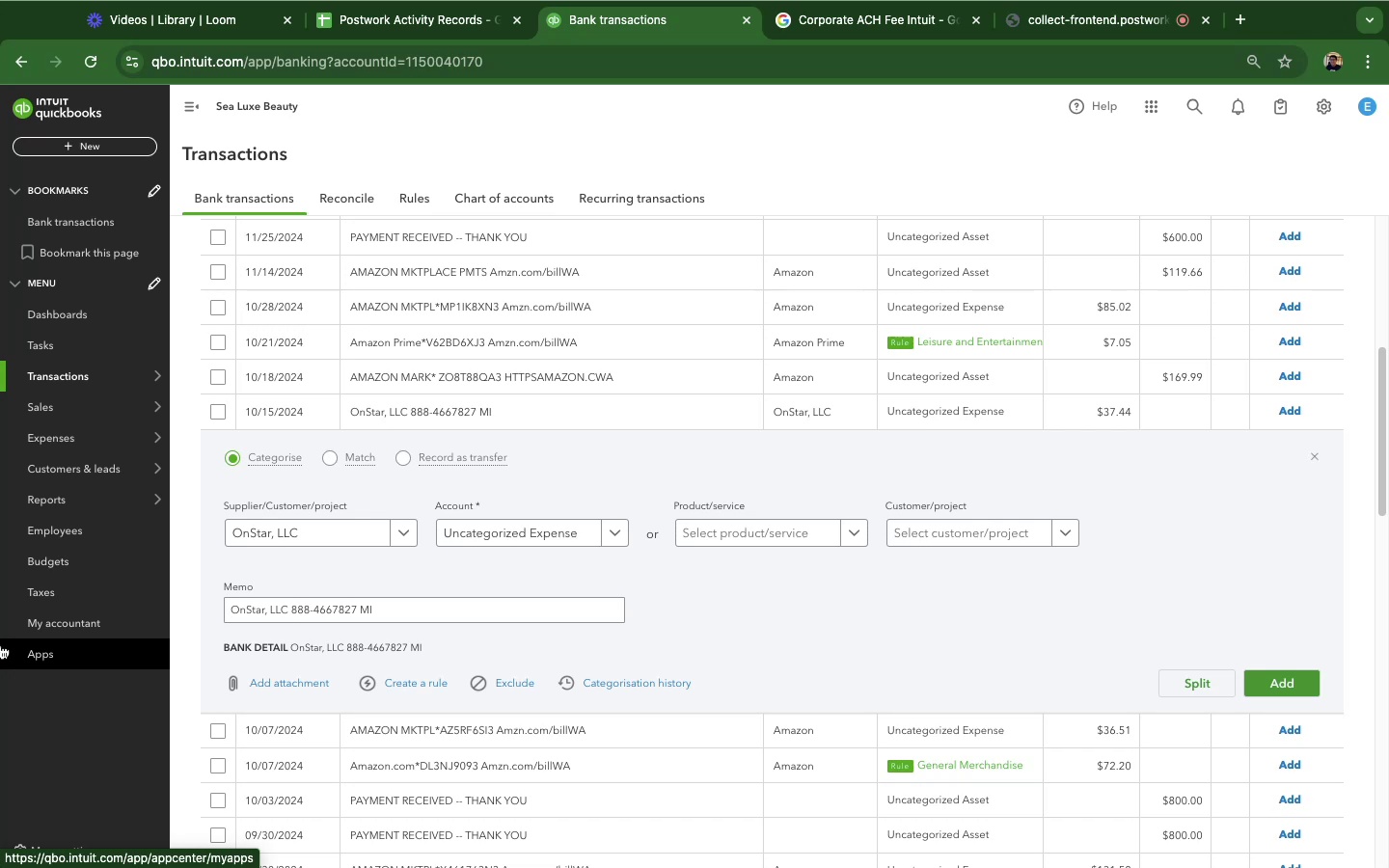 
wait(29.9)
 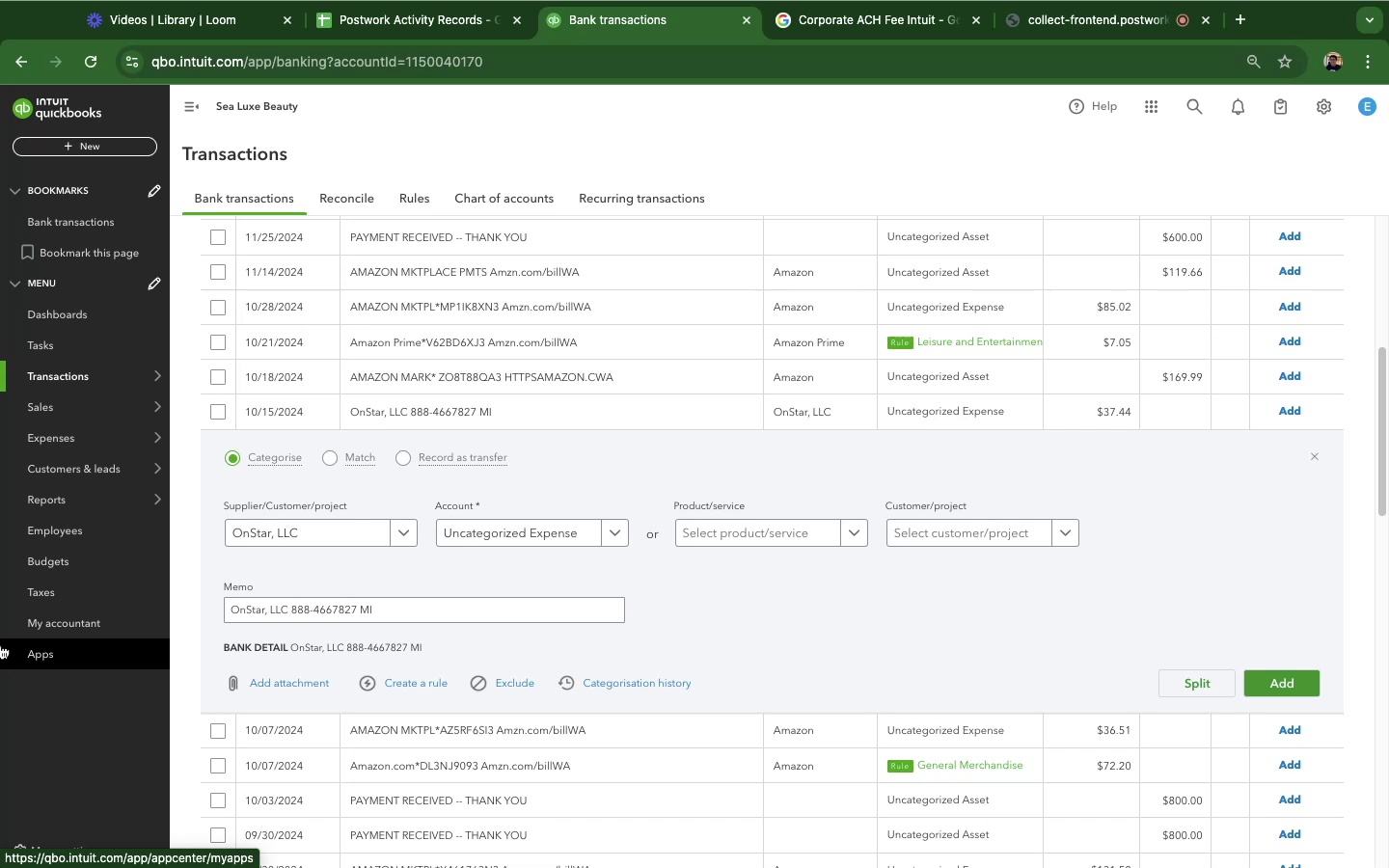 
left_click_drag(start_coordinate=[284, 610], to_coordinate=[260, 607])
 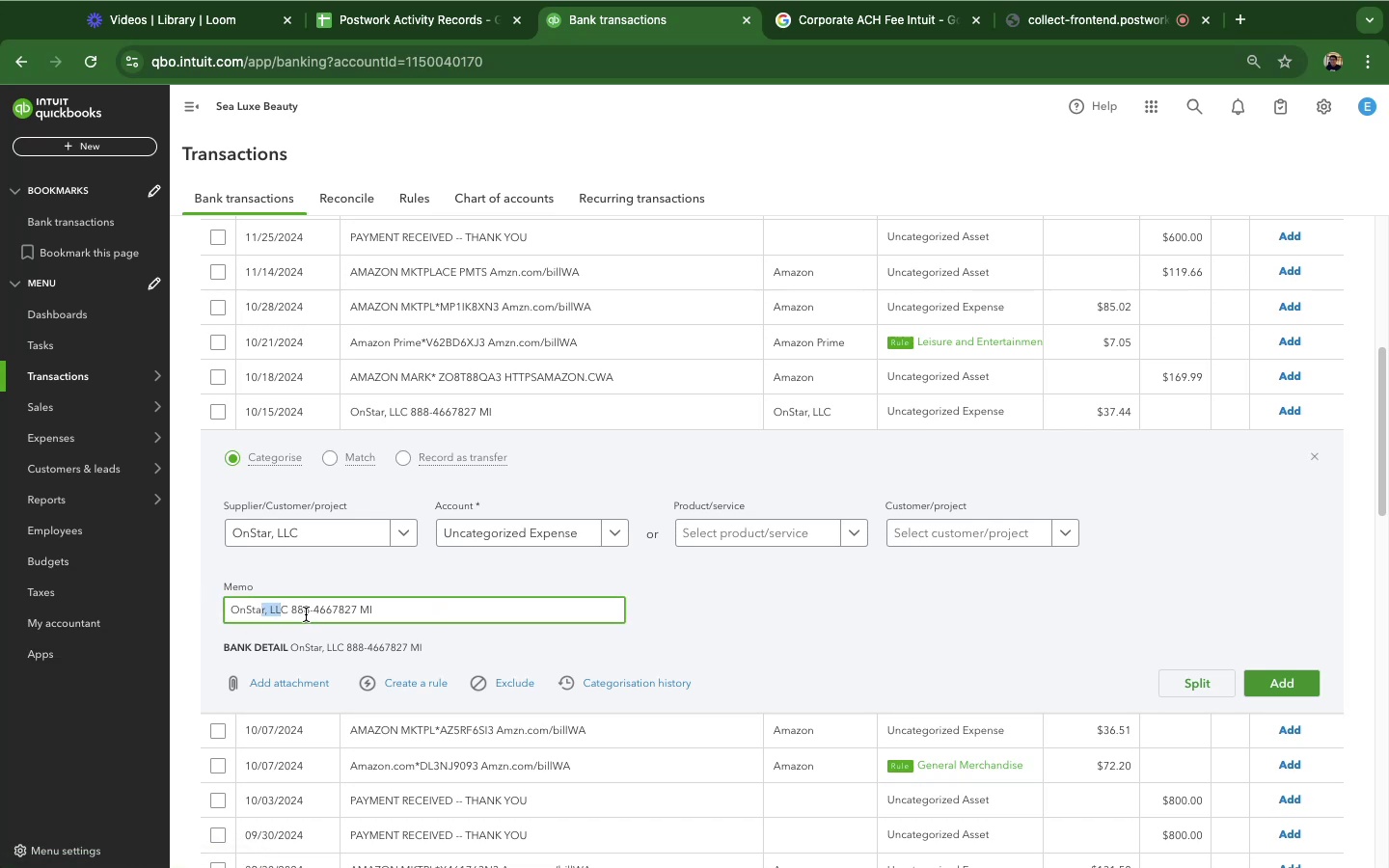 
left_click_drag(start_coordinate=[290, 610], to_coordinate=[220, 603])
 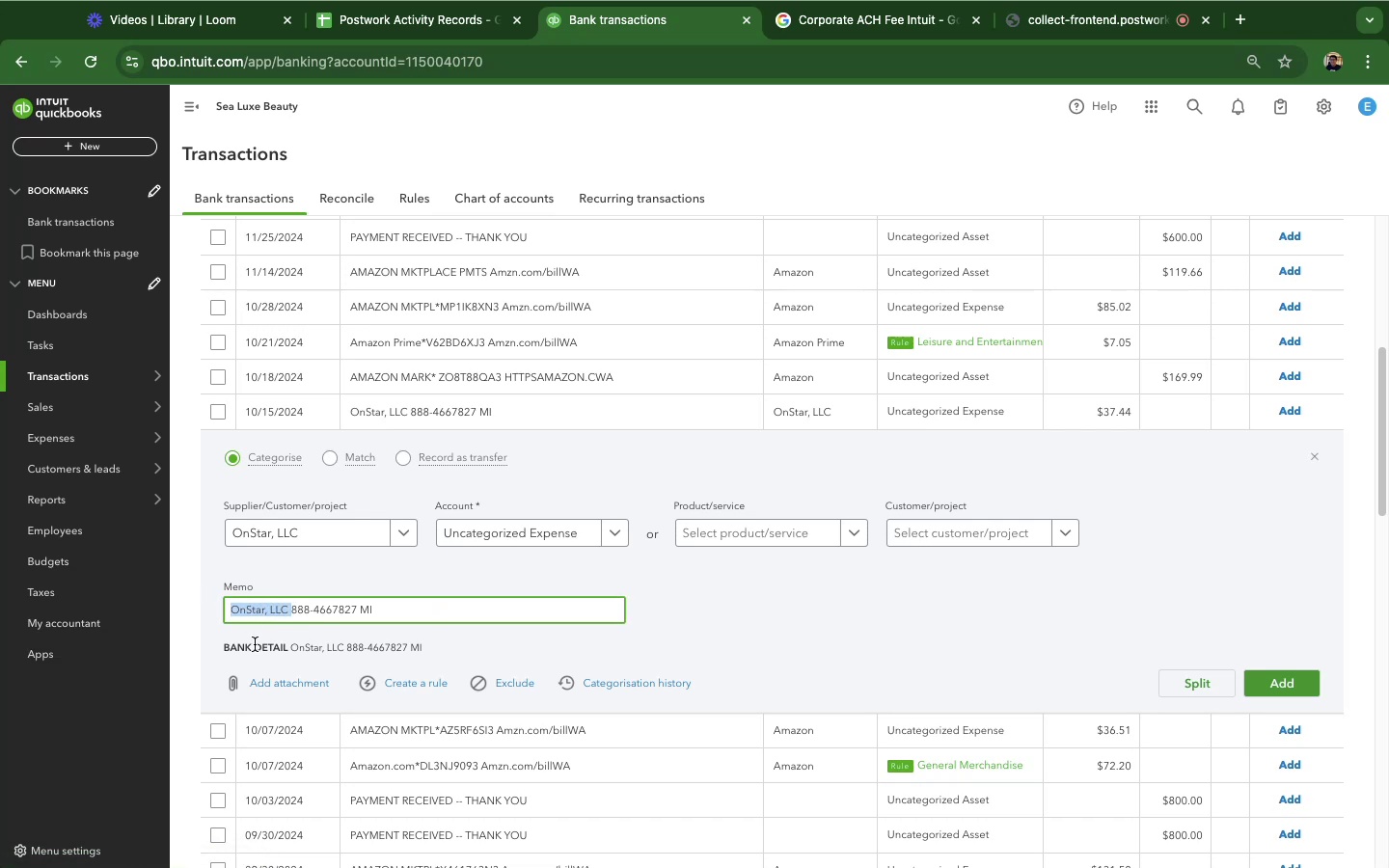 
hold_key(key=CommandLeft, duration=0.68)
 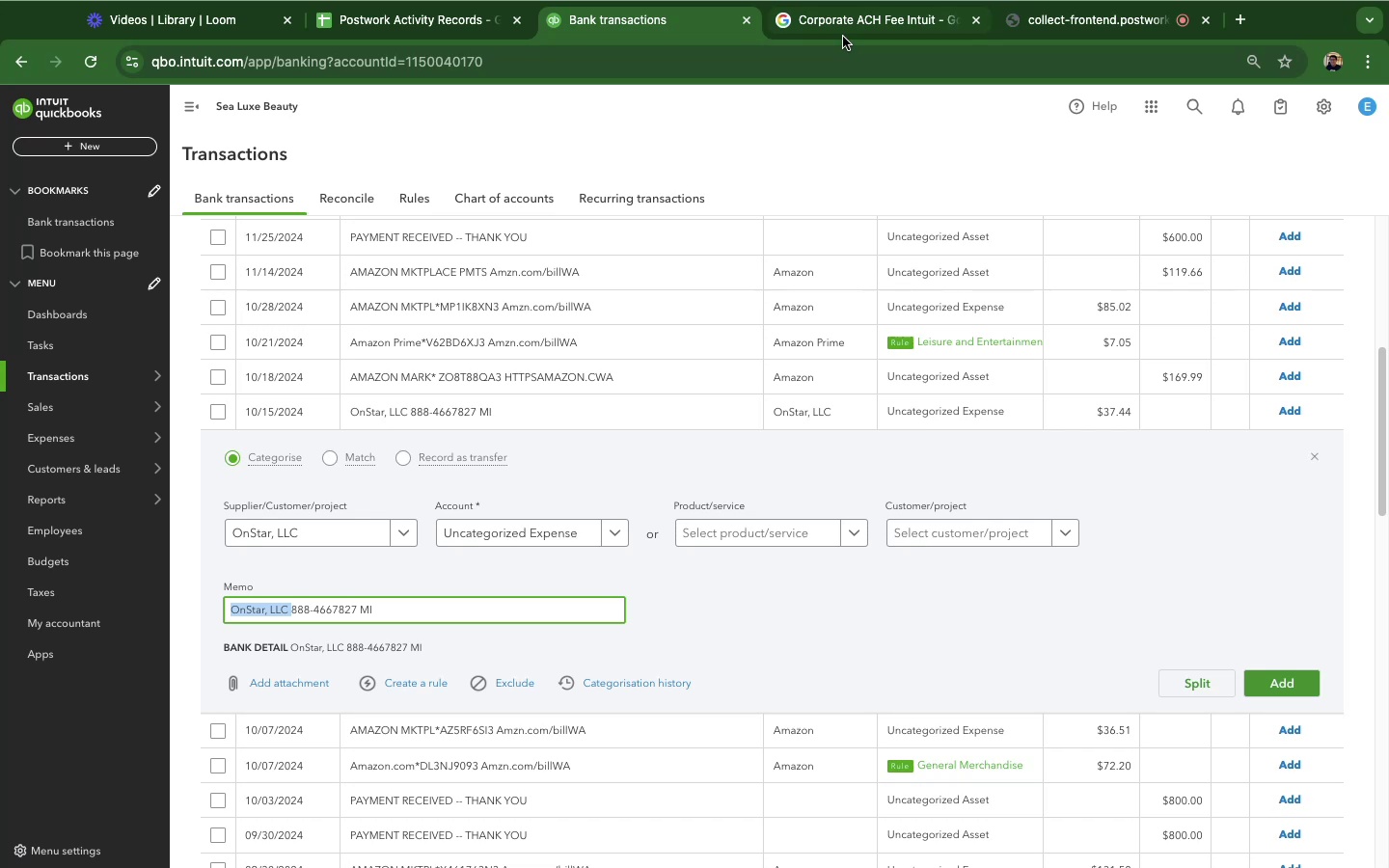 
hold_key(key=C, duration=0.32)
 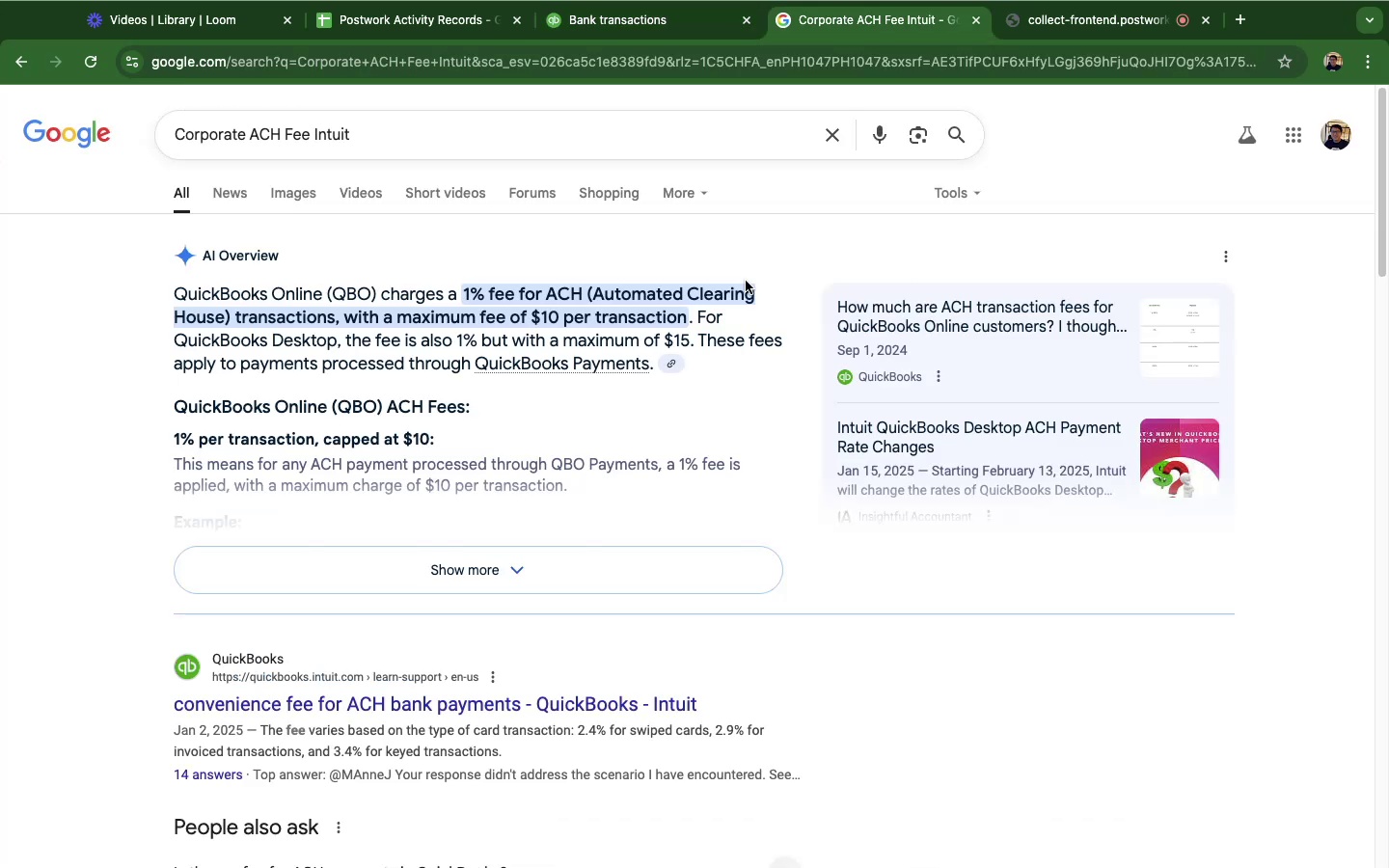 
double_click([295, 139])
 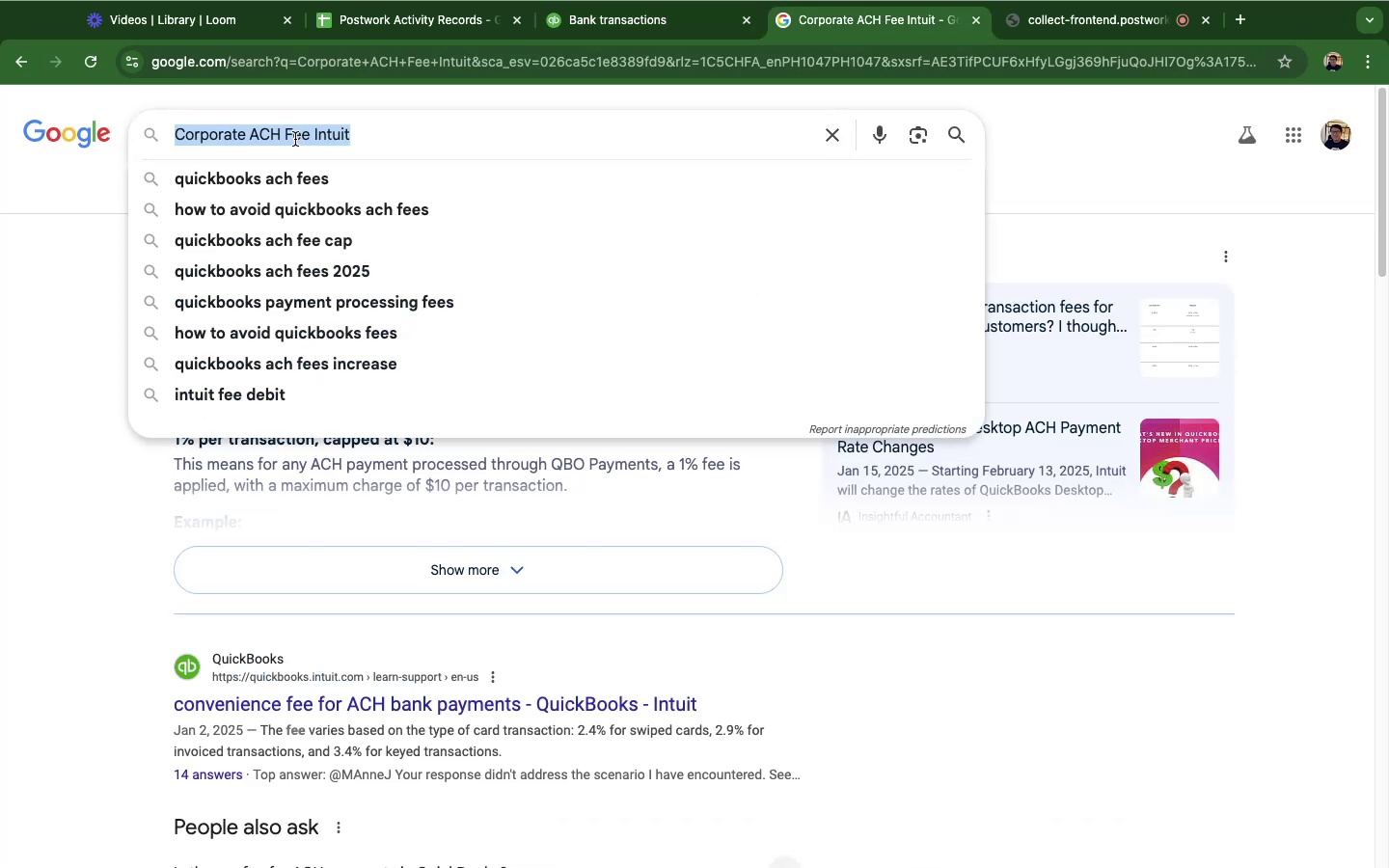 
triple_click([295, 139])
 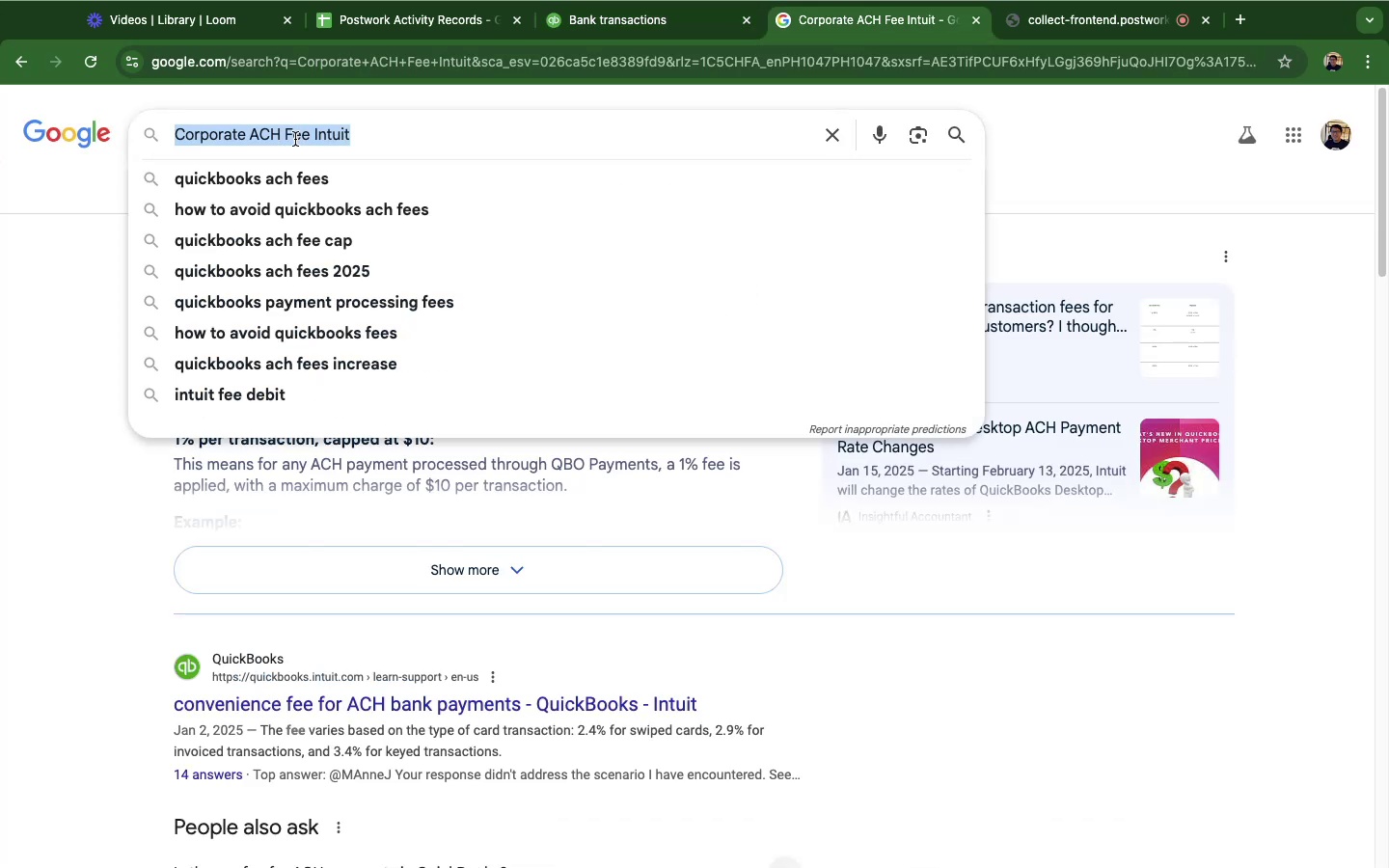 
key(Meta+CommandLeft)
 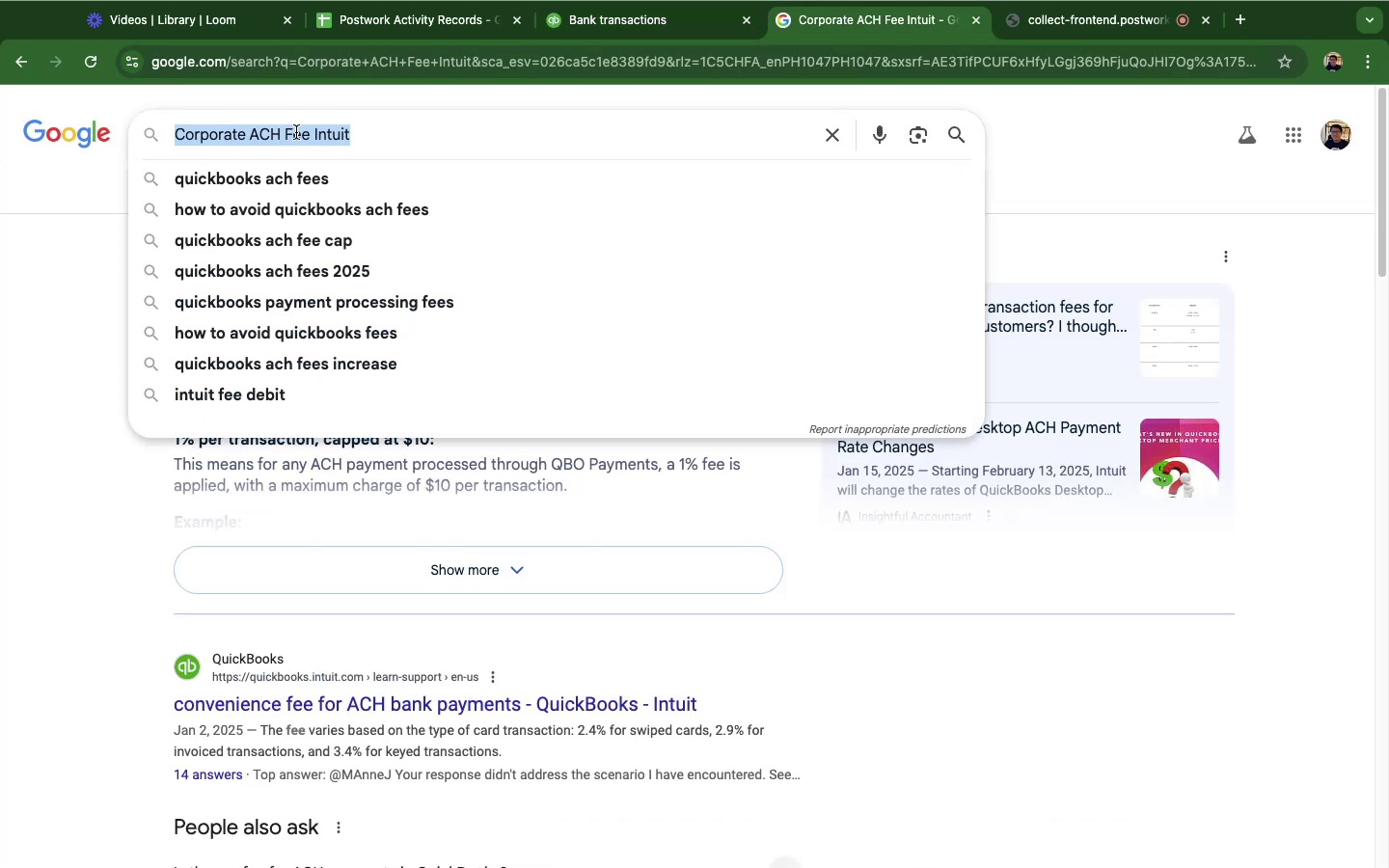 
key(Meta+V)
 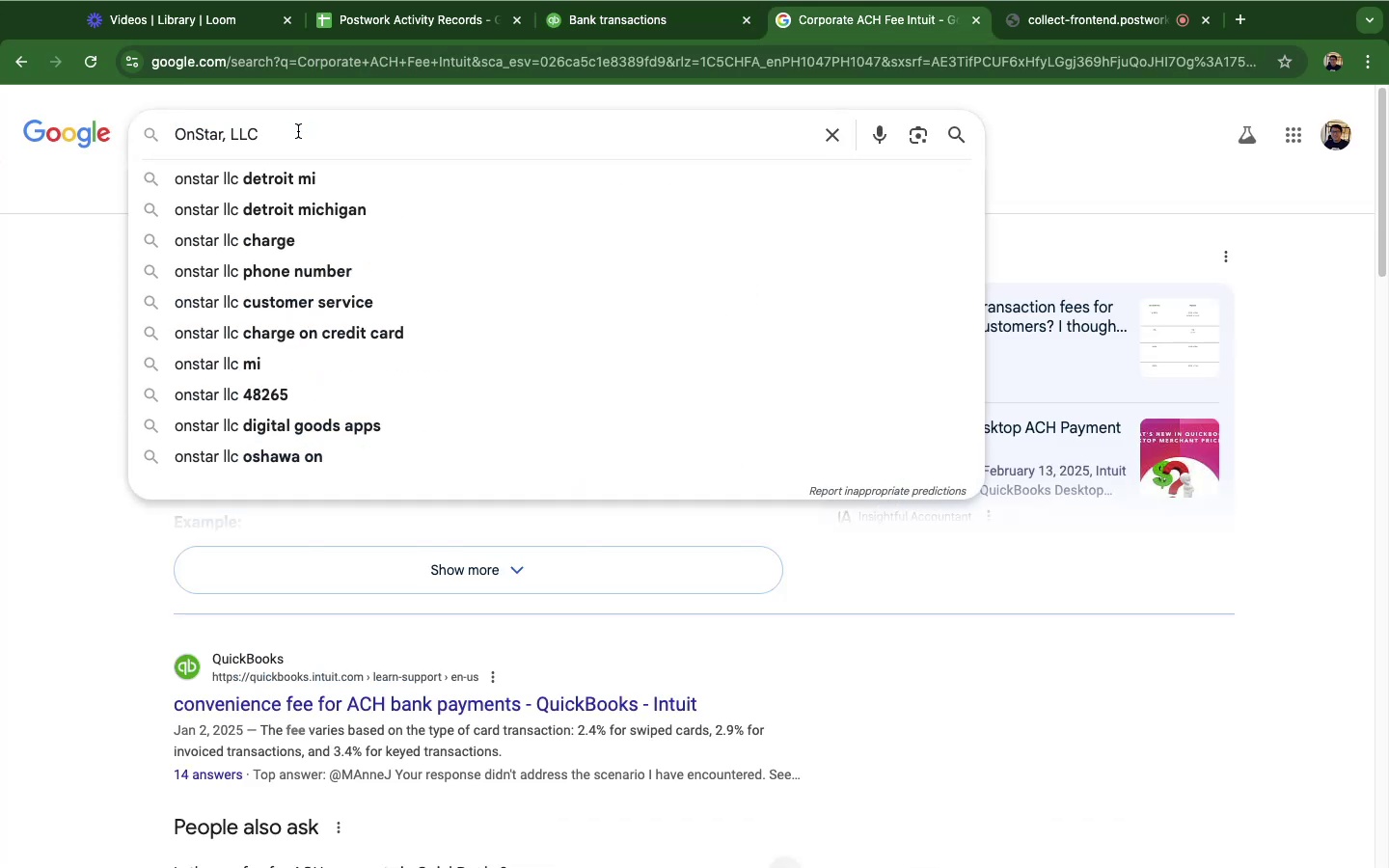 
key(Enter)
 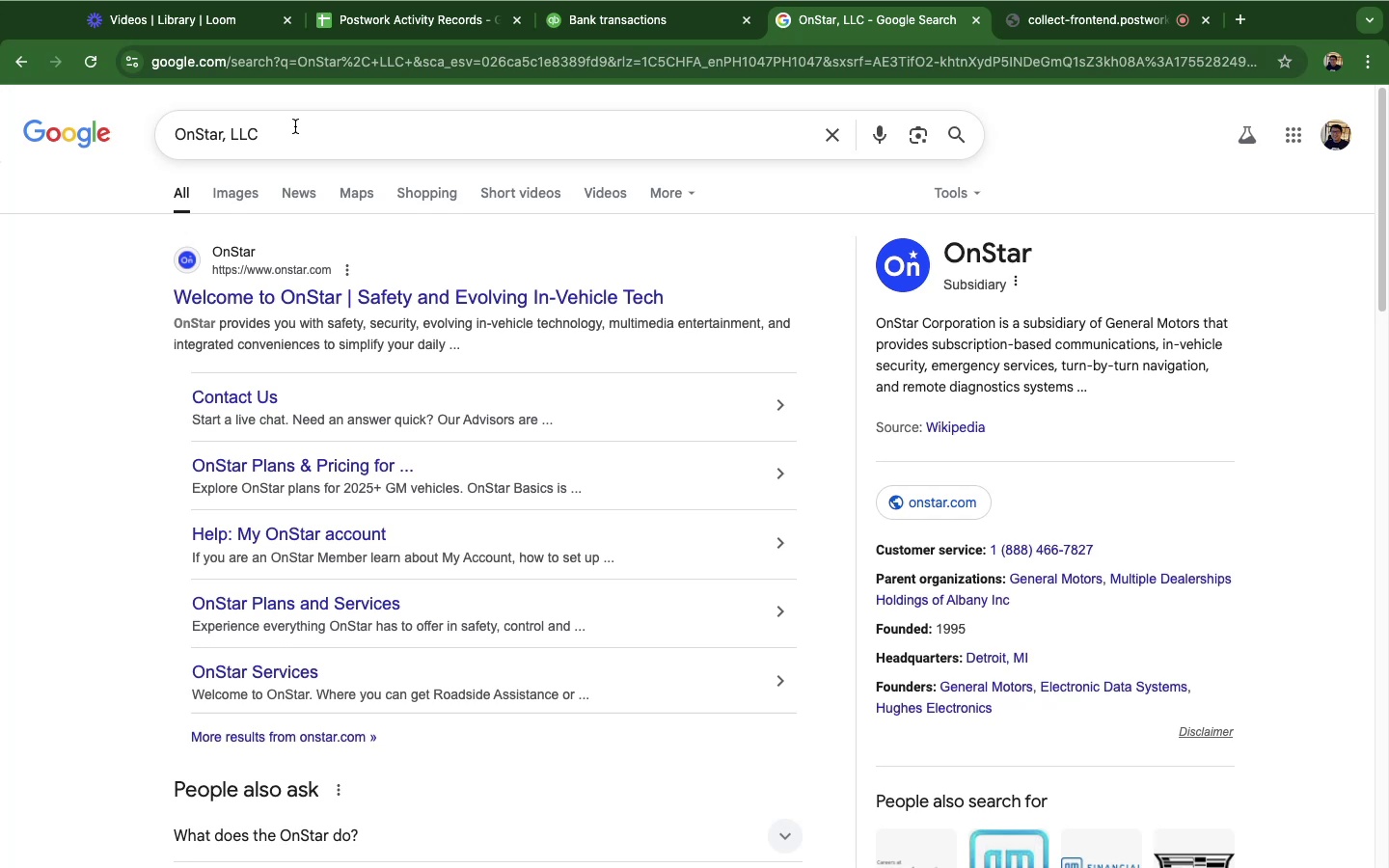 
wait(16.48)
 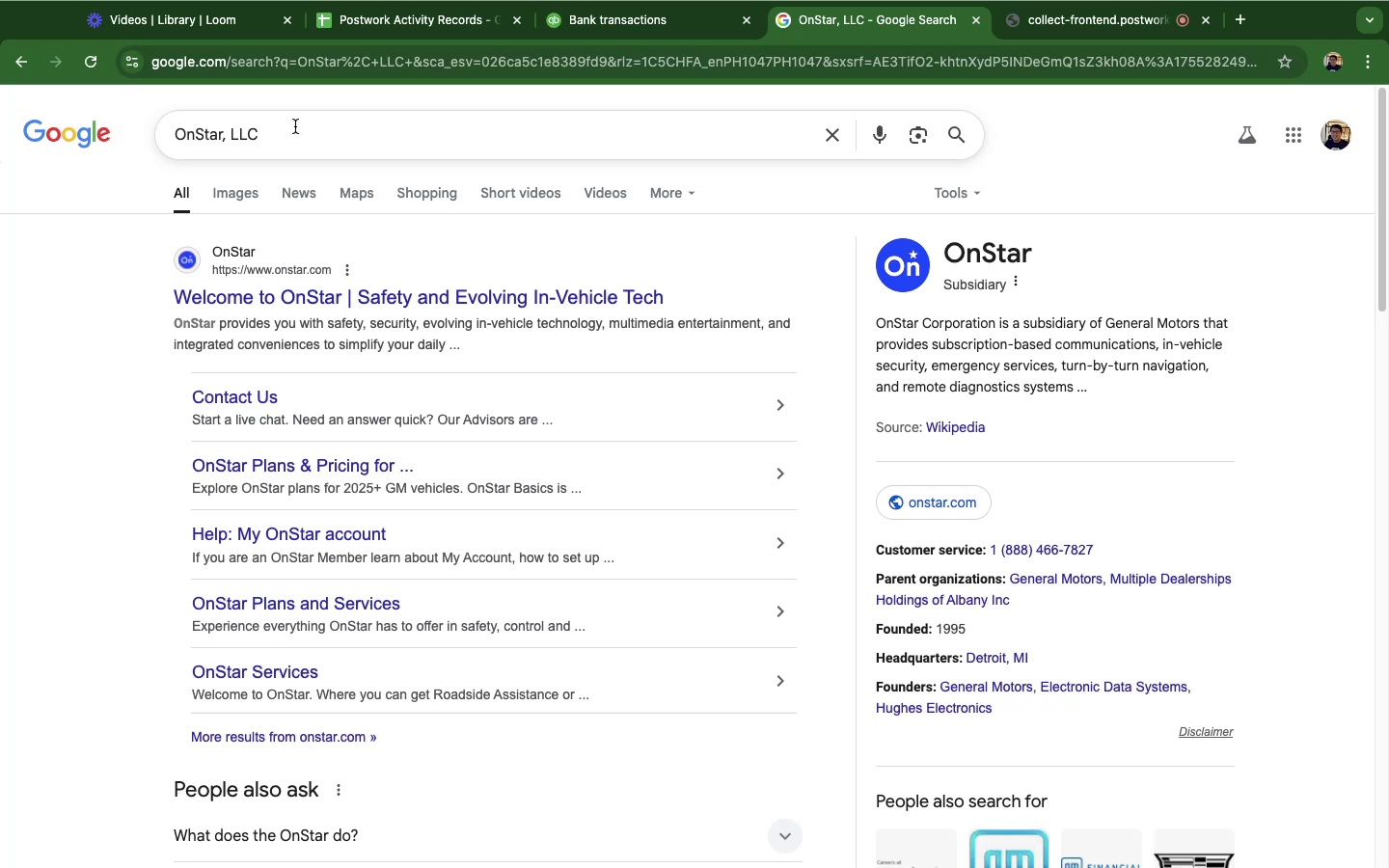 
scroll: coordinate [670, 337], scroll_direction: down, amount: 5.0
 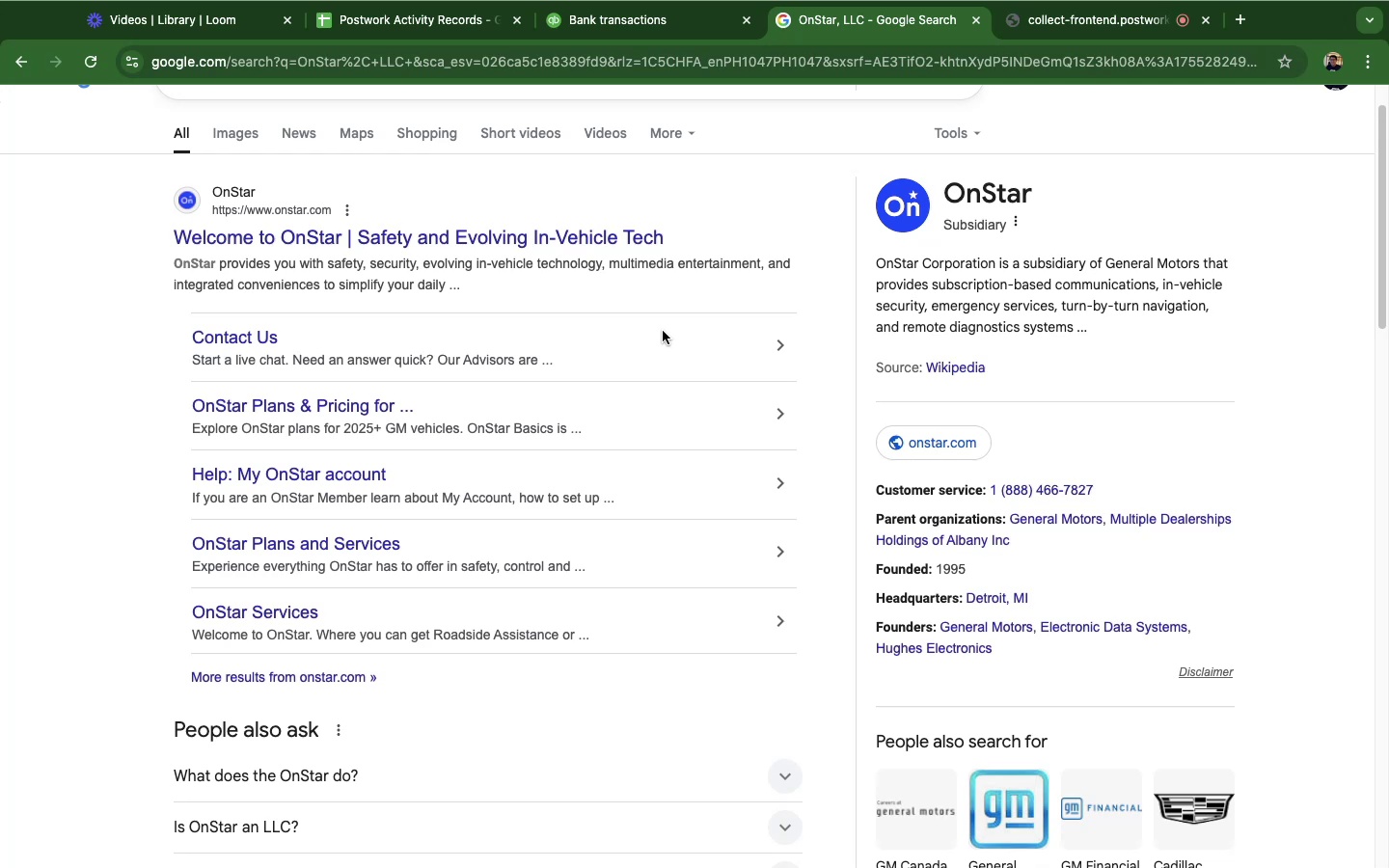 
wait(26.23)
 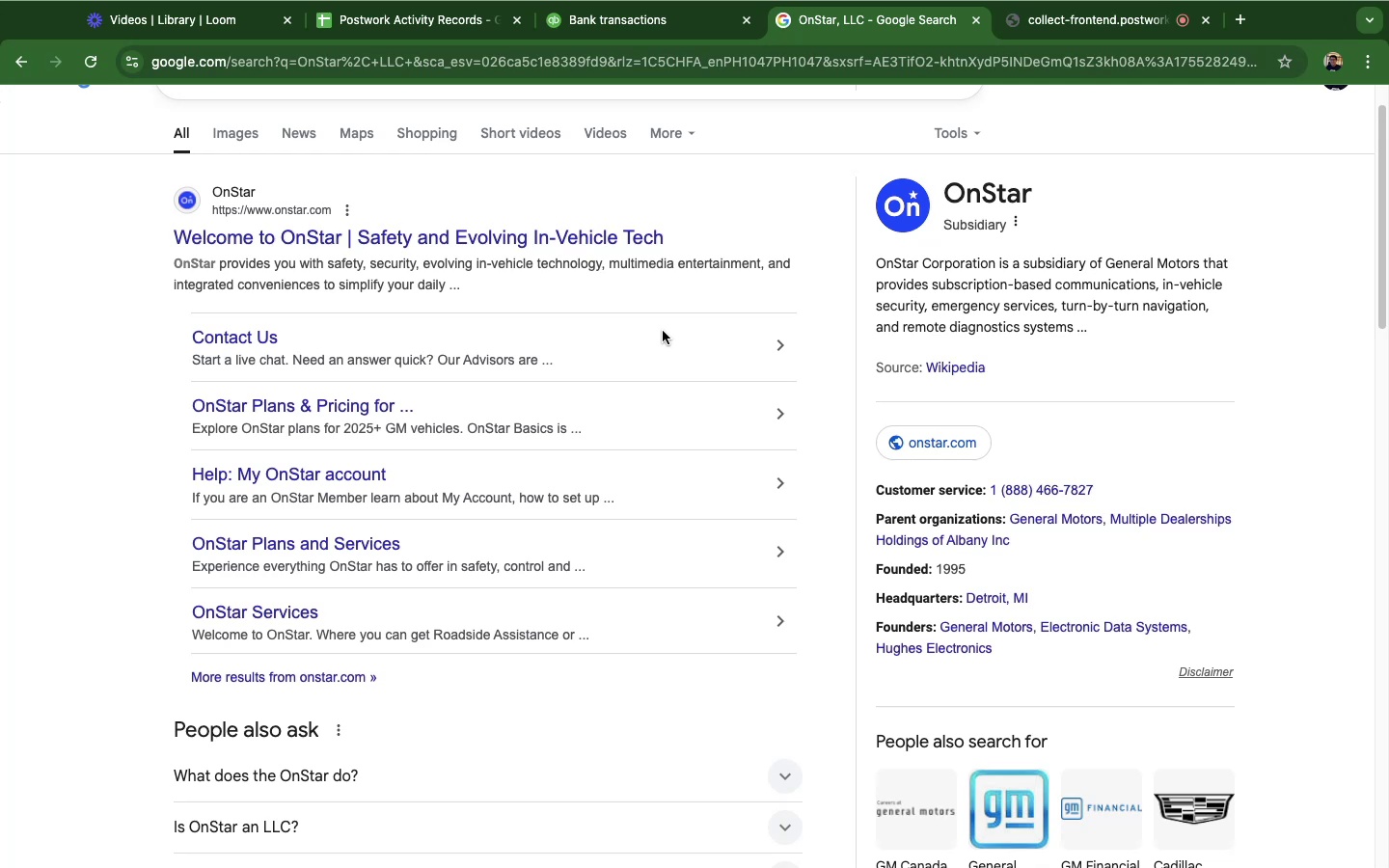 
scroll: coordinate [558, 683], scroll_direction: down, amount: 5.0
 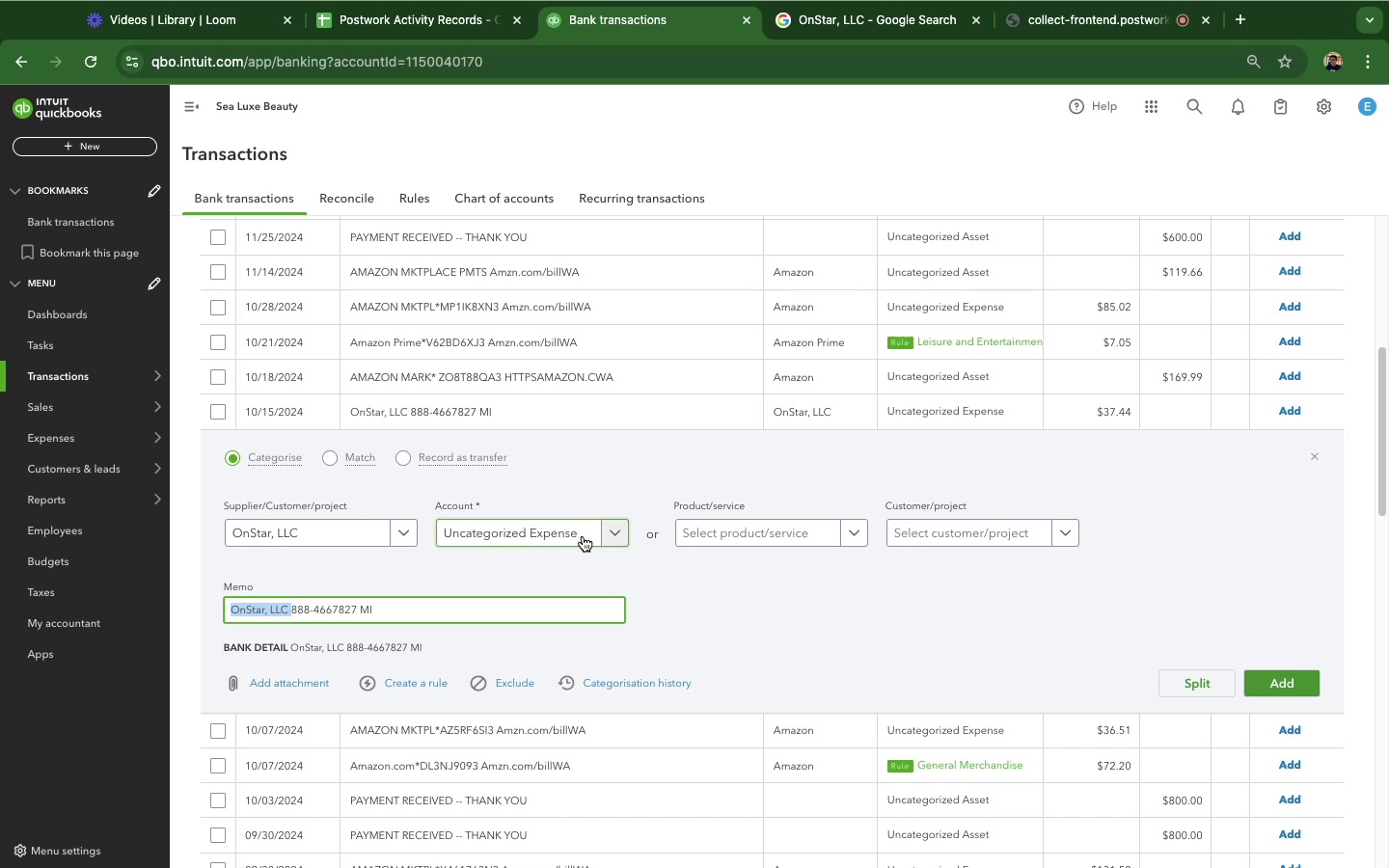 
wait(7.95)
 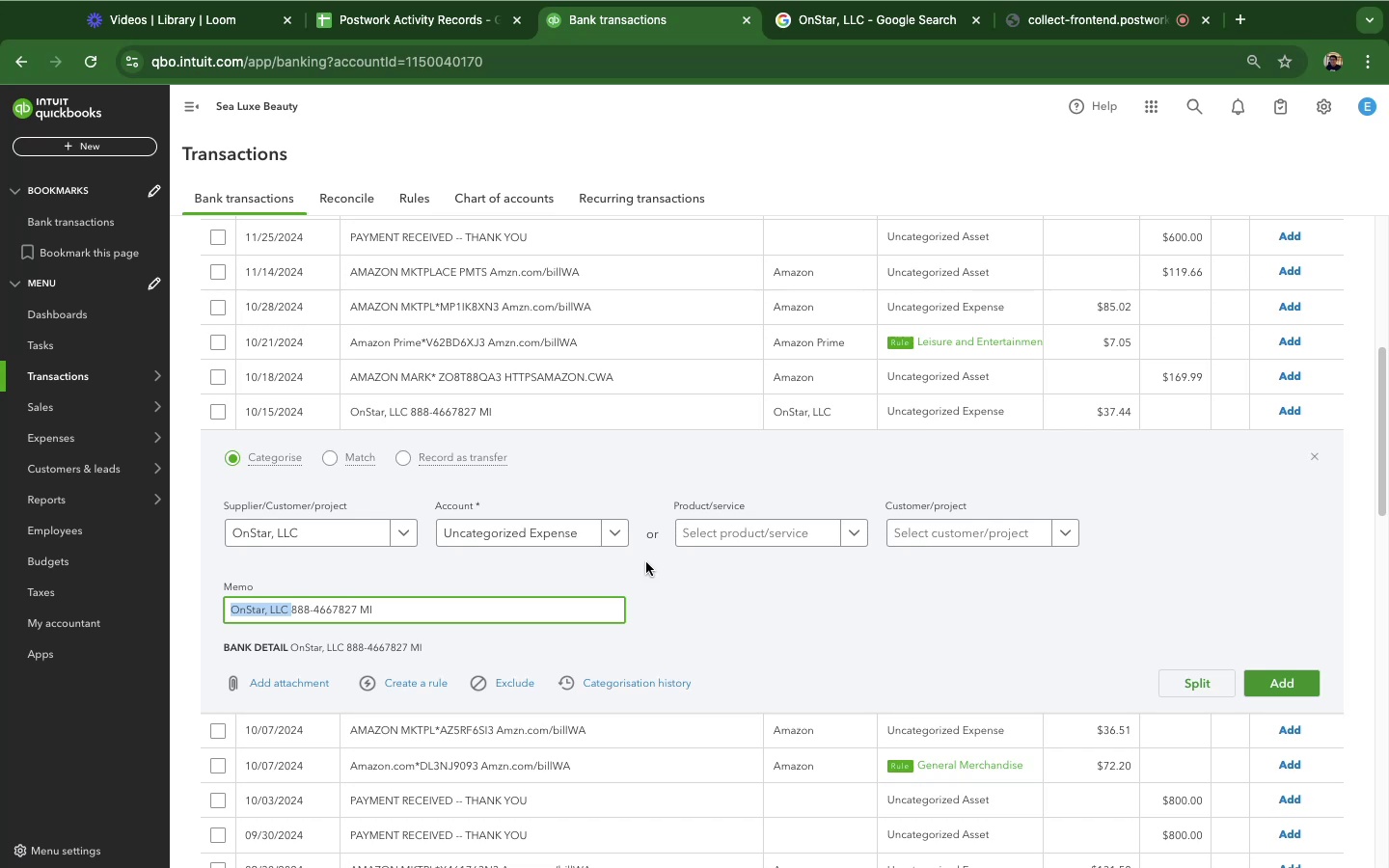 
left_click([583, 536])
 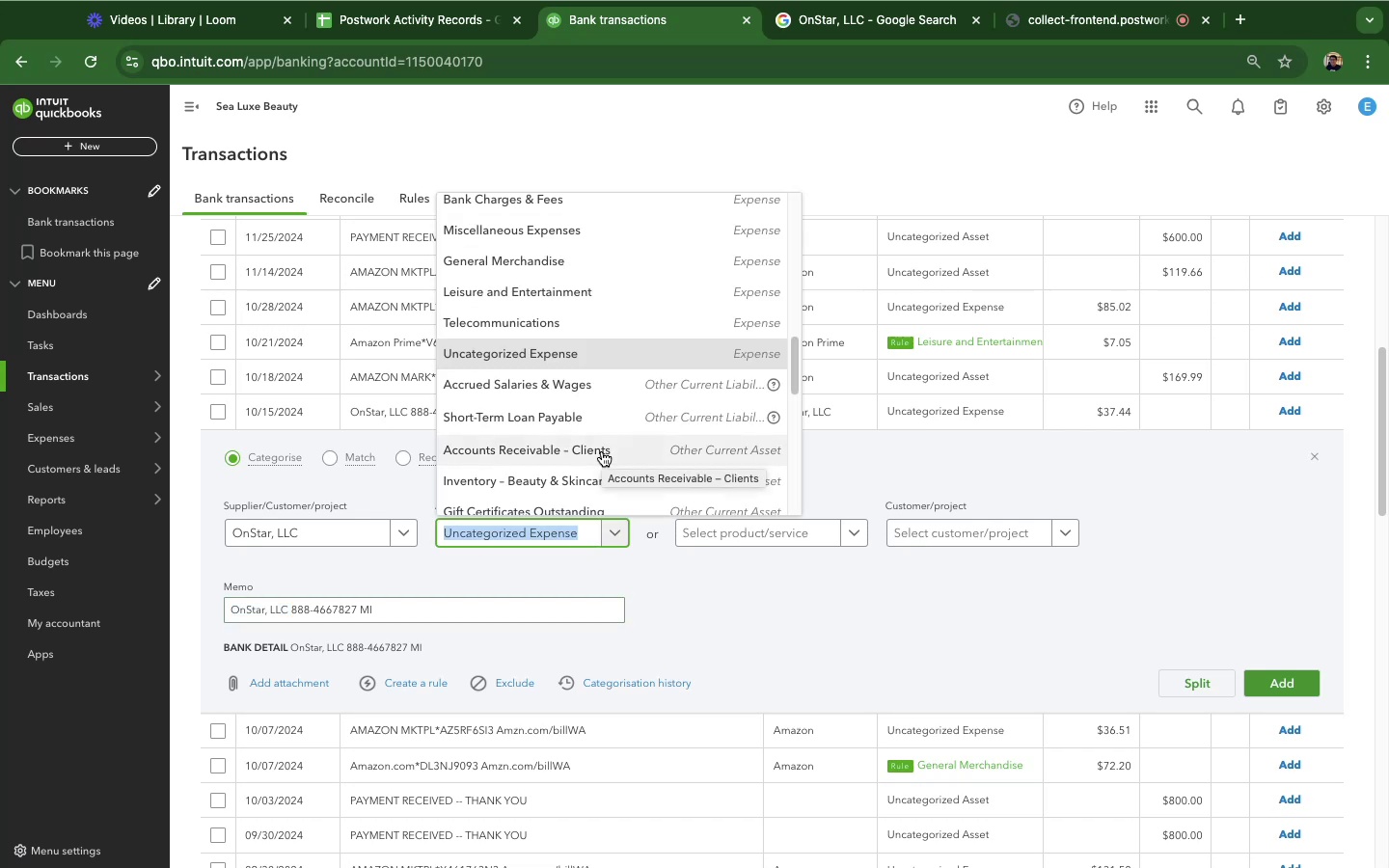 
wait(9.02)
 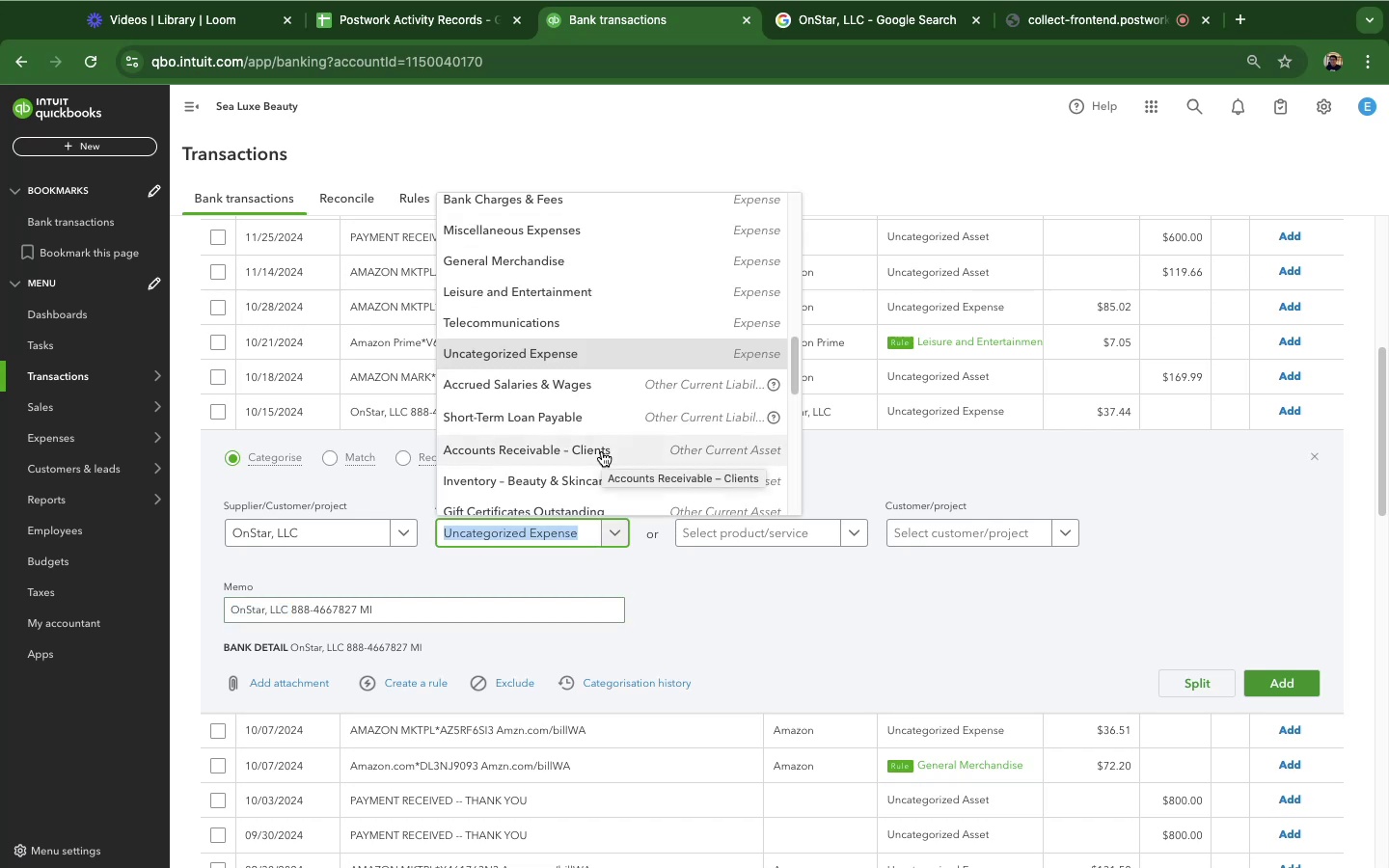 
scroll: coordinate [616, 412], scroll_direction: down, amount: 13.0
 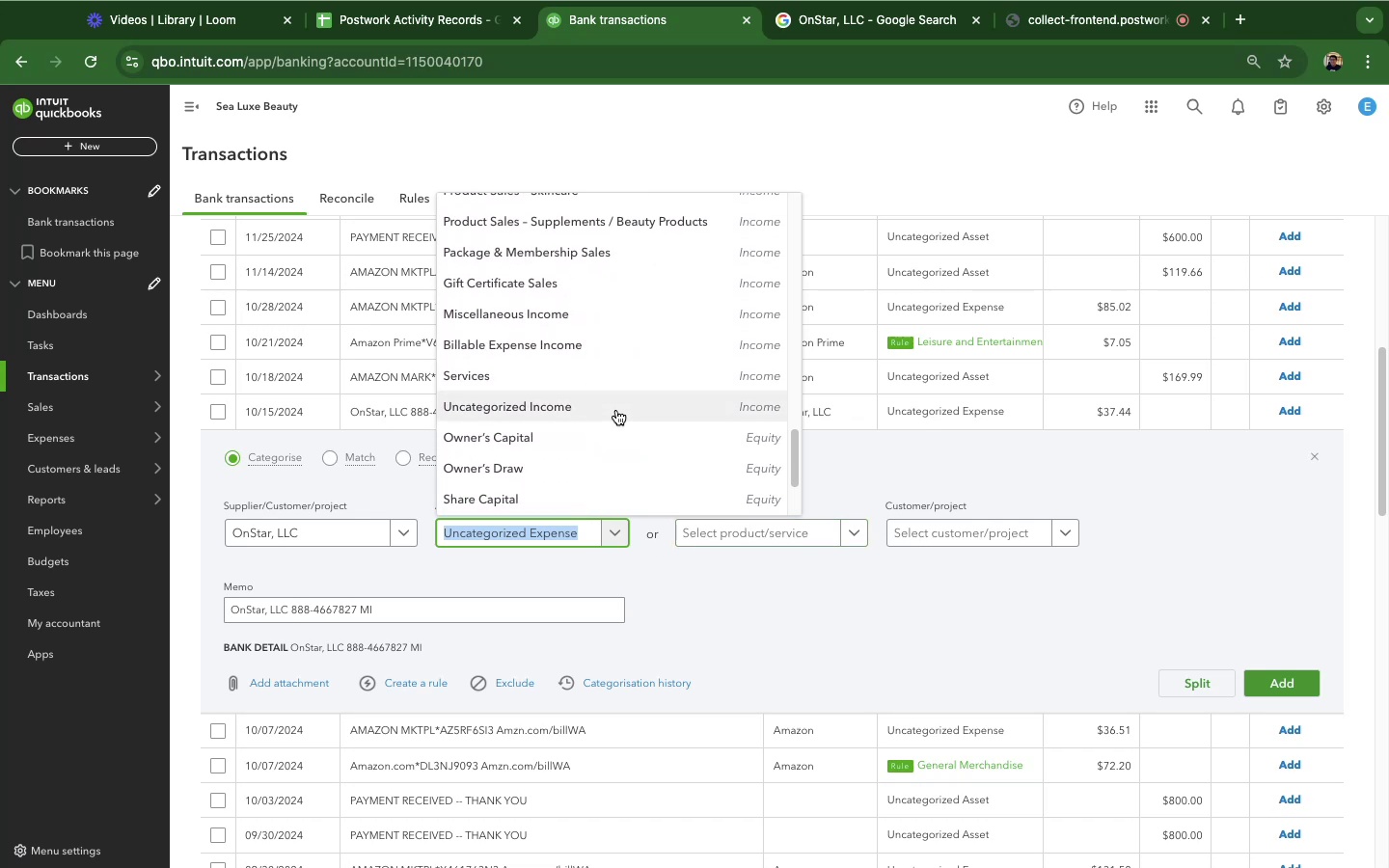 
scroll: coordinate [623, 359], scroll_direction: up, amount: 11.0
 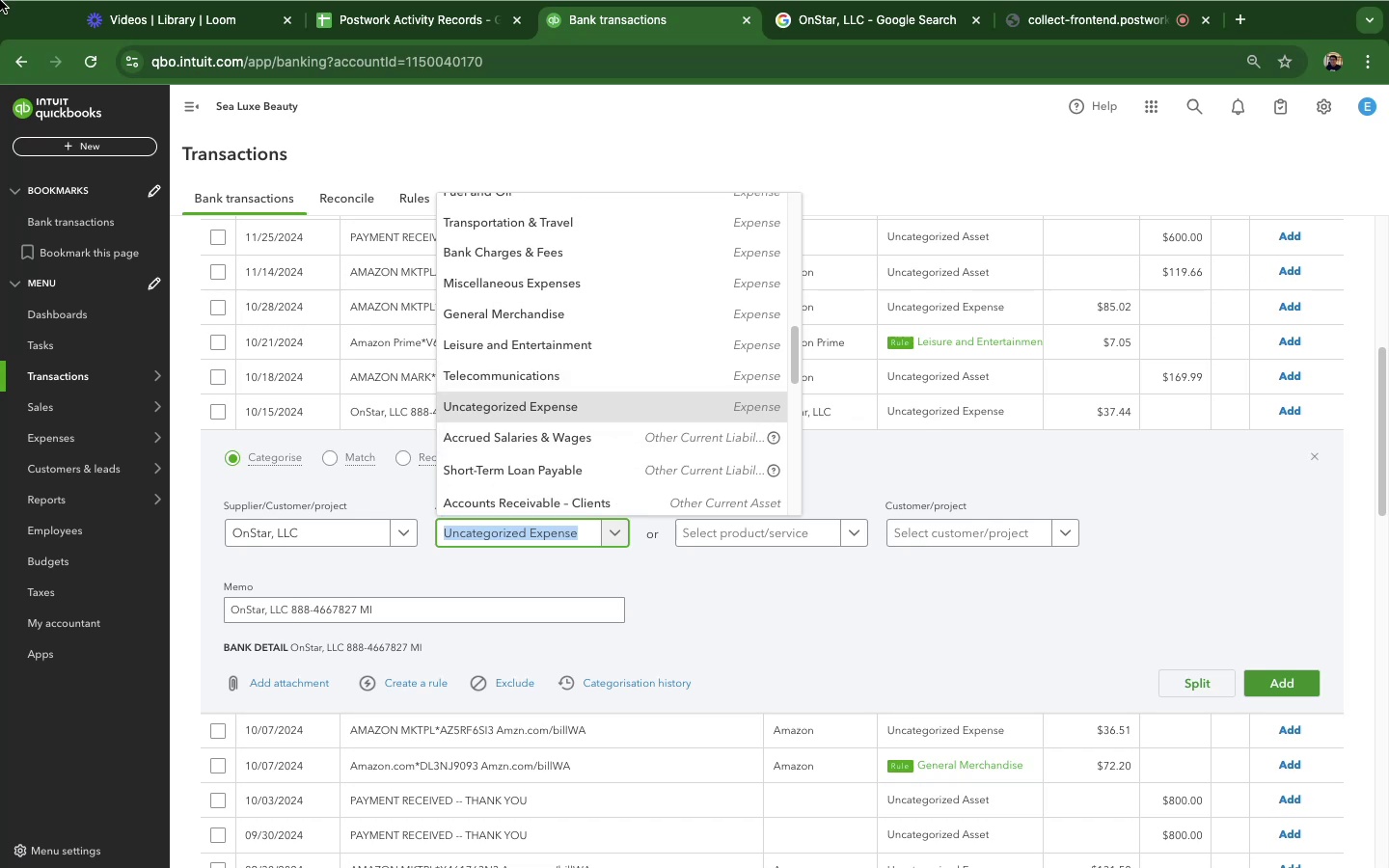 
wait(5.98)
 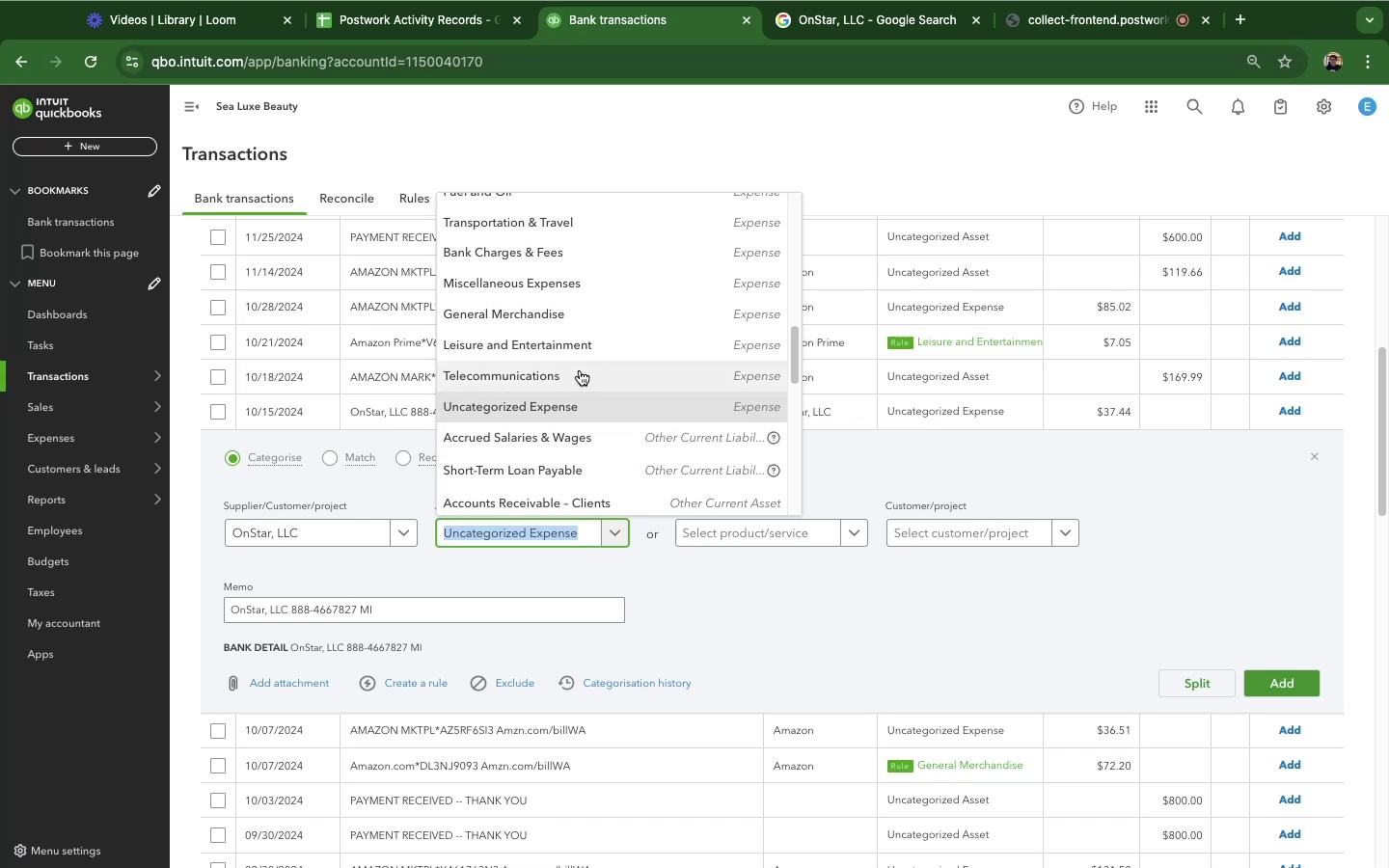 
scroll: coordinate [626, 356], scroll_direction: up, amount: 19.0
 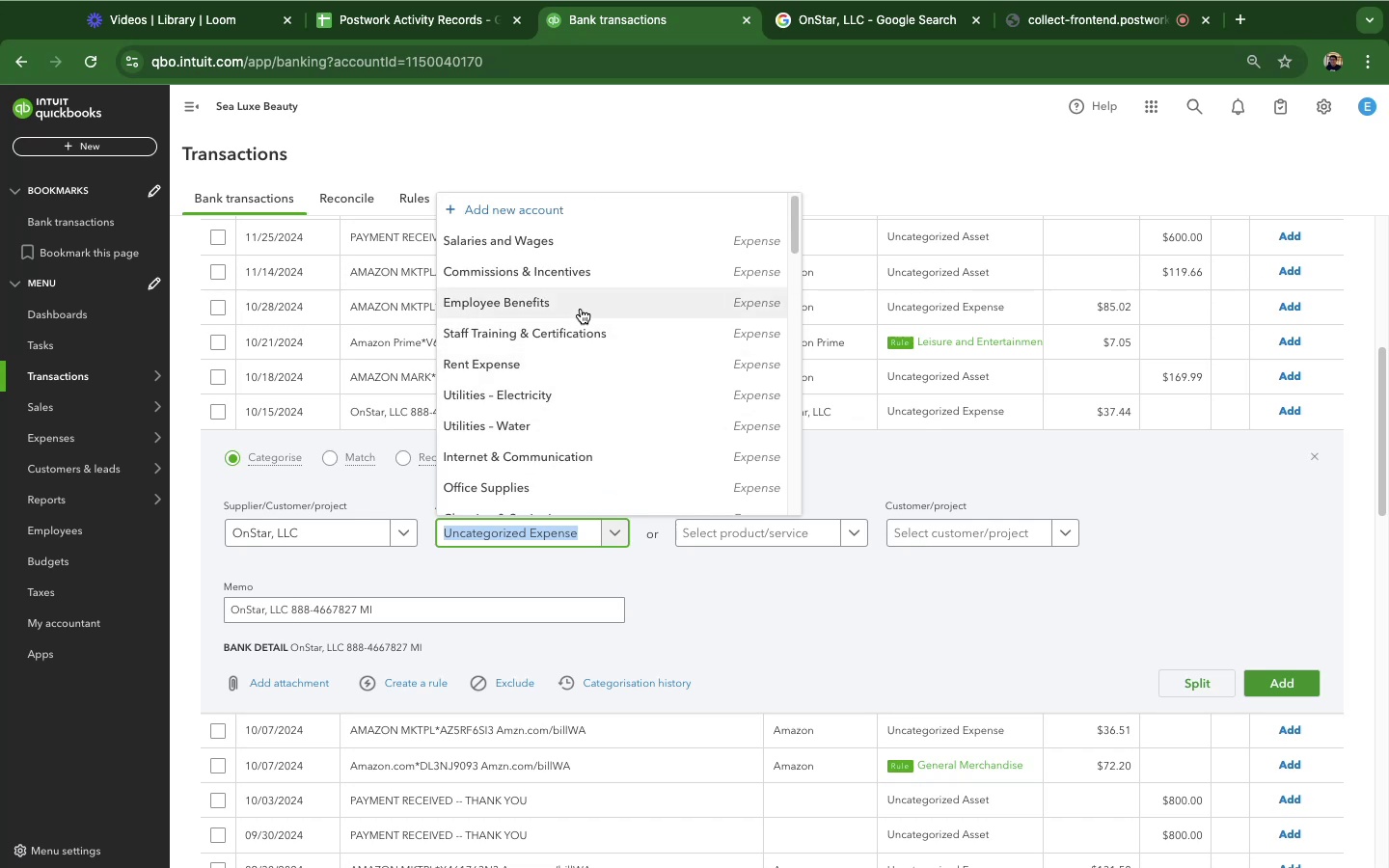 
wait(8.19)
 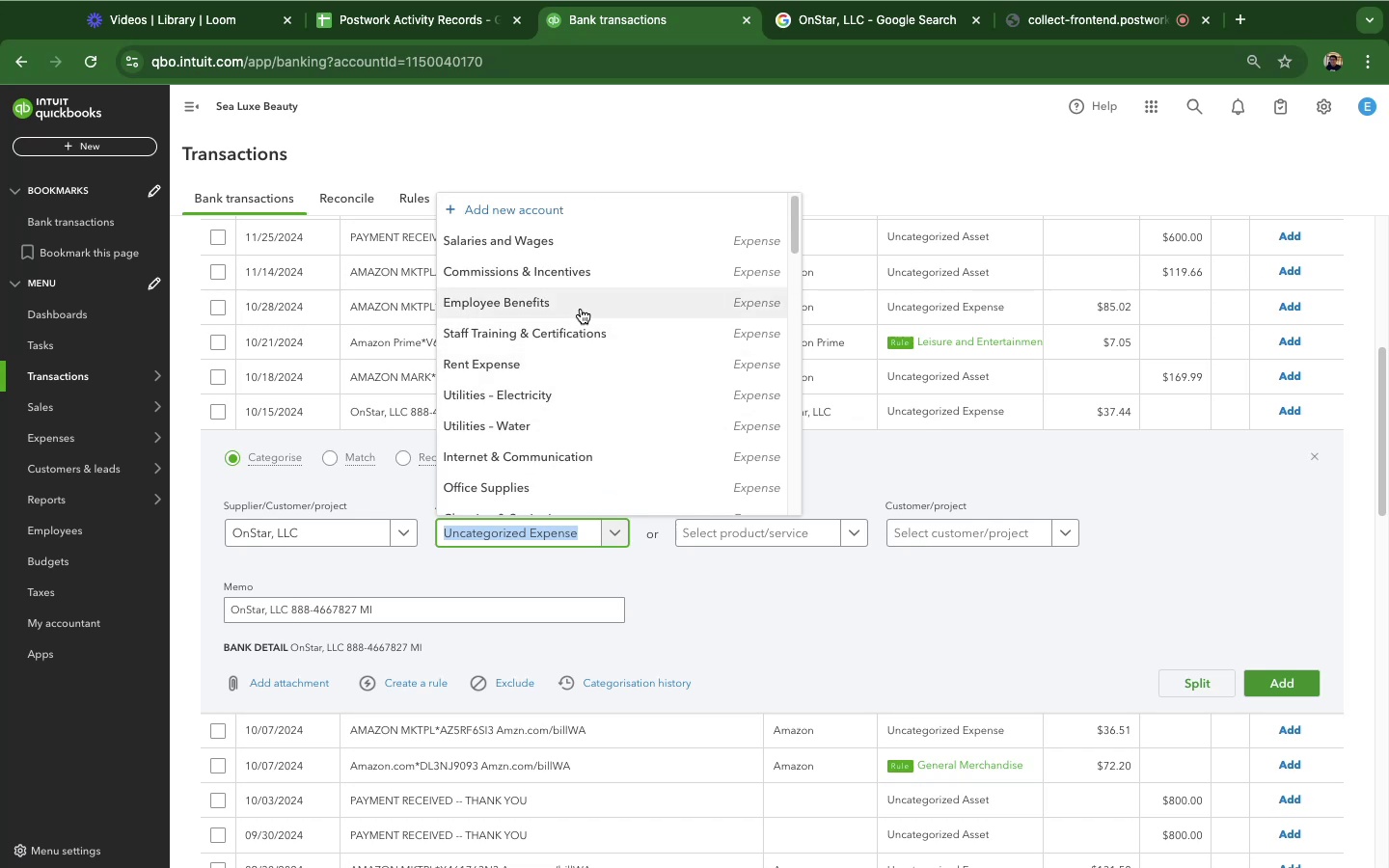 
scroll: coordinate [606, 366], scroll_direction: down, amount: 29.0
 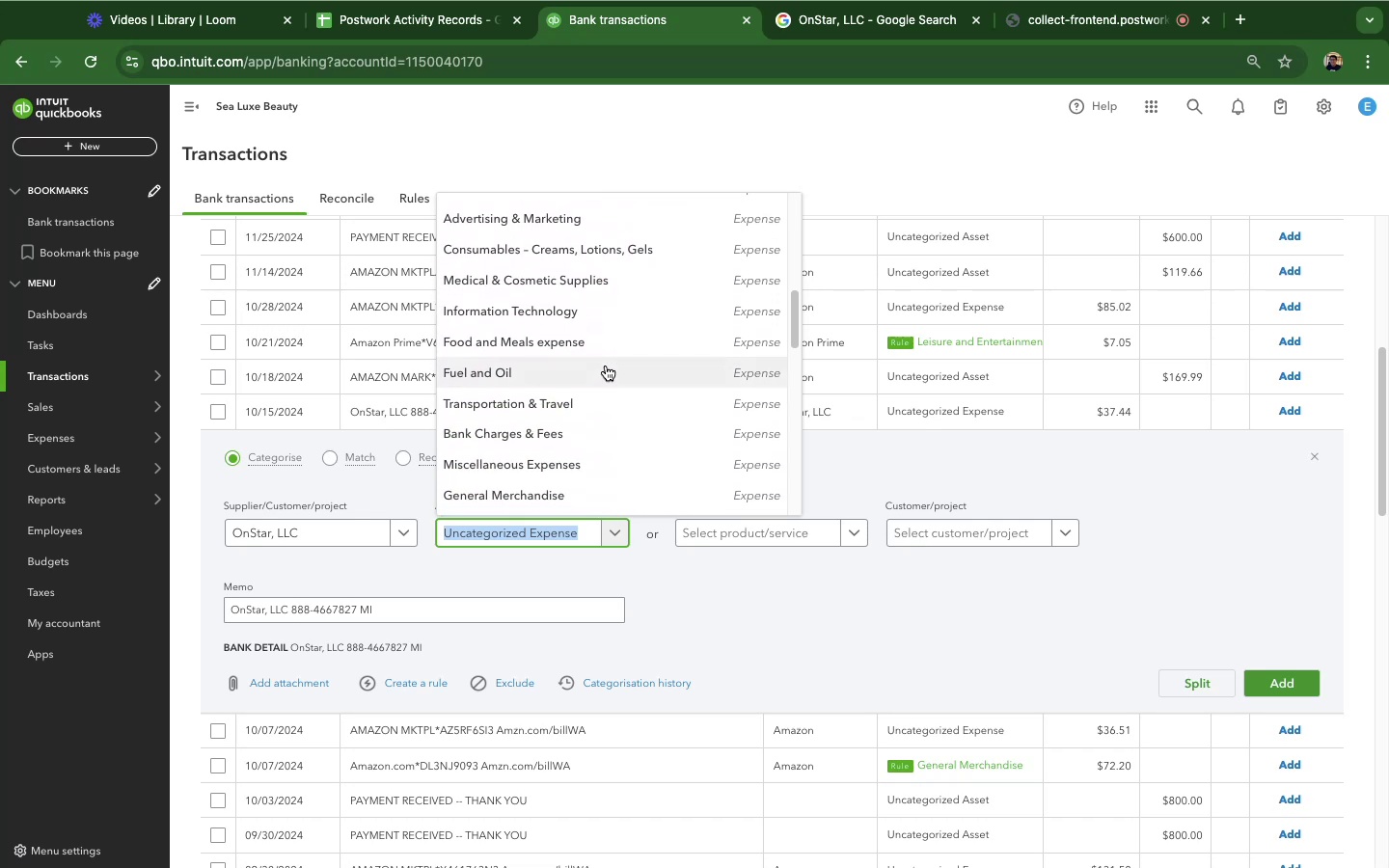 
scroll: coordinate [607, 366], scroll_direction: down, amount: 15.0
 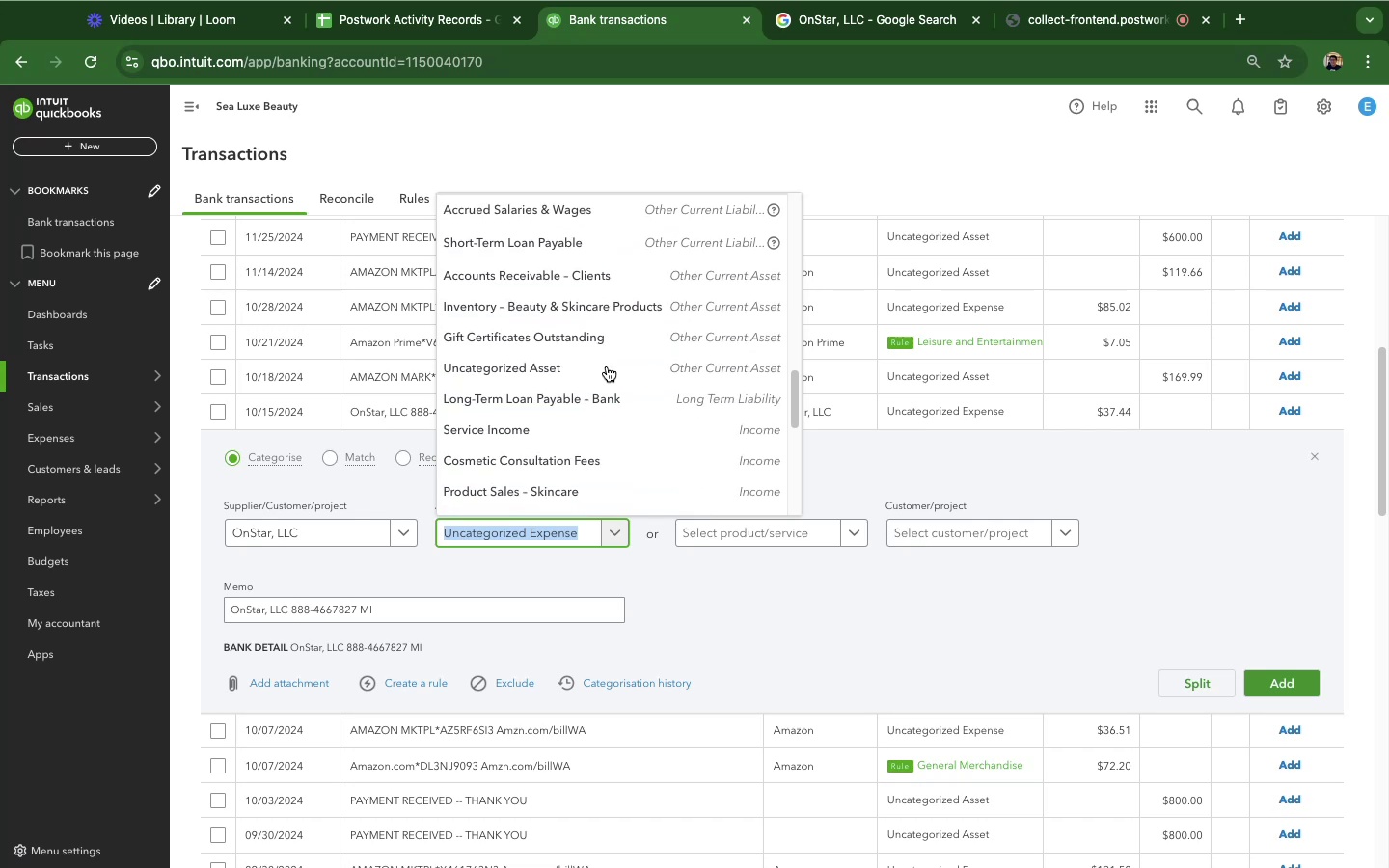 
scroll: coordinate [607, 366], scroll_direction: up, amount: 6.0
 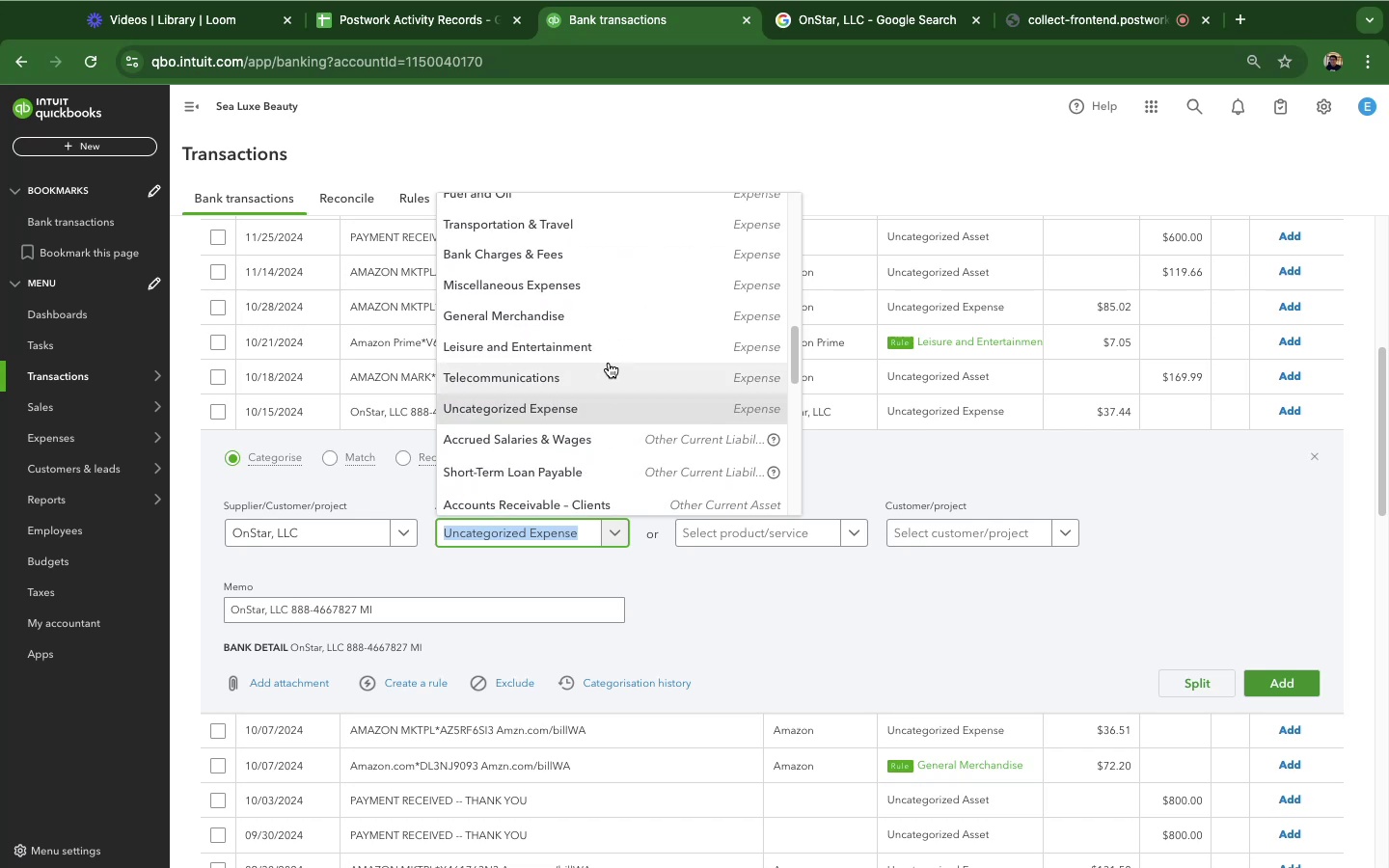 
scroll: coordinate [617, 343], scroll_direction: down, amount: 15.0
 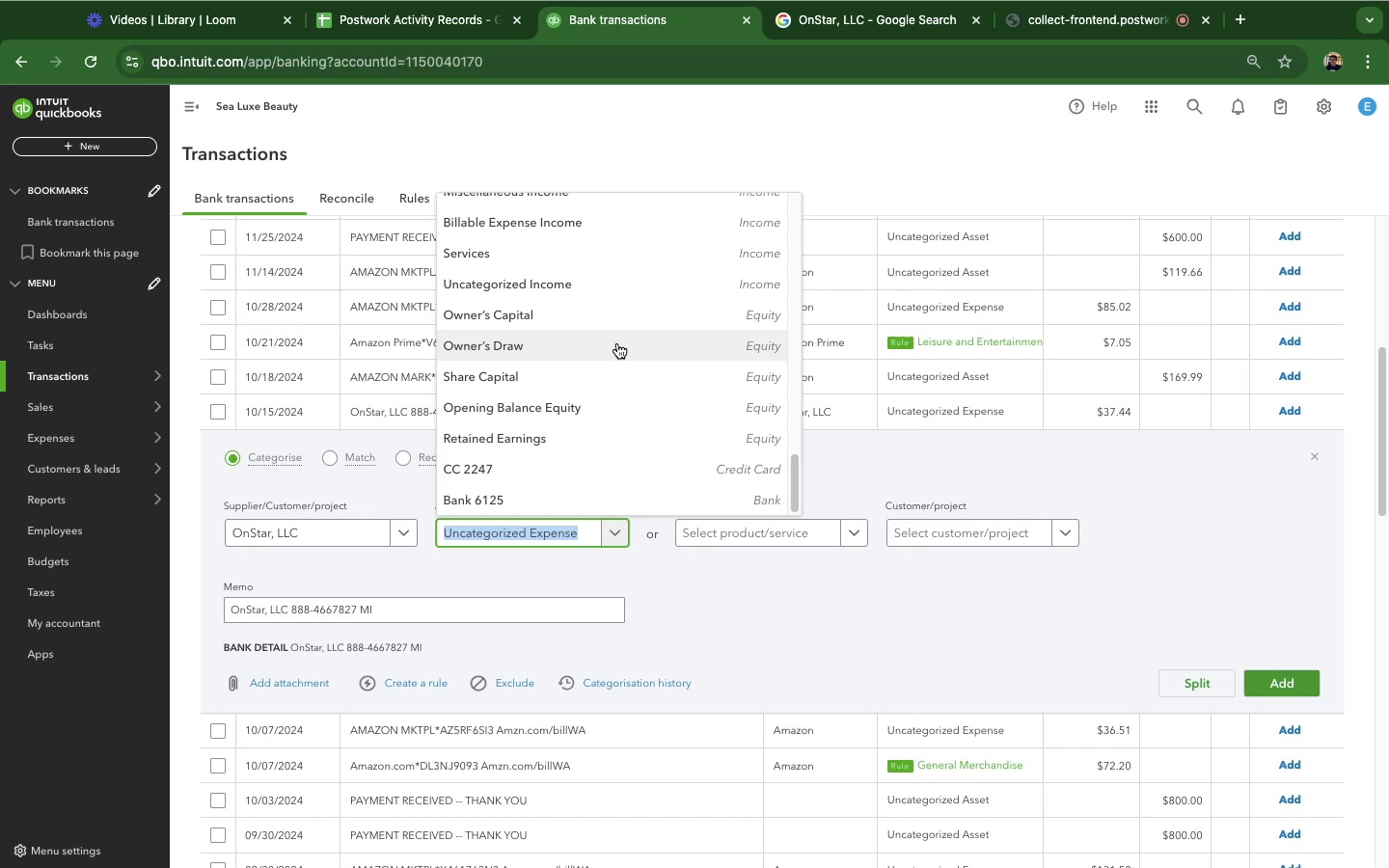 
scroll: coordinate [620, 351], scroll_direction: up, amount: 26.0
 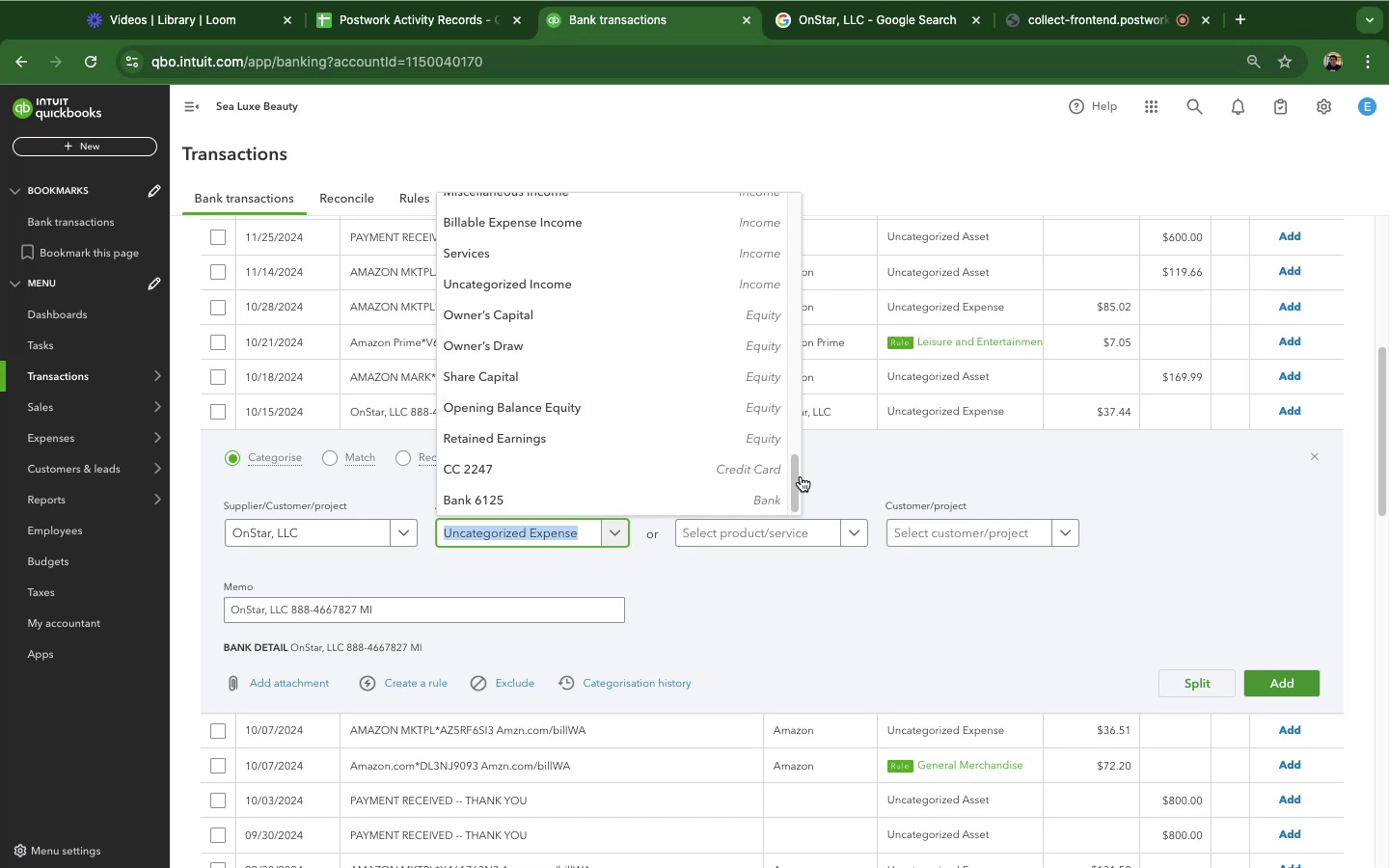 
left_click_drag(start_coordinate=[800, 478], to_coordinate=[798, 337])
 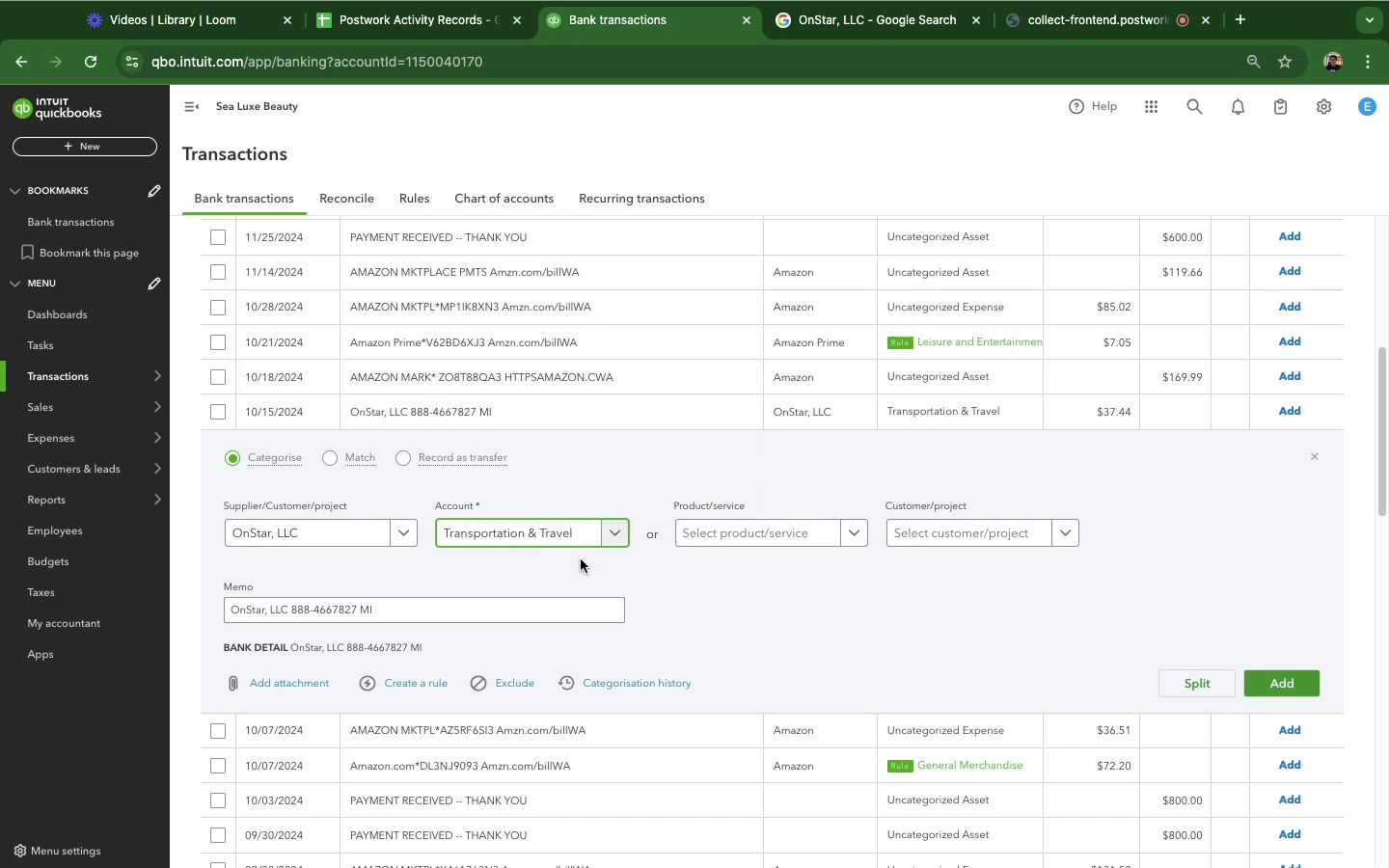 
left_click([581, 537])
 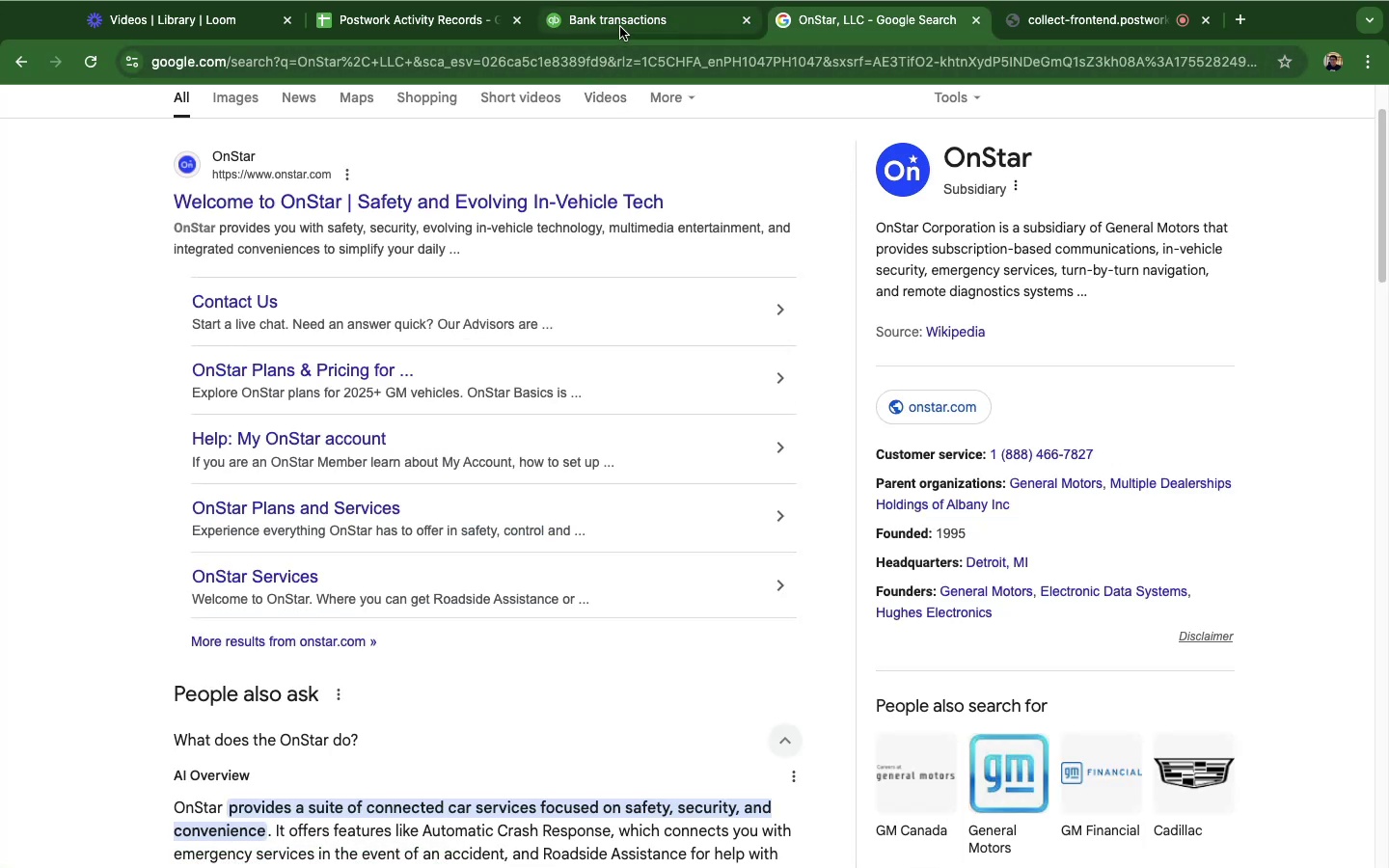 
scroll: coordinate [651, 347], scroll_direction: up, amount: 18.0
 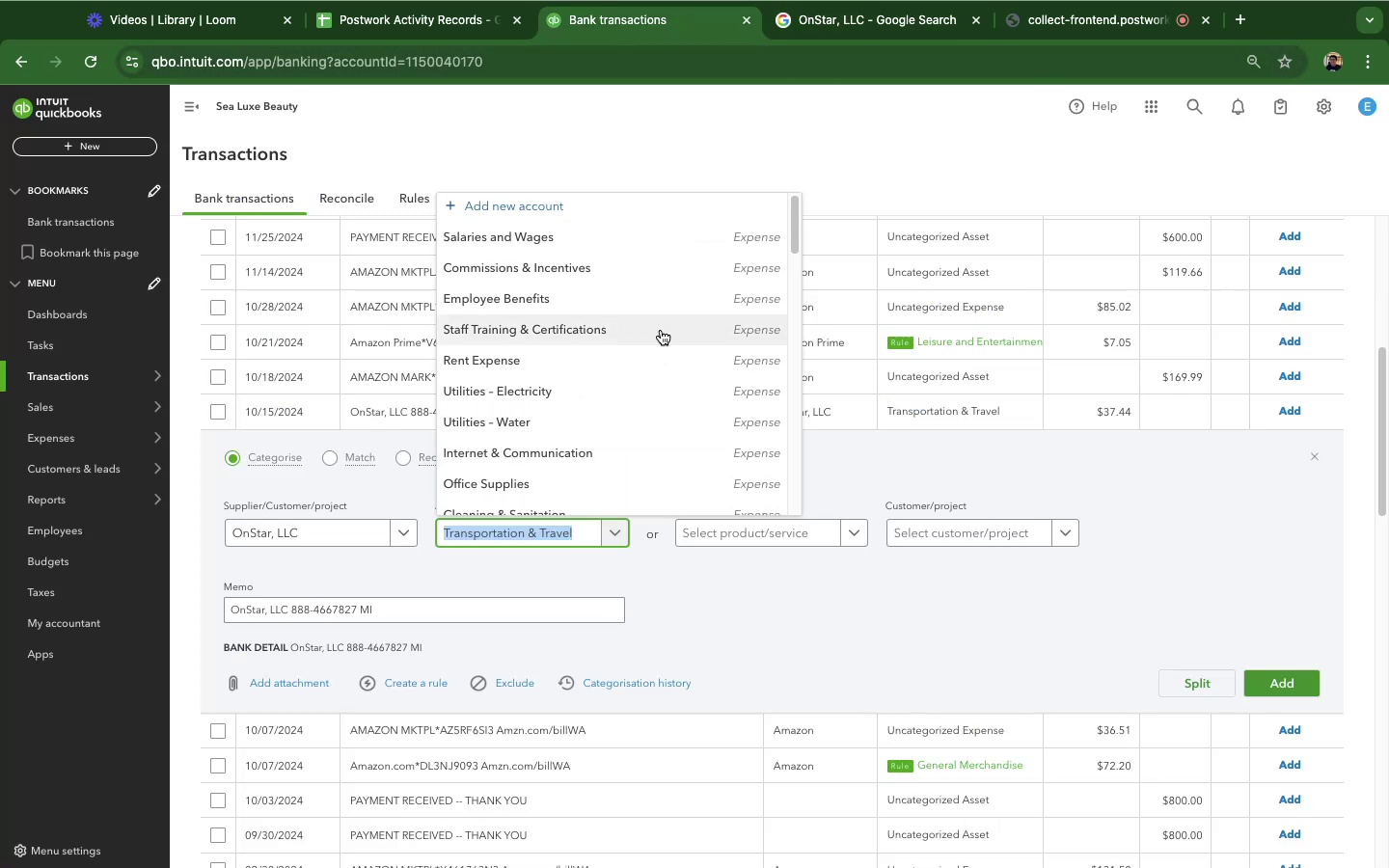 
scroll: coordinate [661, 330], scroll_direction: up, amount: 2.0
 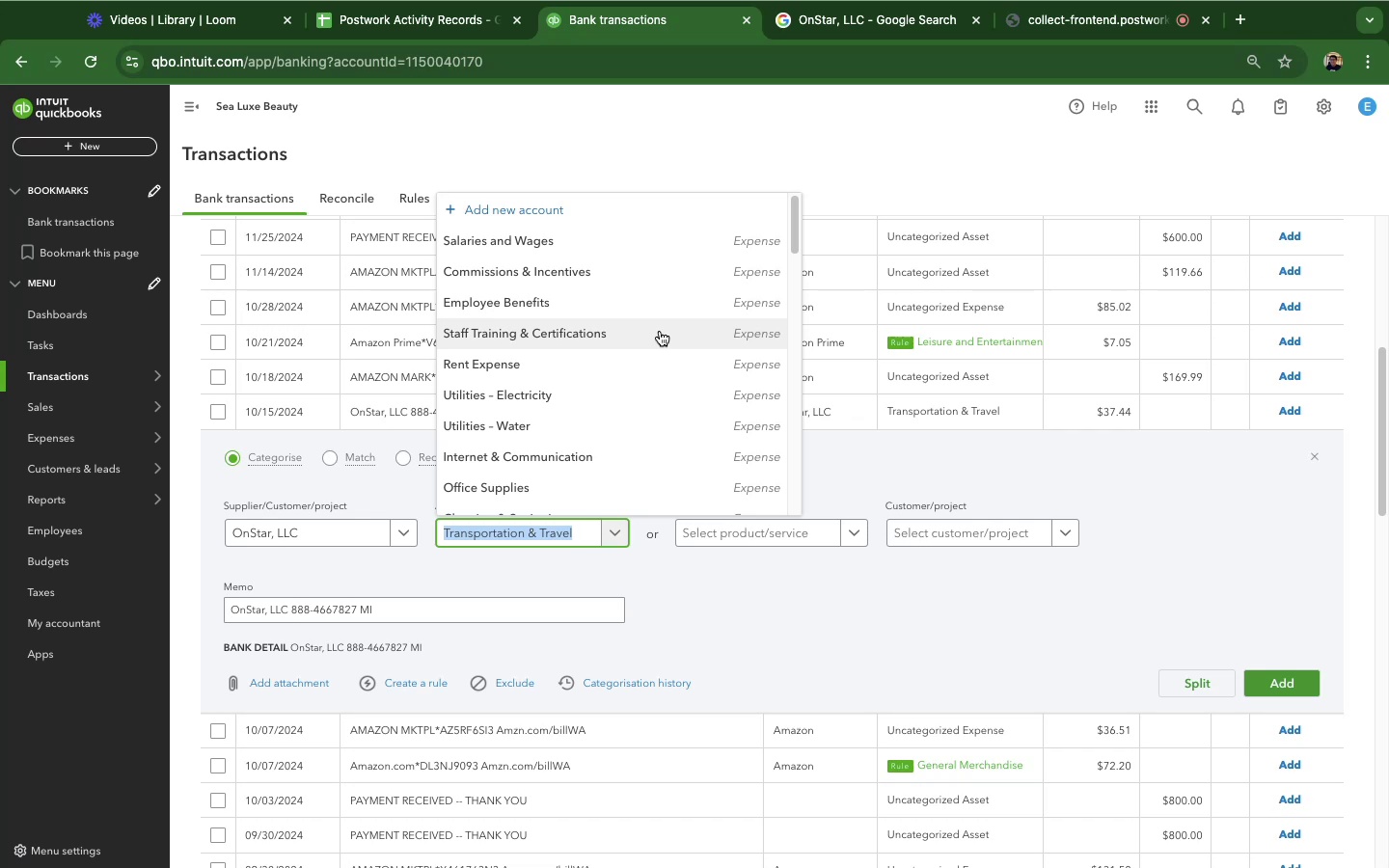 
scroll: coordinate [661, 330], scroll_direction: down, amount: 14.0
 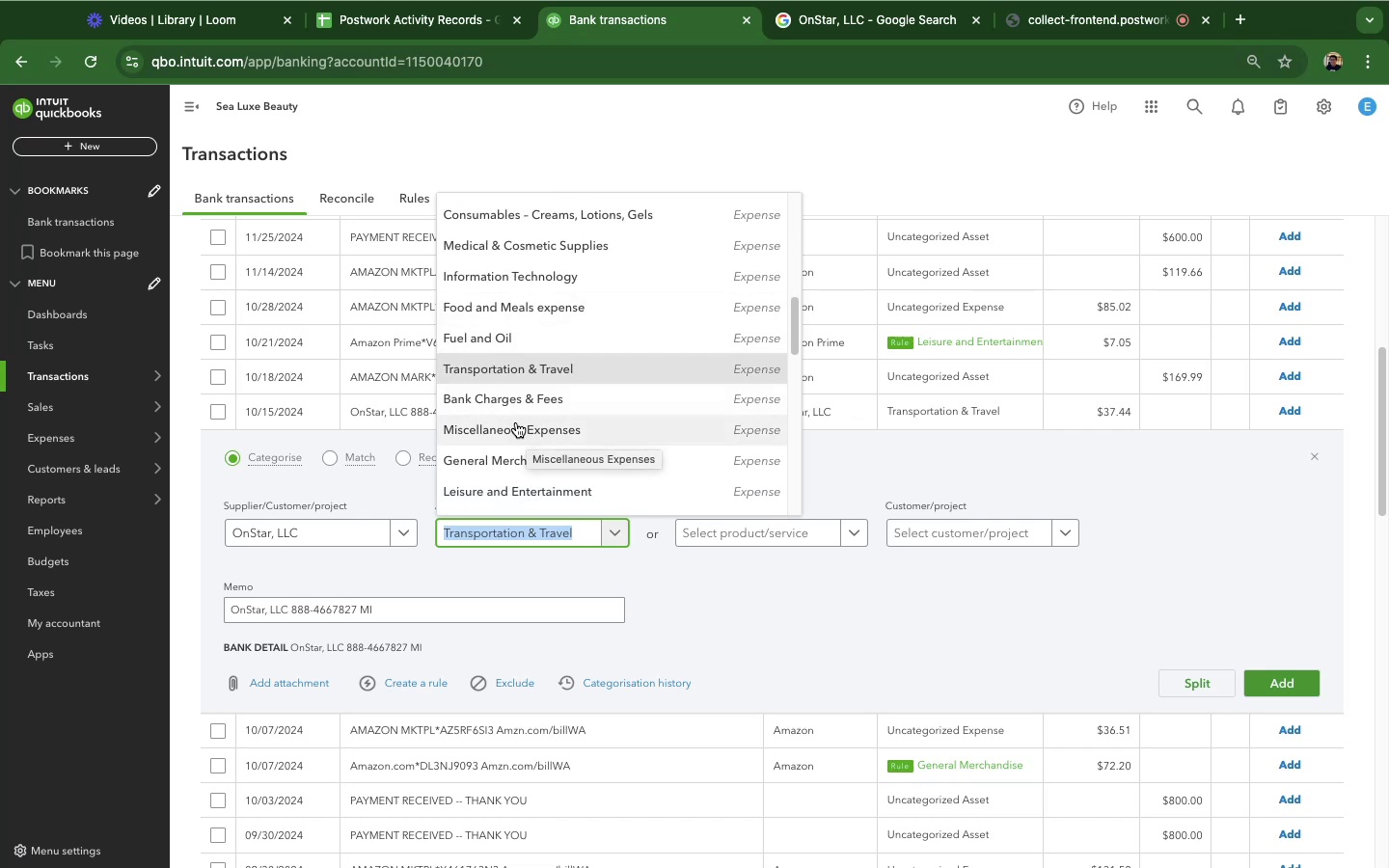 
wait(10.15)
 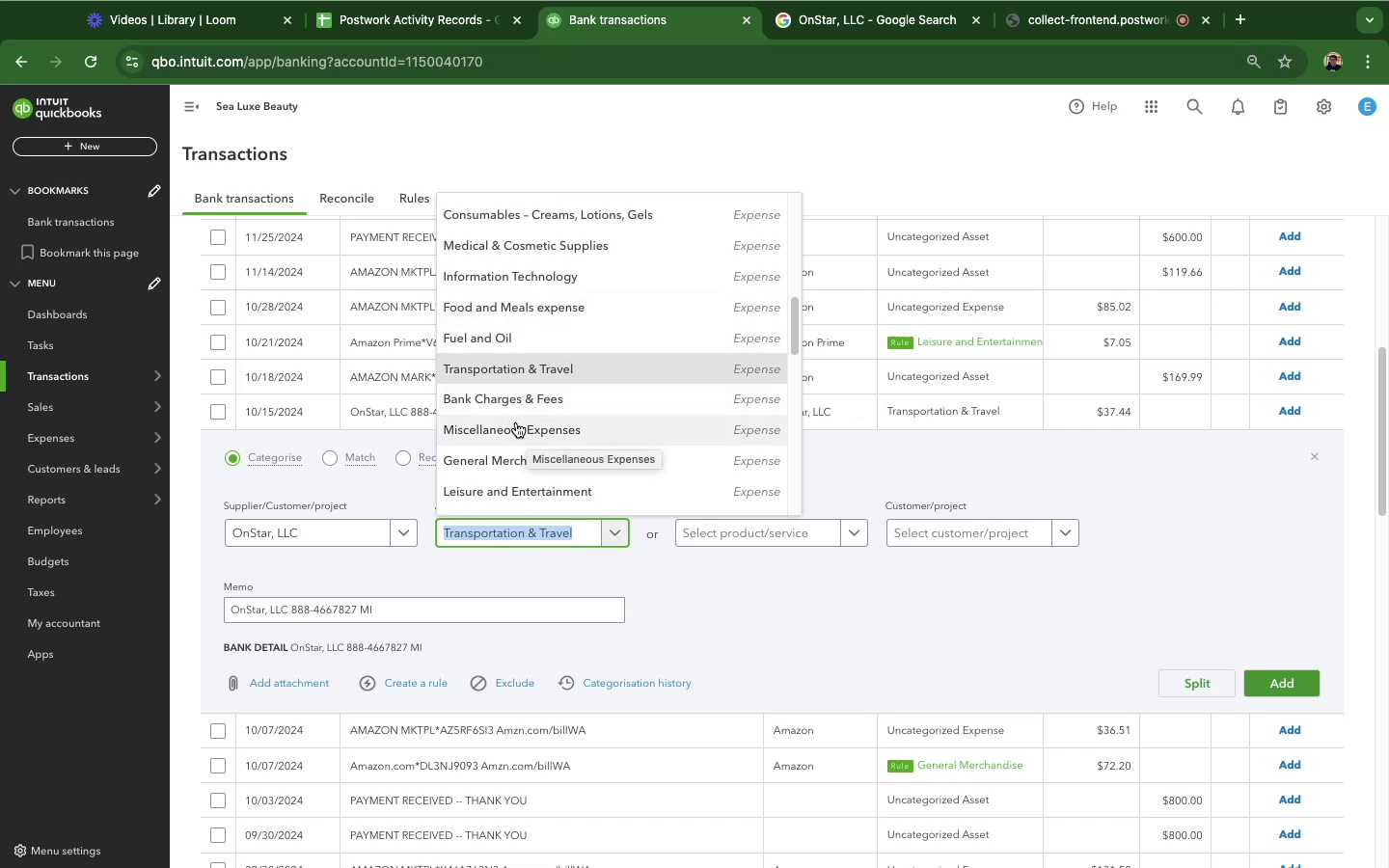 
left_click([839, 18])
 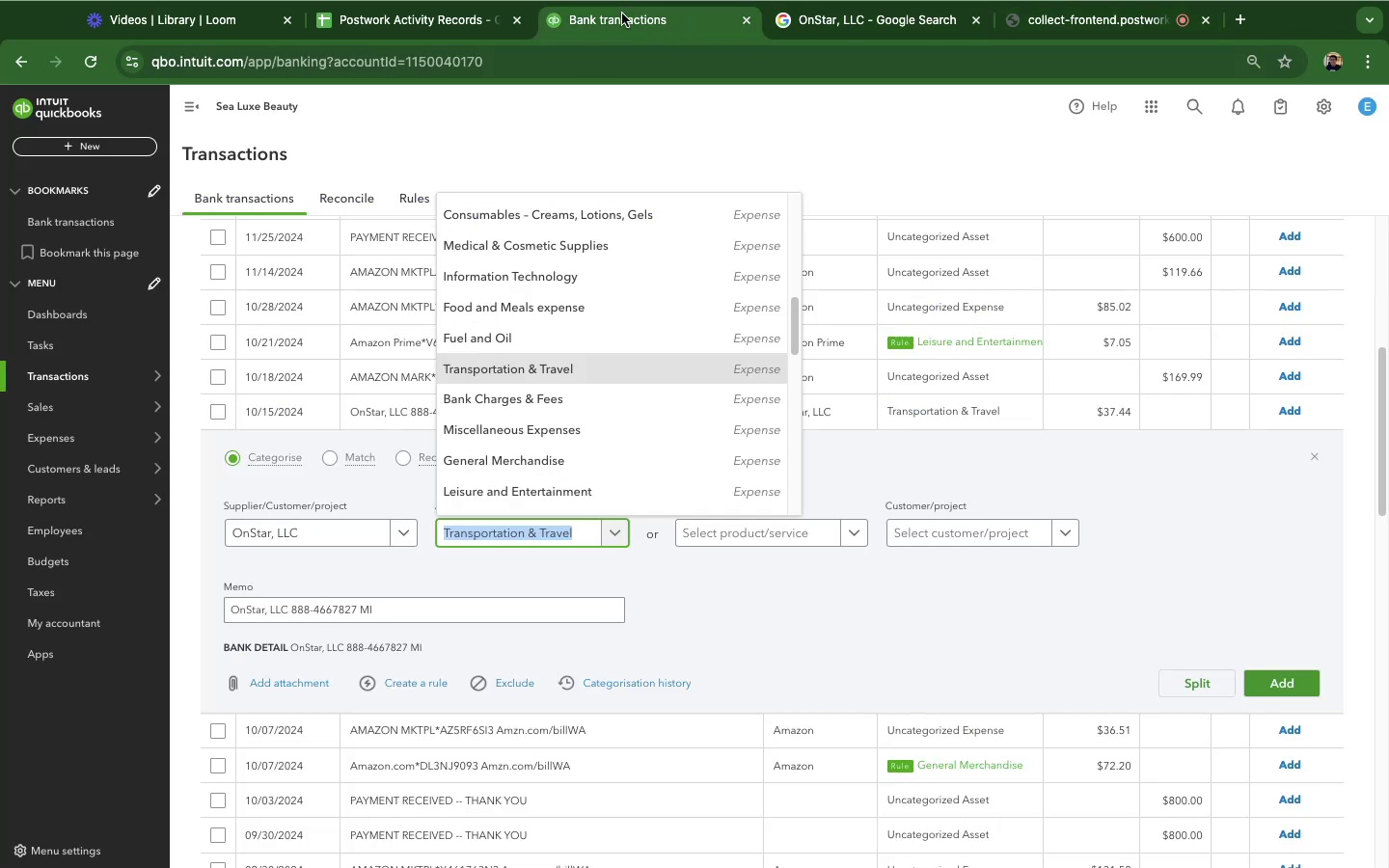 
wait(6.63)
 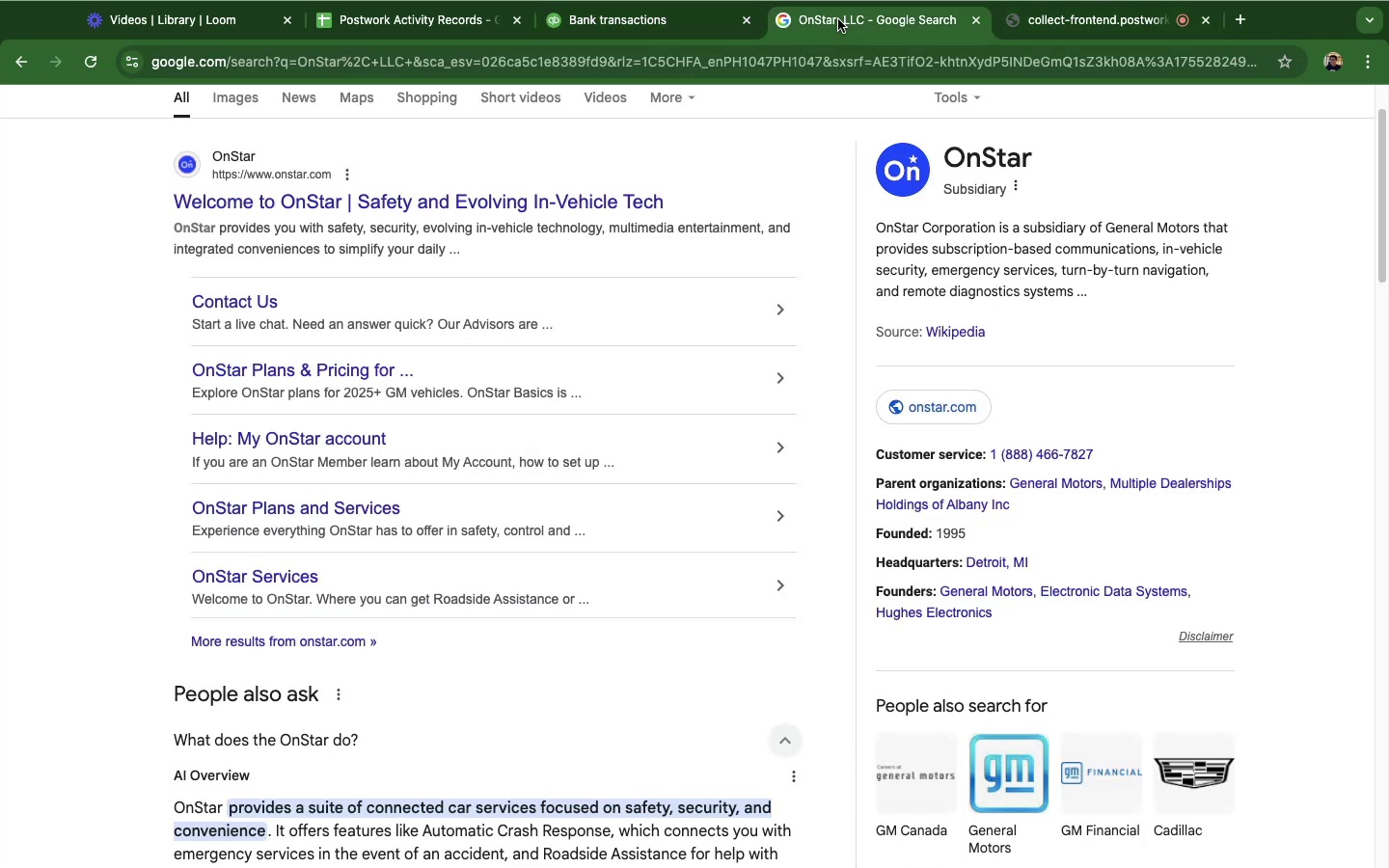 
scroll: coordinate [496, 475], scroll_direction: down, amount: 10.0
 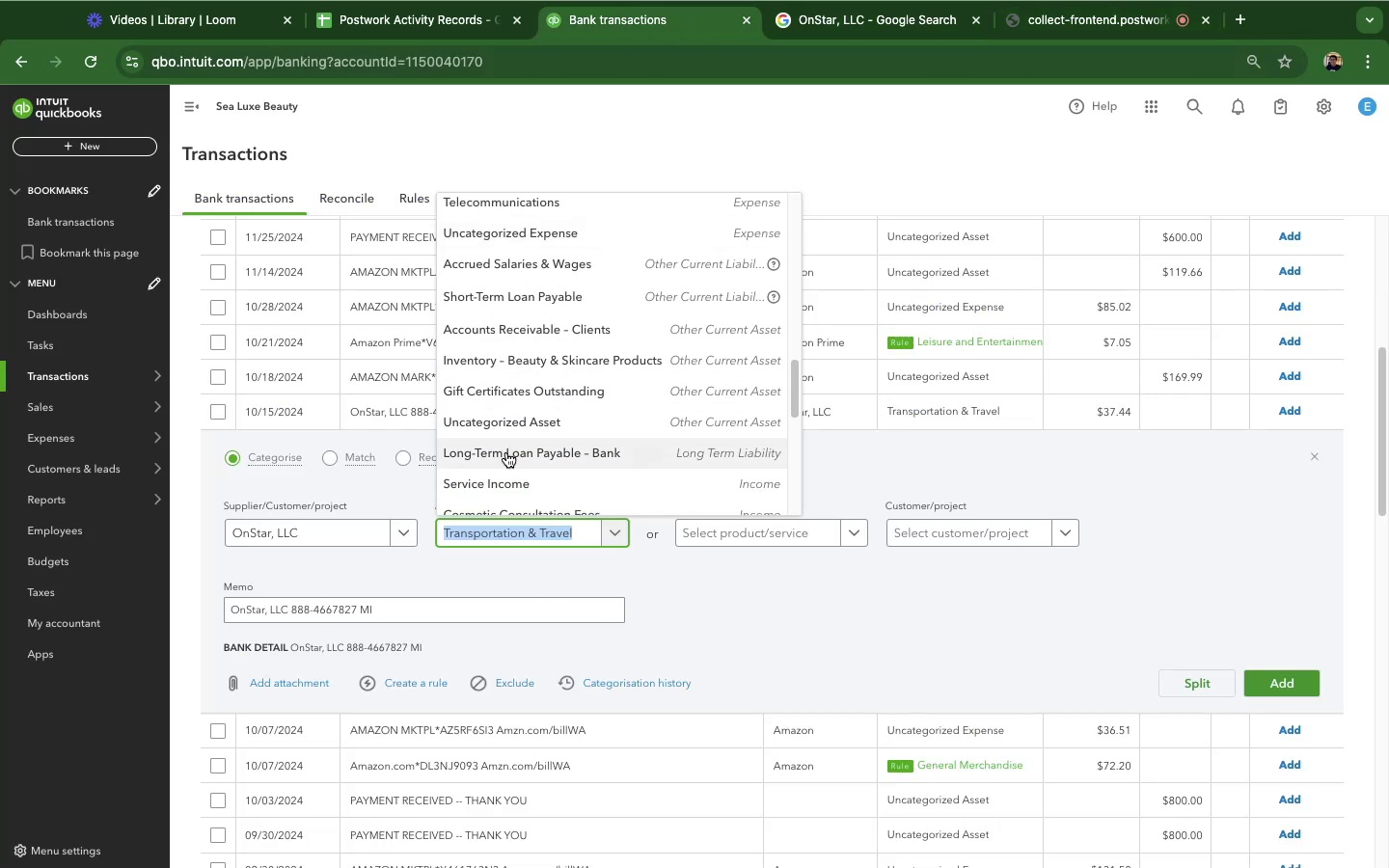 
type(RE)
 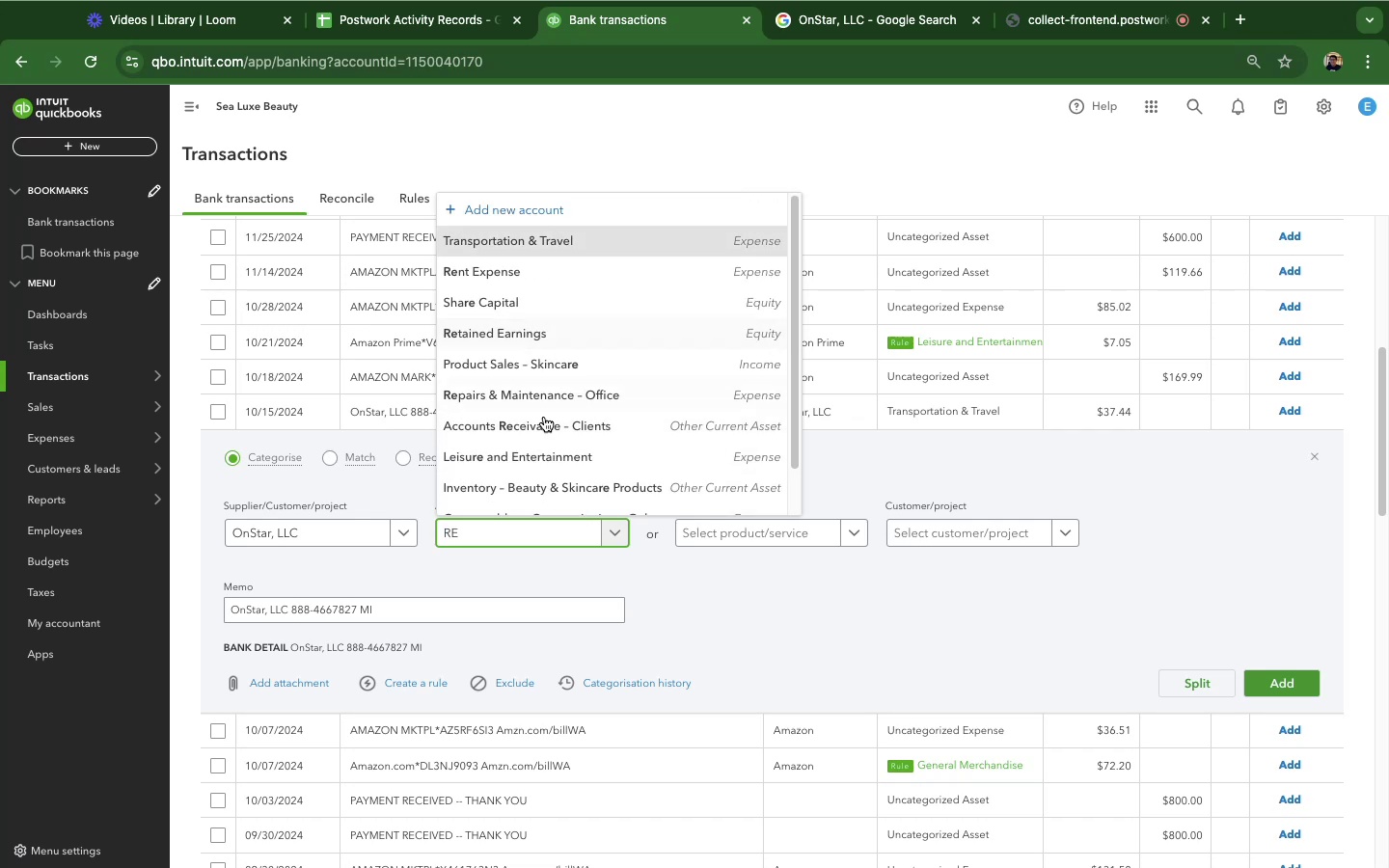 
left_click([513, 395])
 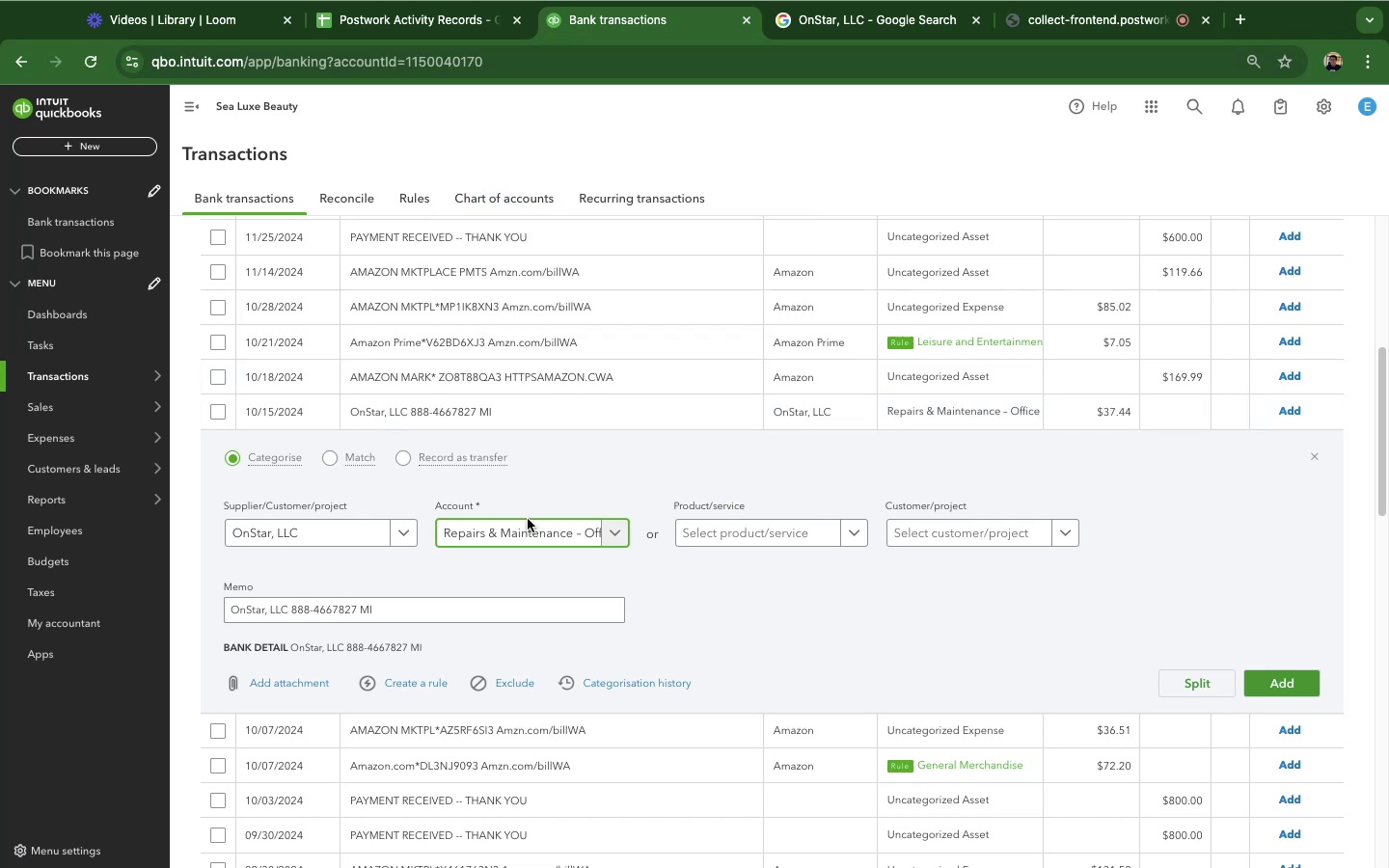 
left_click([540, 534])
 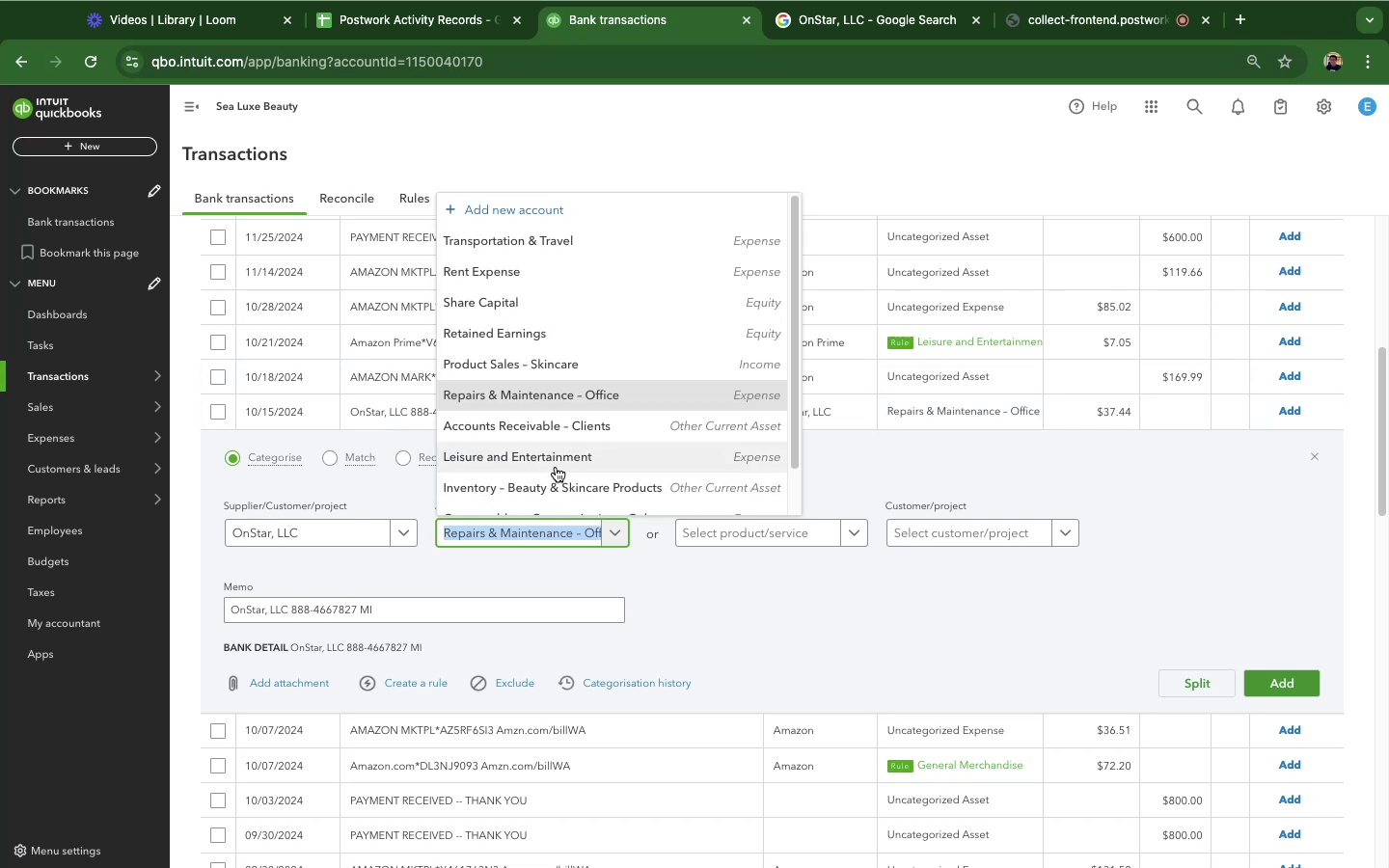 
type(RE)
 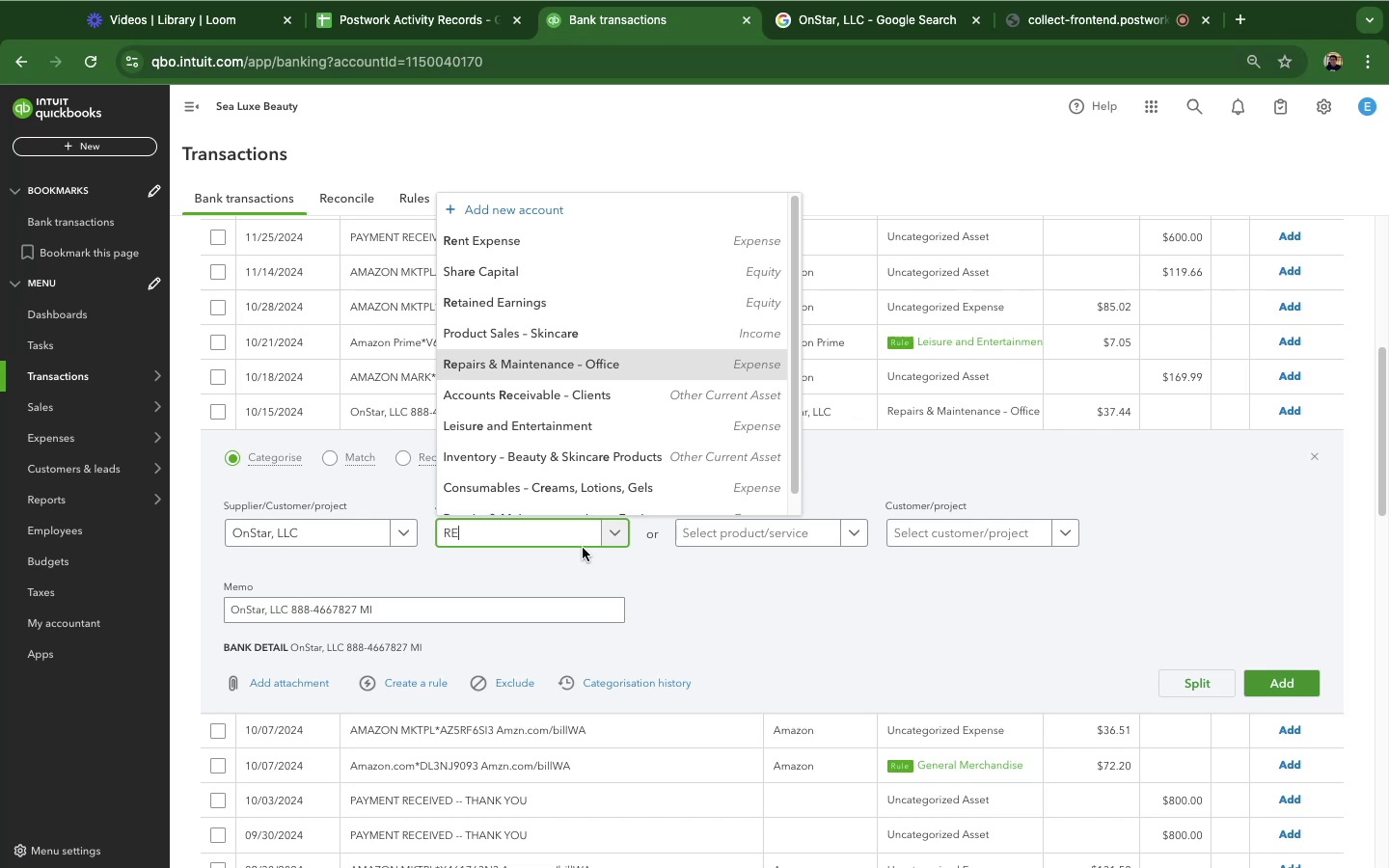 
scroll: coordinate [599, 429], scroll_direction: down, amount: 7.0
 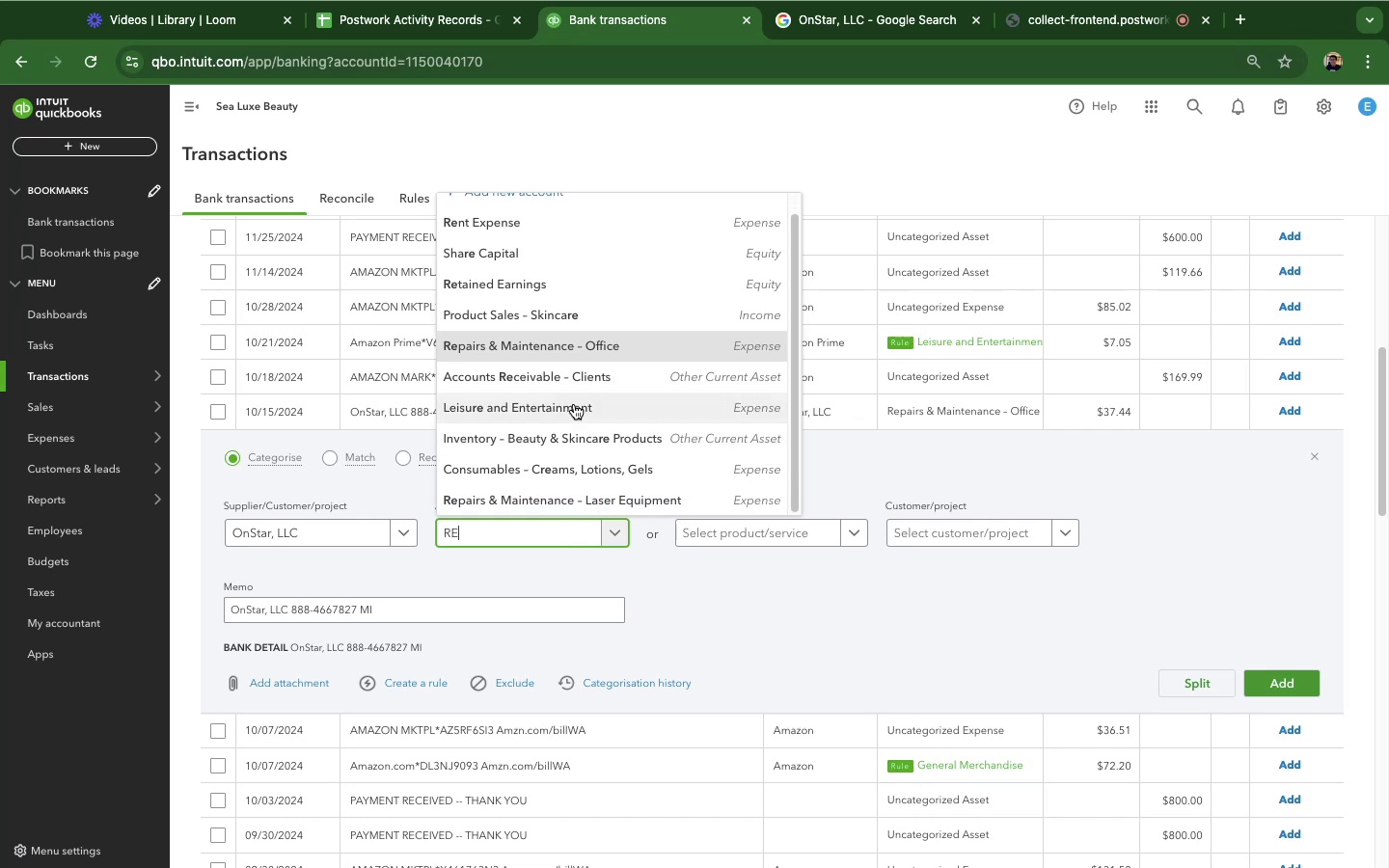 
key(P)
 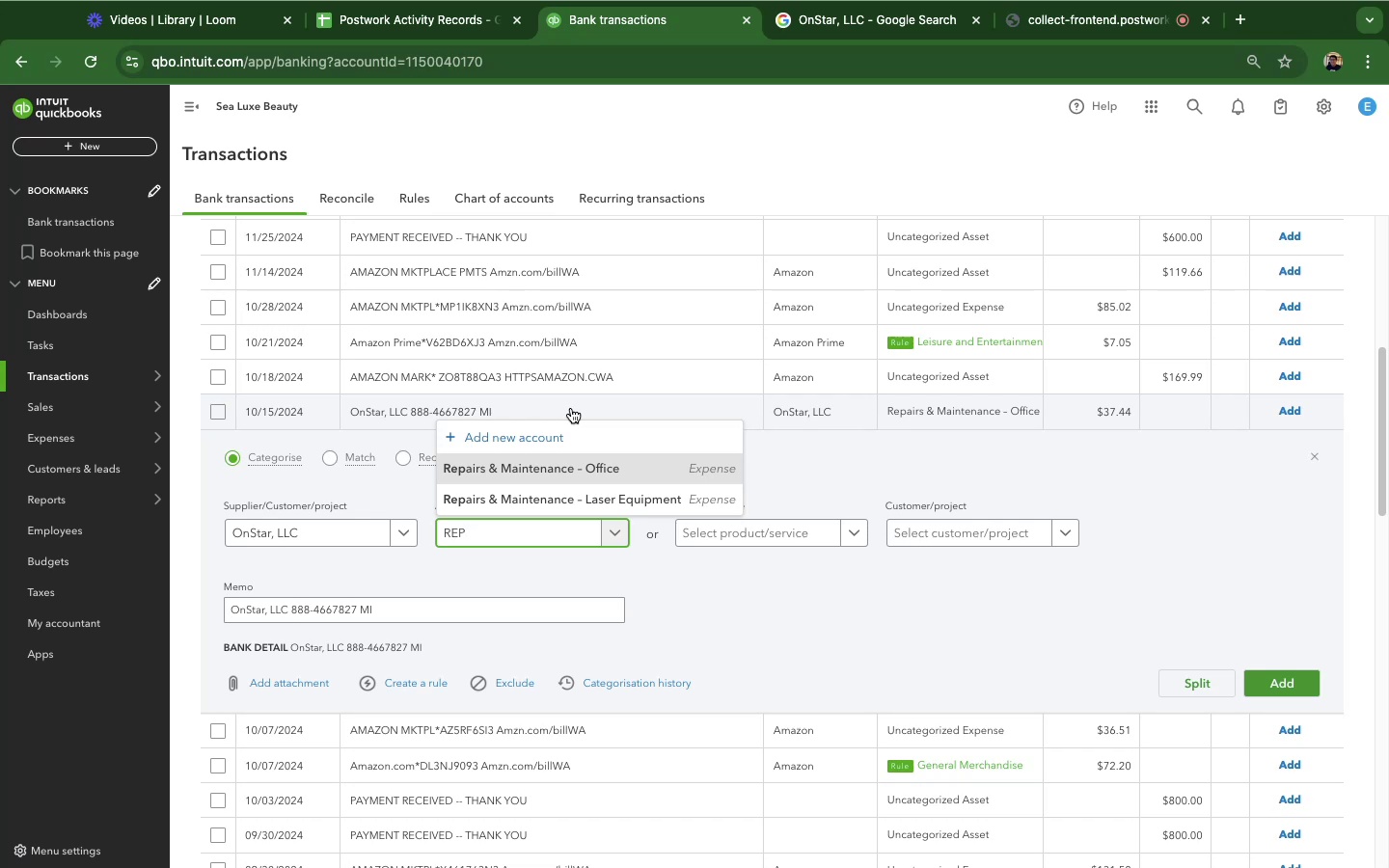 
wait(53.82)
 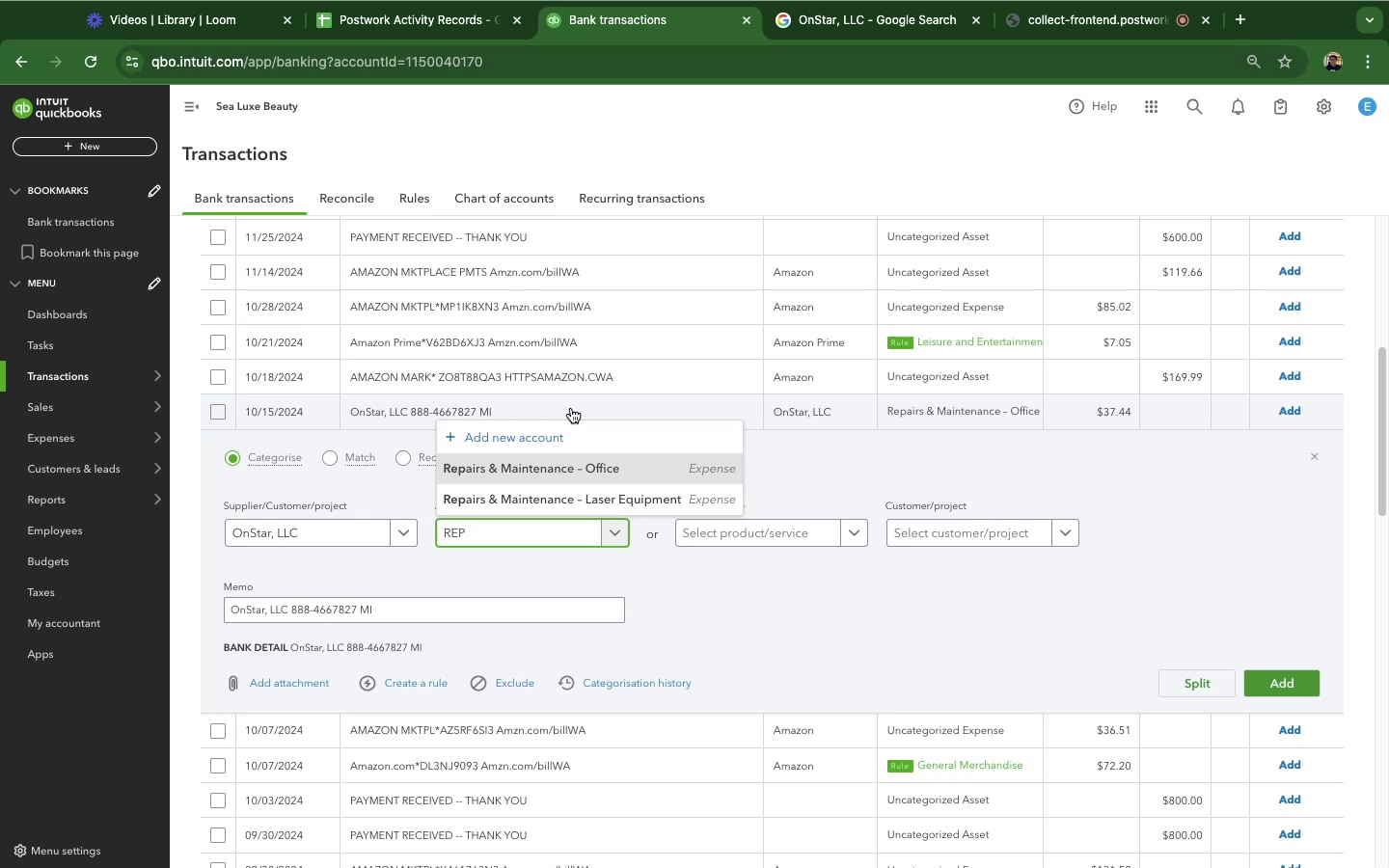 
scroll: coordinate [440, 583], scroll_direction: down, amount: 7.0
 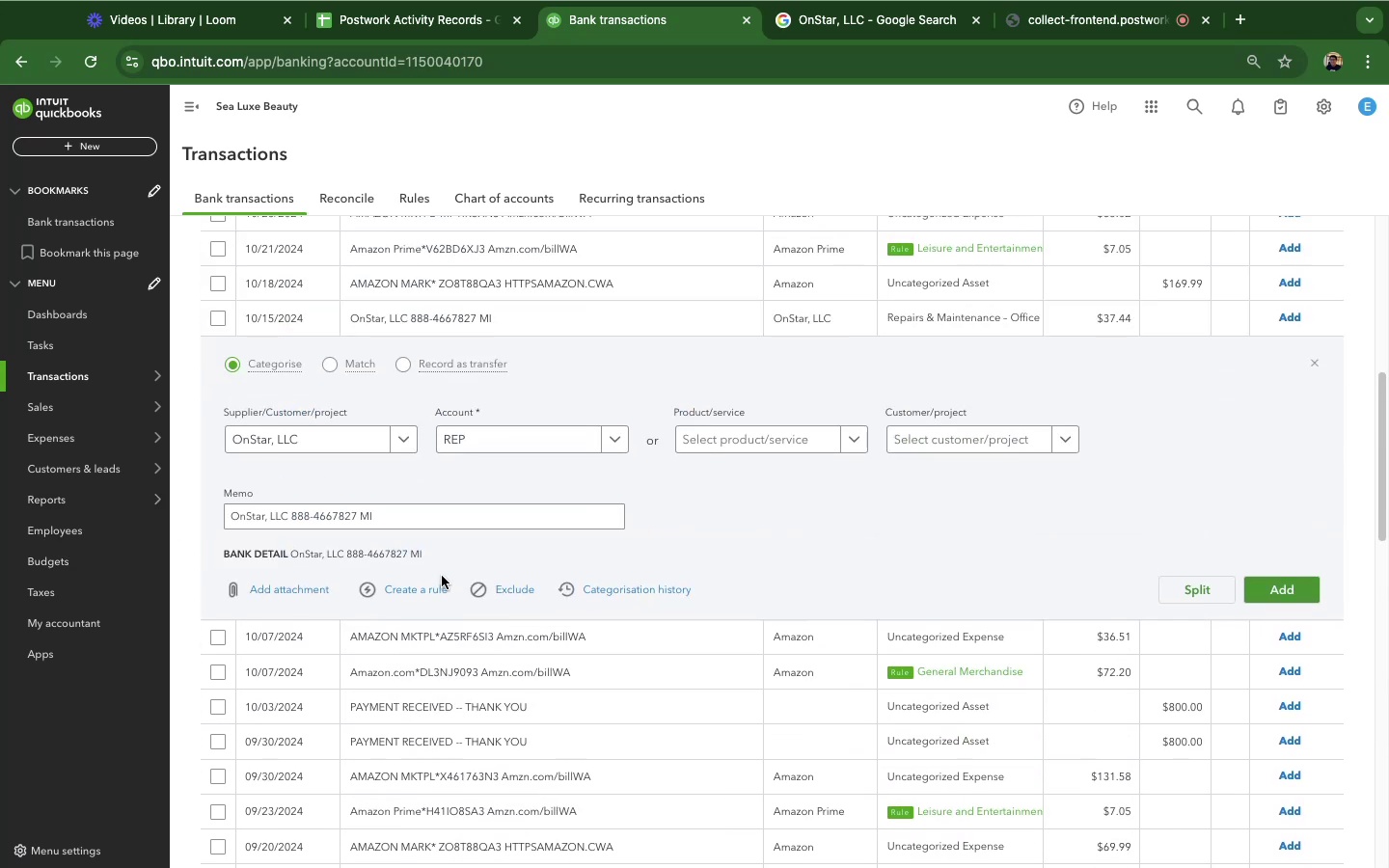 
scroll: coordinate [442, 576], scroll_direction: up, amount: 2.0
 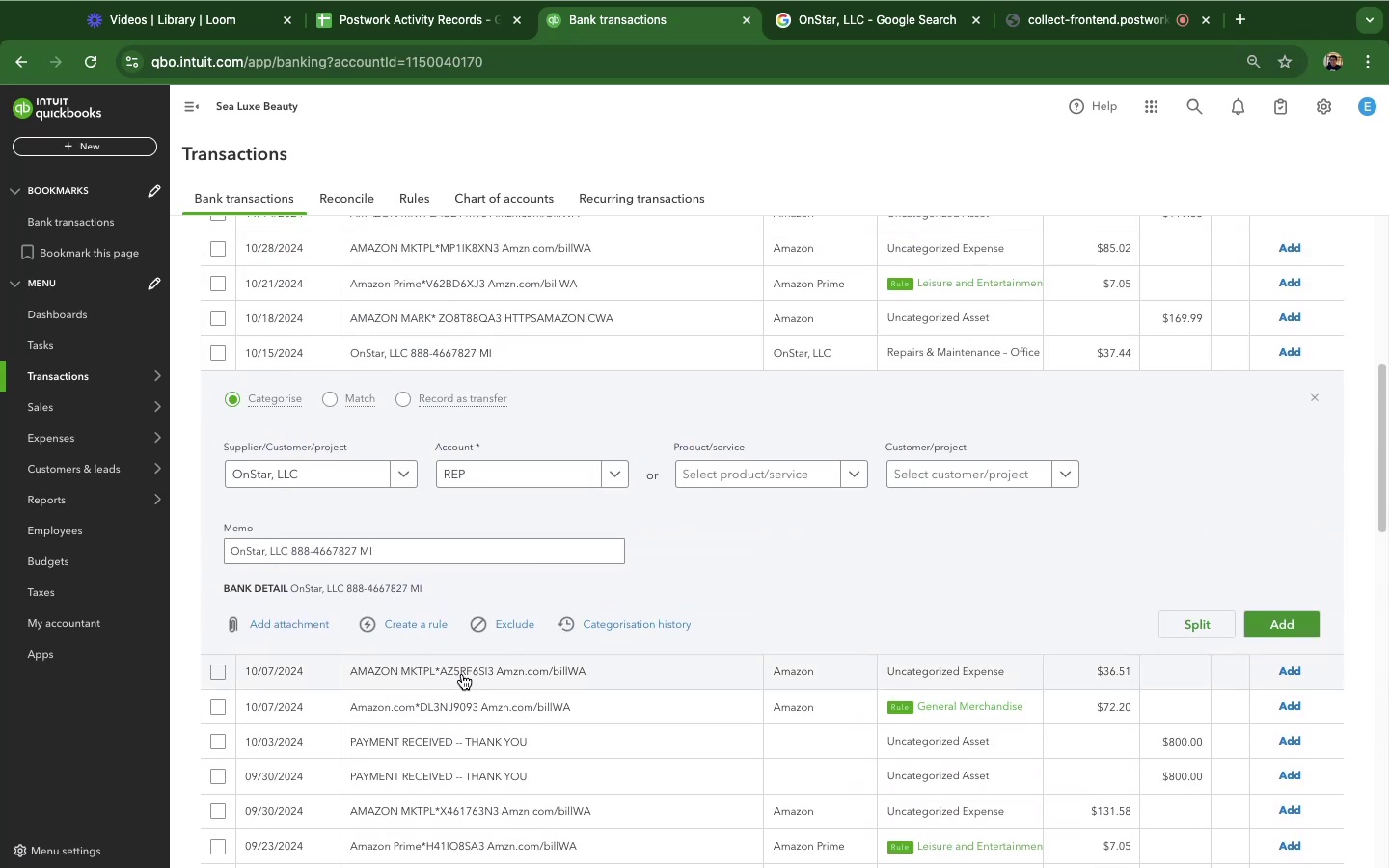 
left_click([454, 704])
 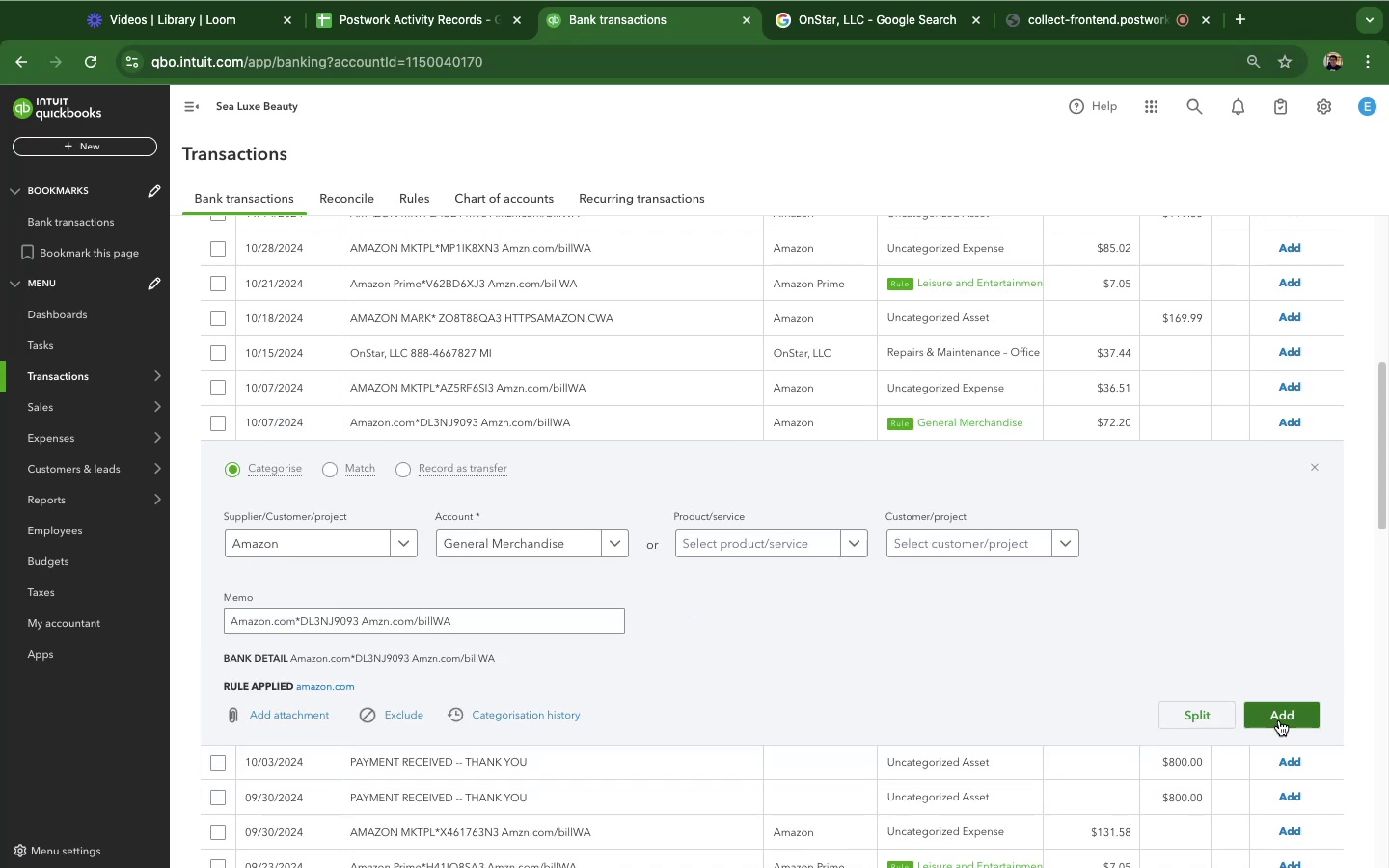 
left_click([1280, 719])
 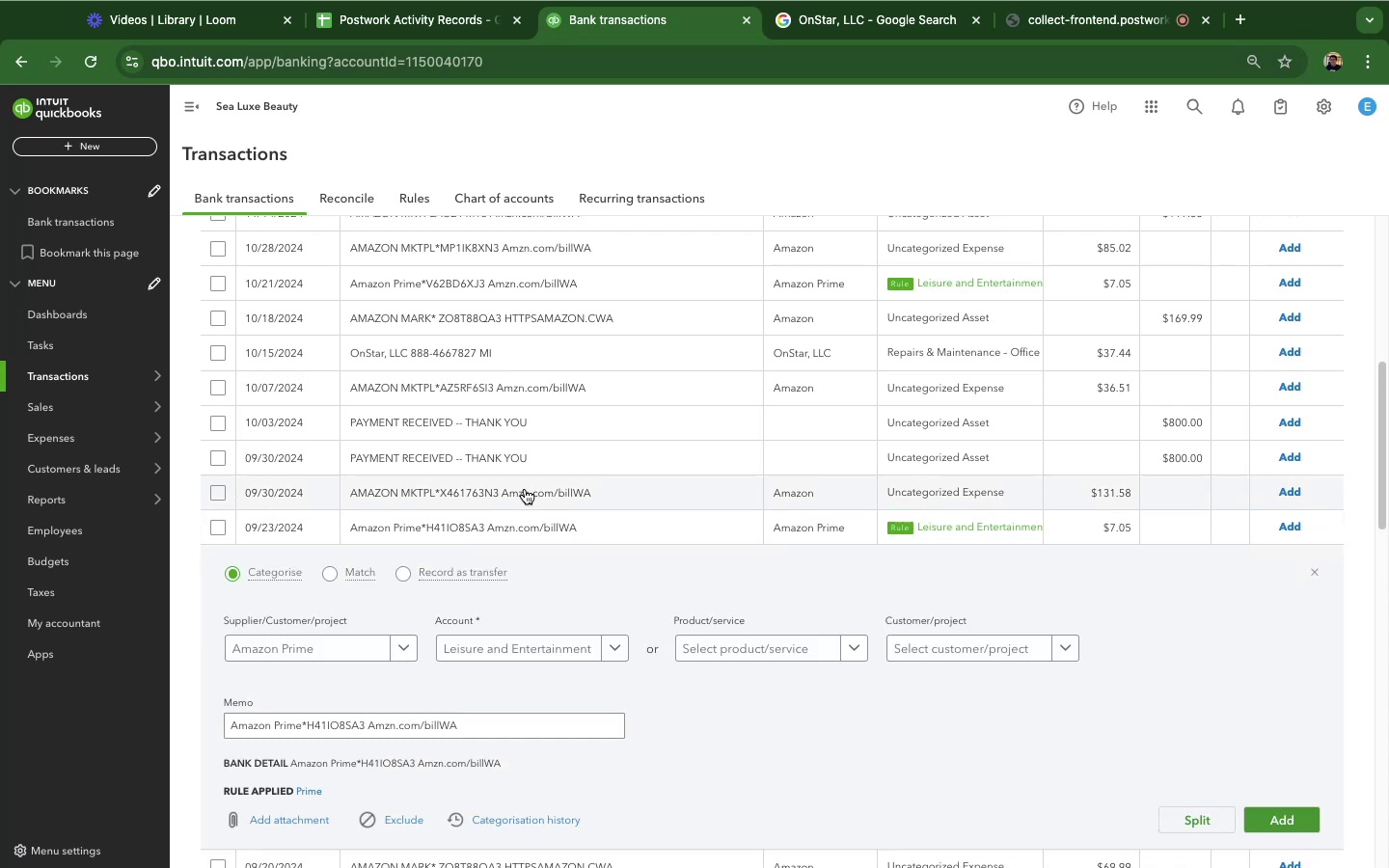 
wait(25.92)
 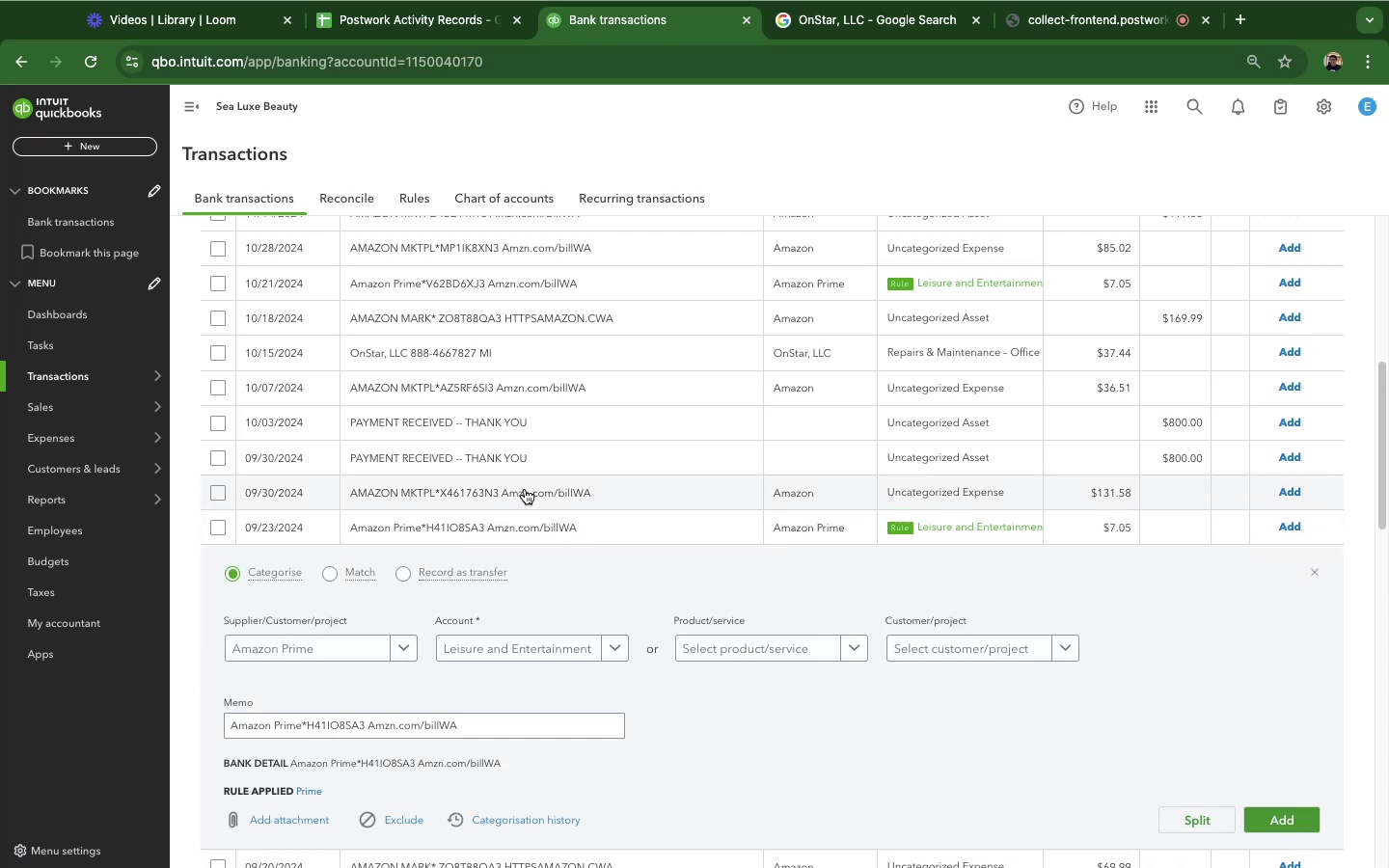 
left_click([1293, 817])
 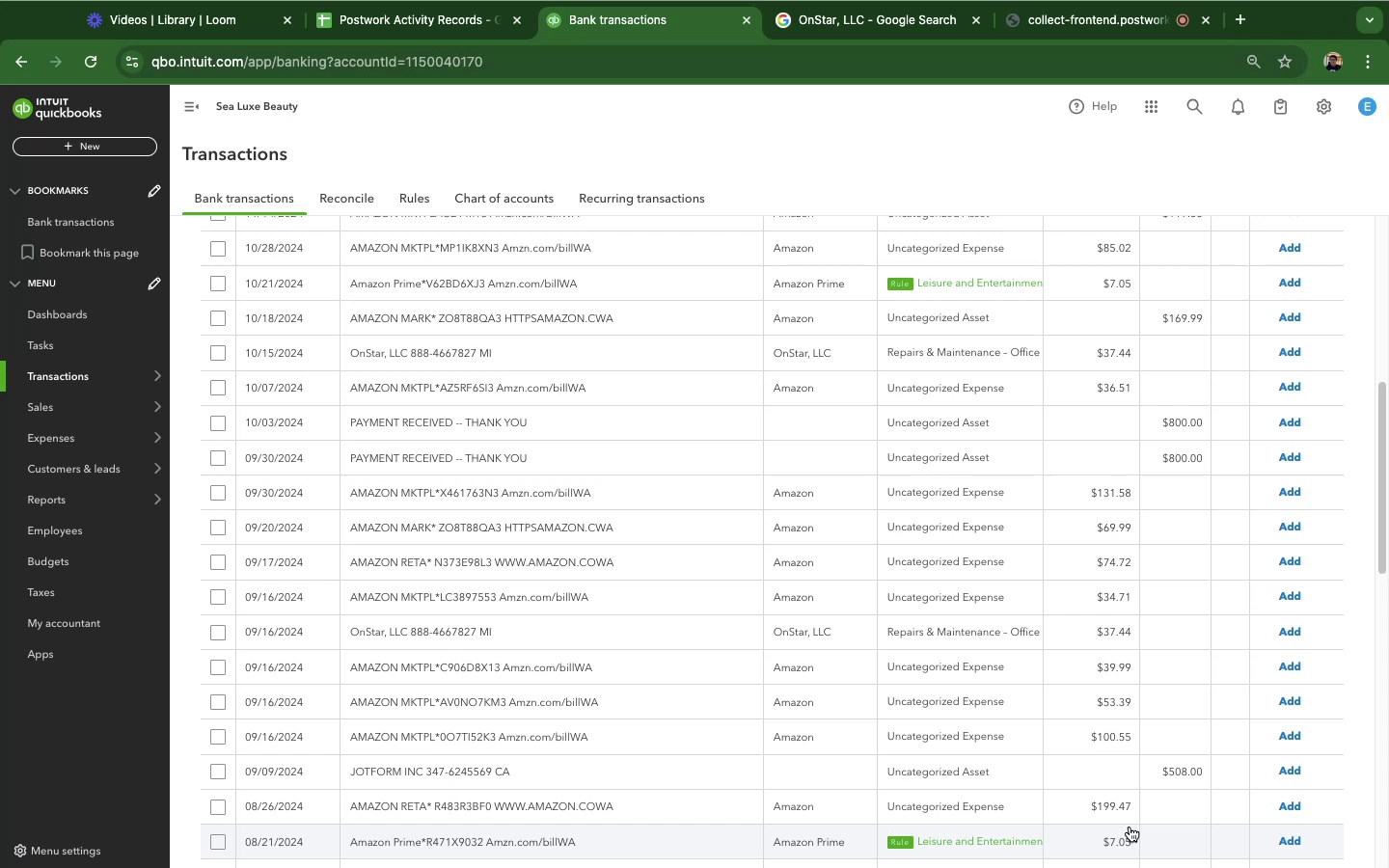 
wait(23.26)
 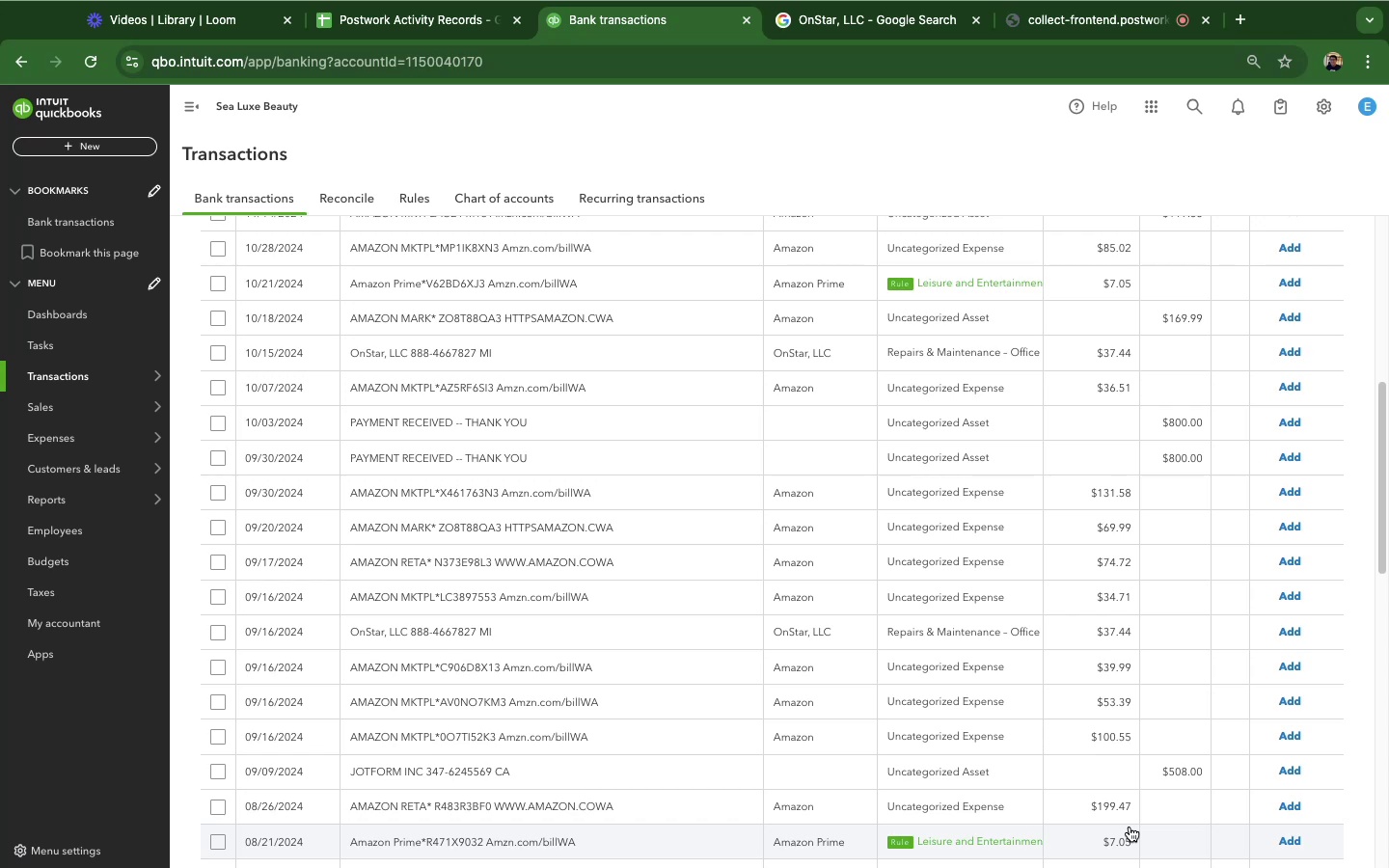 
left_click([597, 292])
 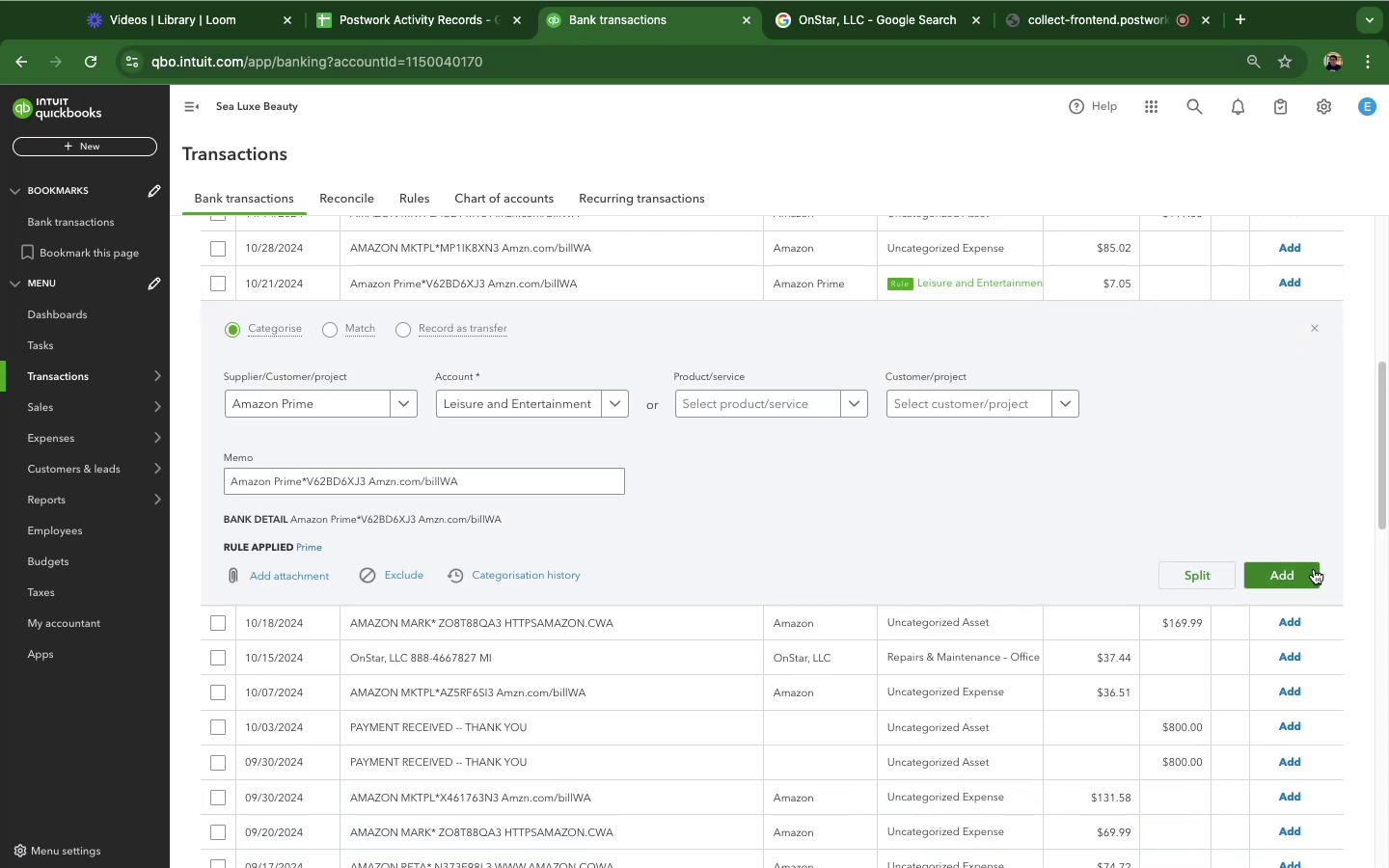 
left_click([1313, 570])
 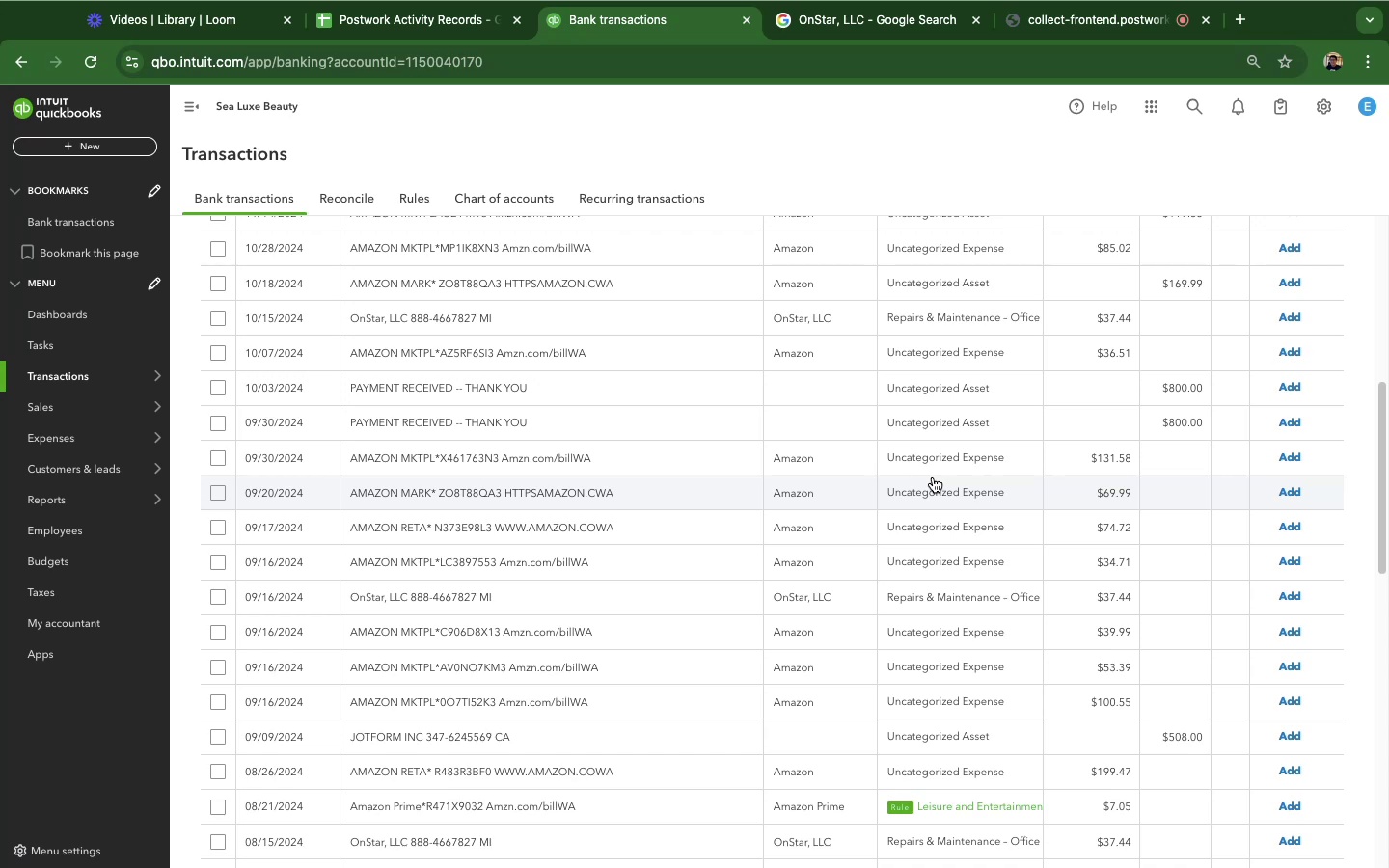 
wait(35.17)
 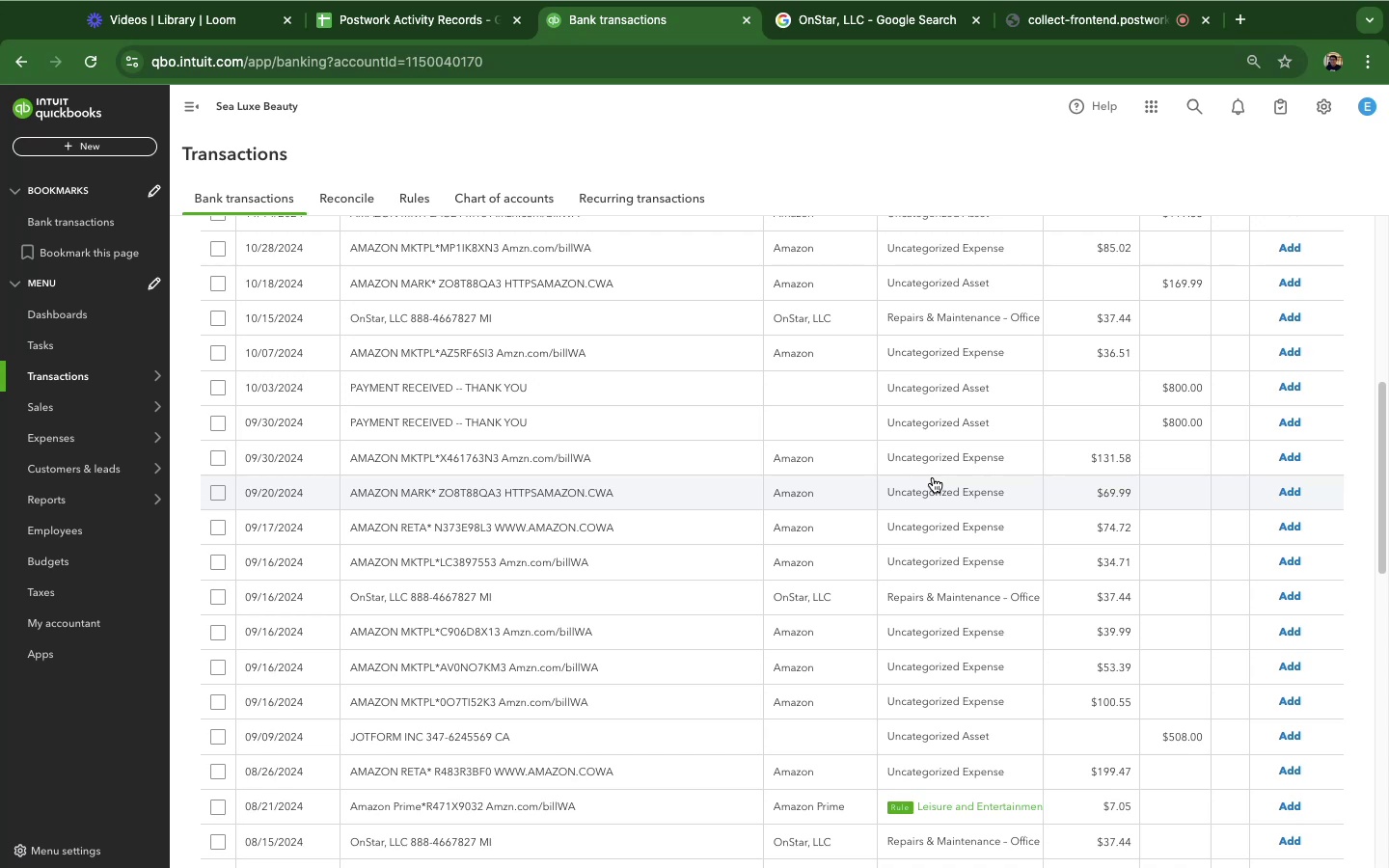 
scroll: coordinate [942, 678], scroll_direction: up, amount: 4.0
 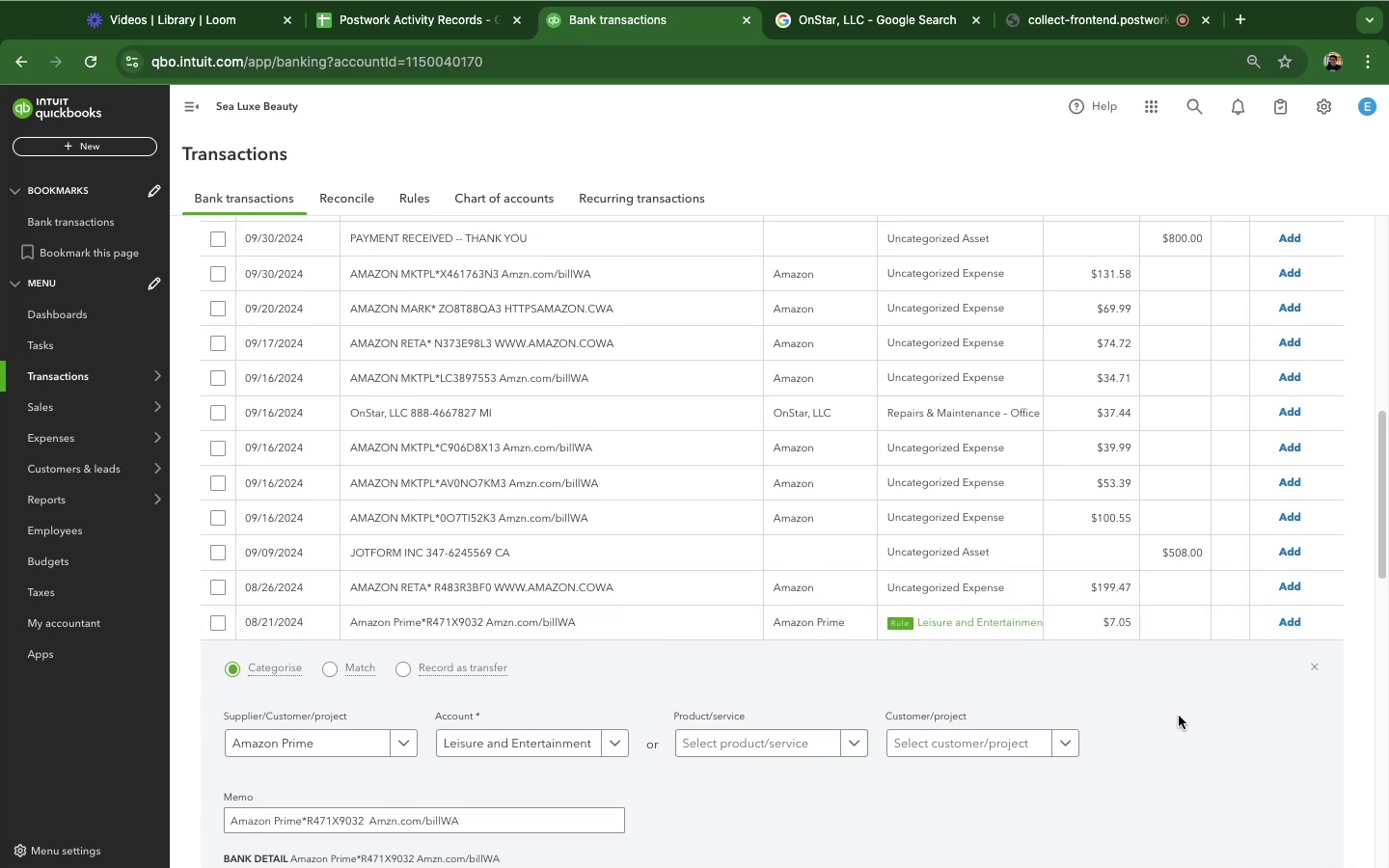 
scroll: coordinate [1165, 701], scroll_direction: down, amount: 2.0
 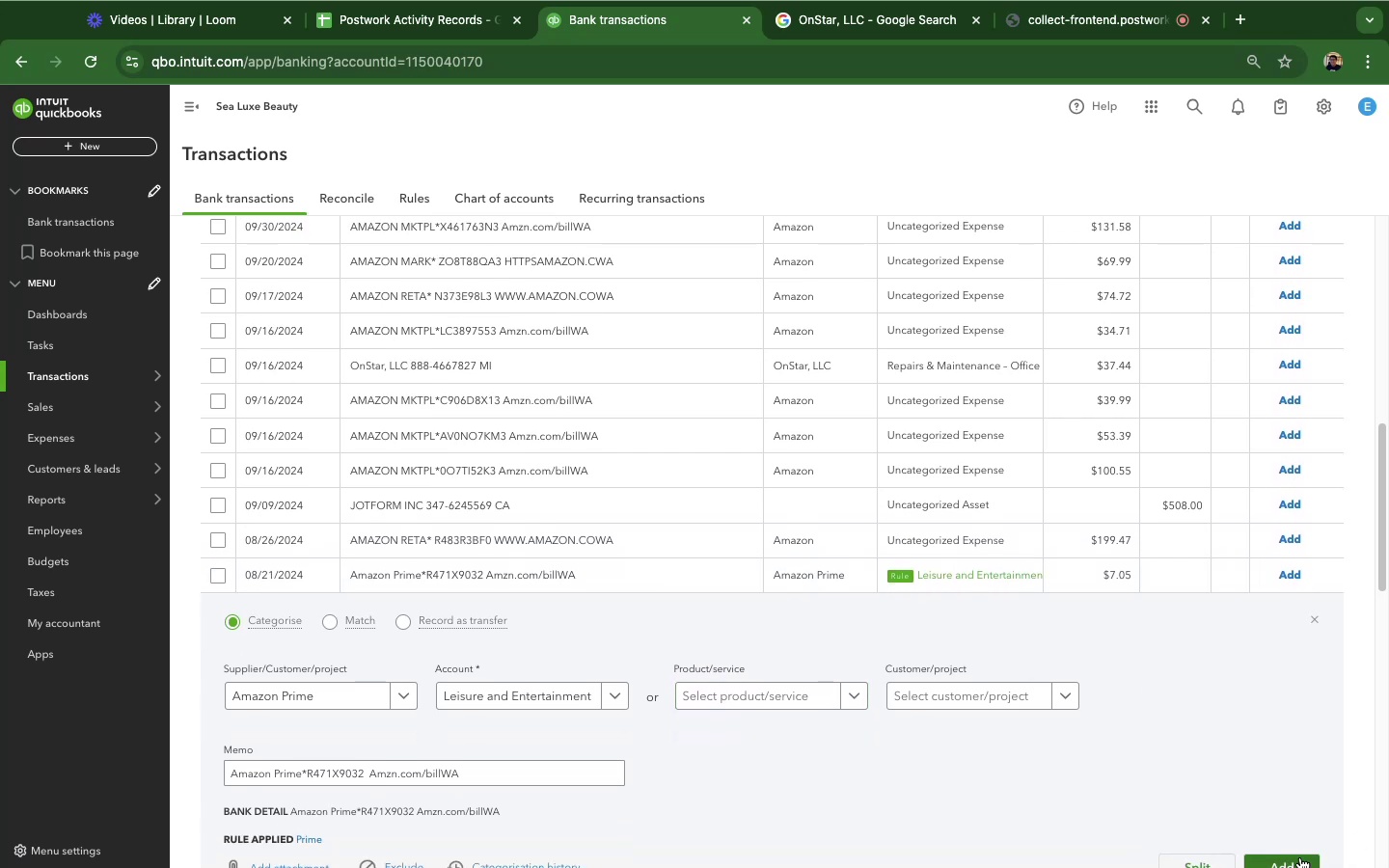 
left_click([1296, 859])
 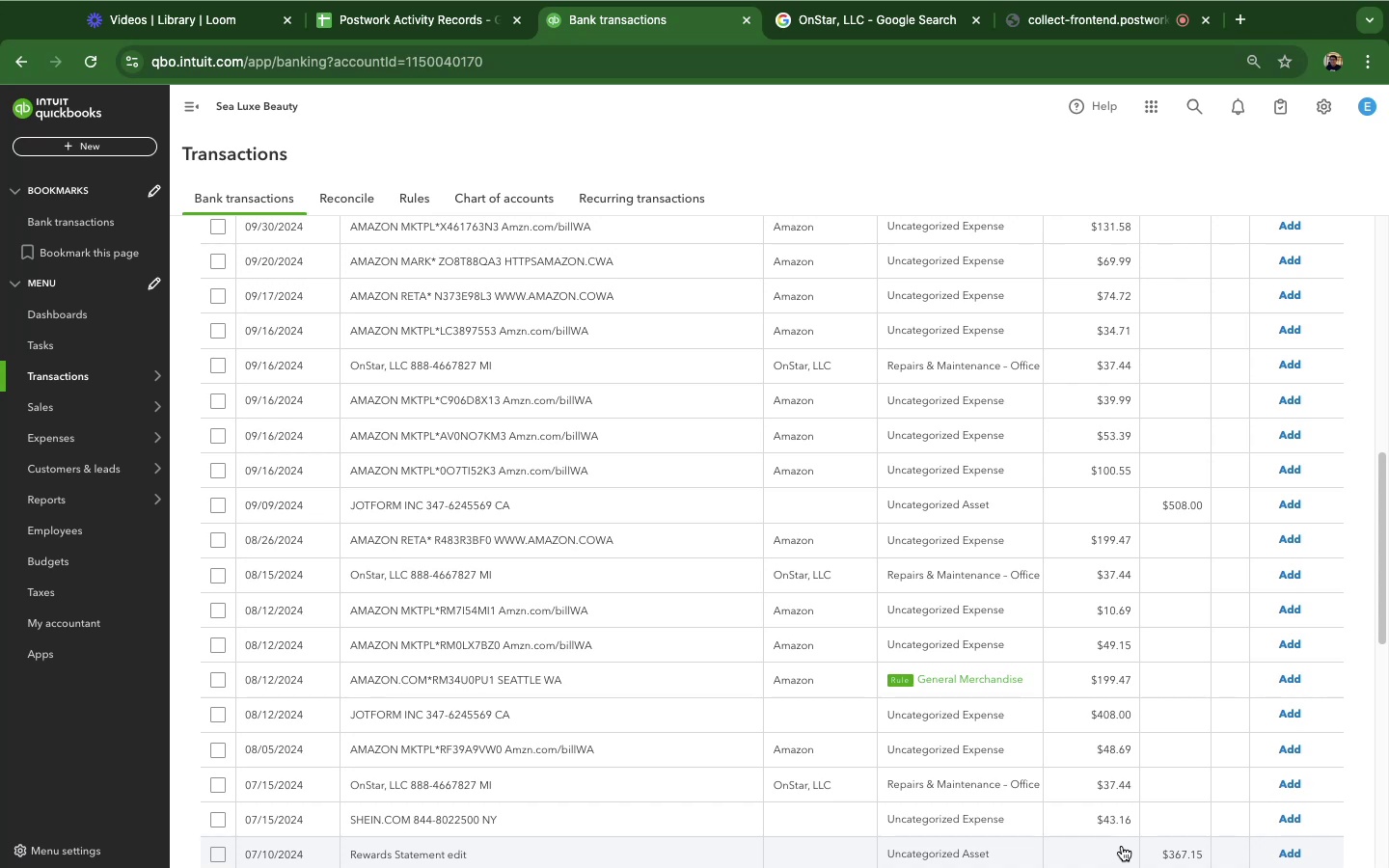 
wait(18.77)
 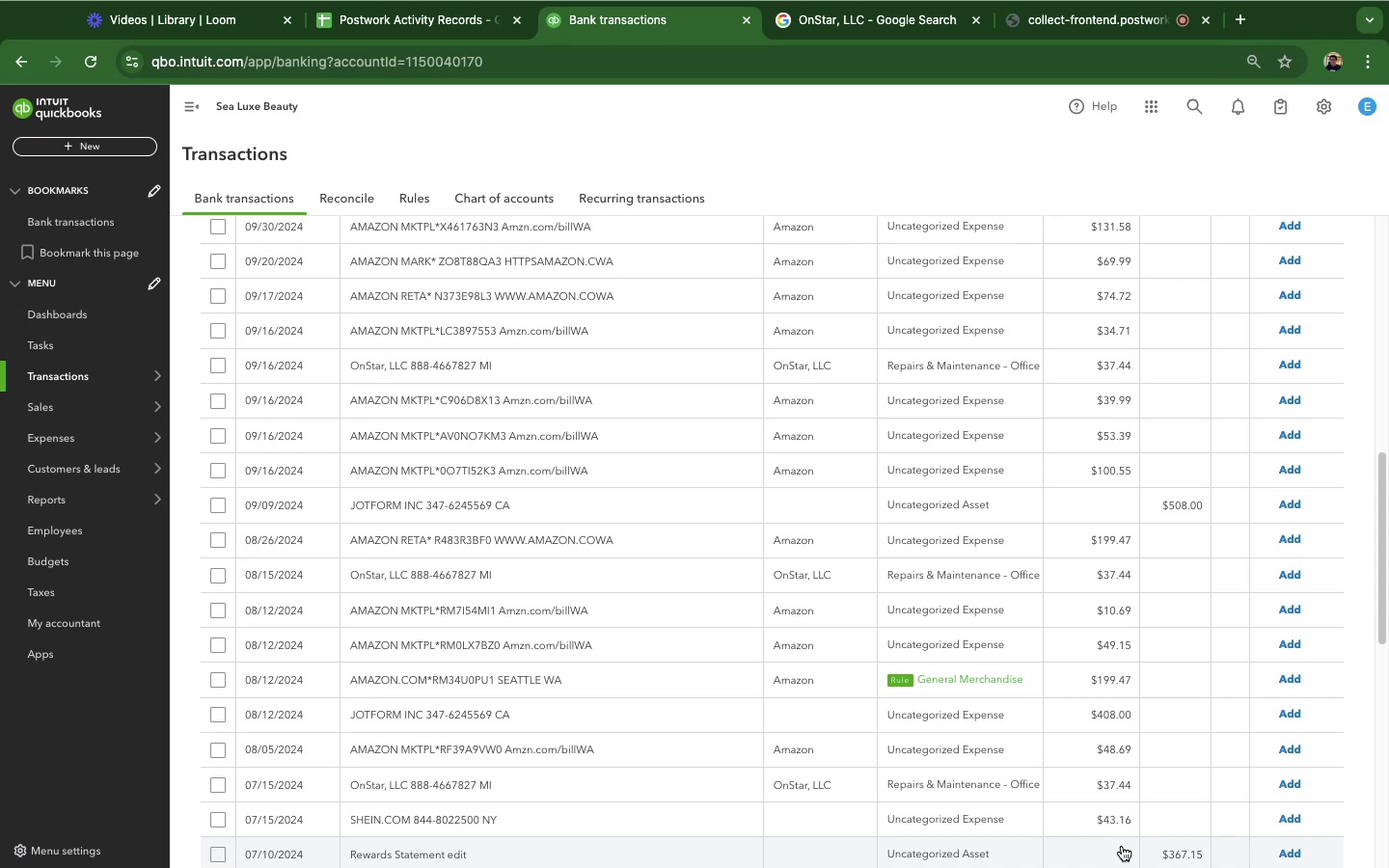 
left_click([492, 674])
 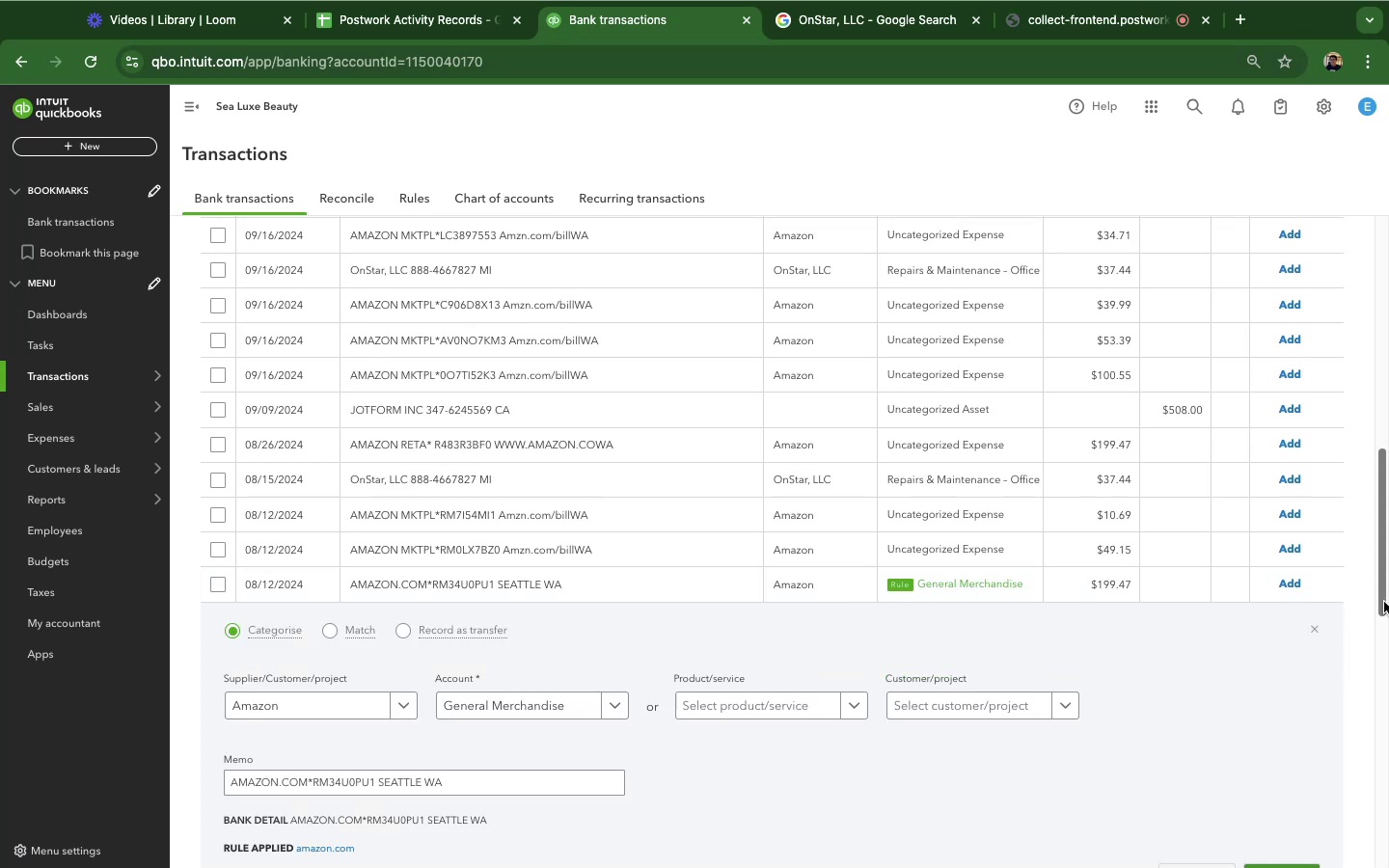 
scroll: coordinate [1332, 502], scroll_direction: down, amount: 4.0
 